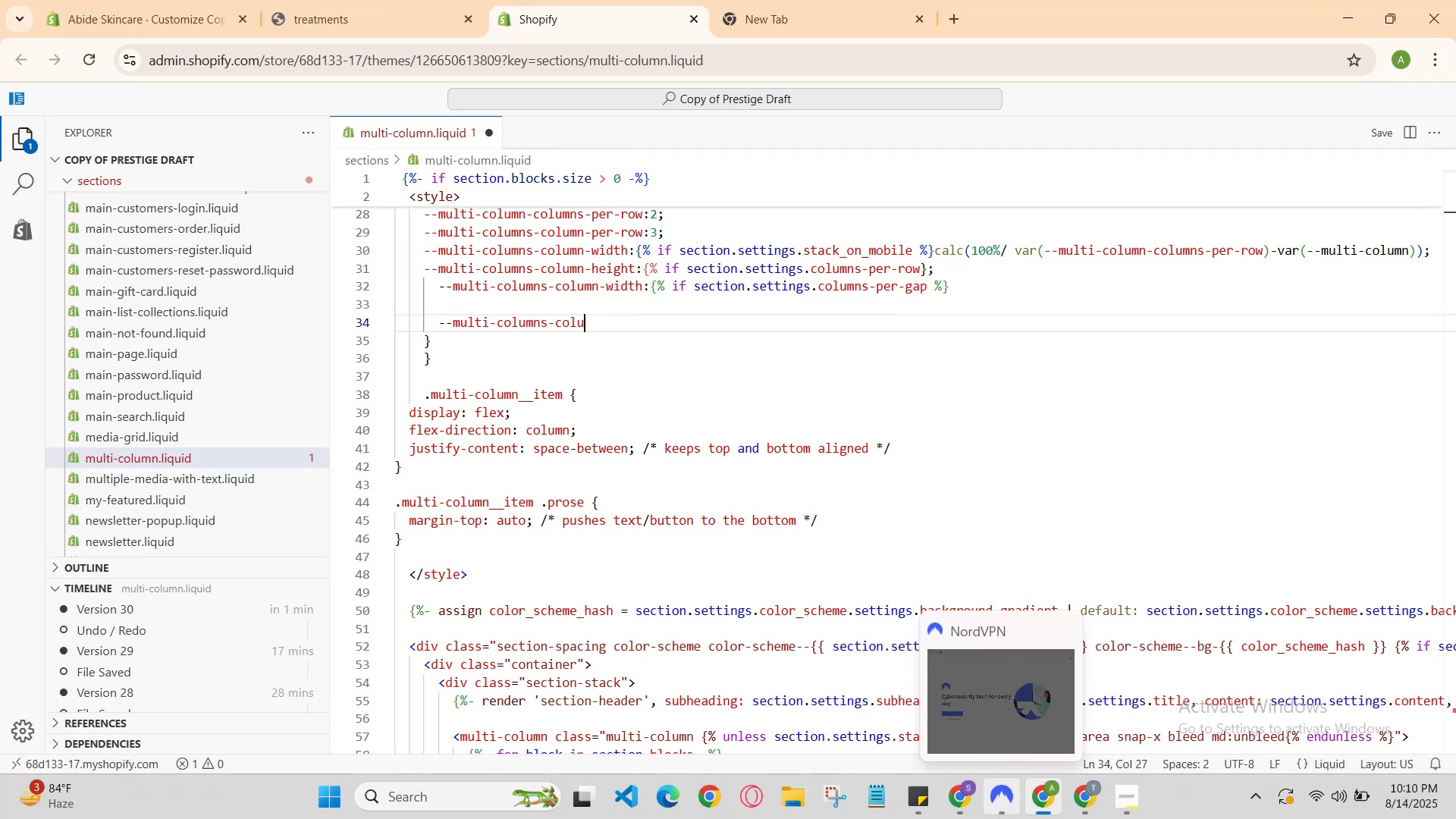 
hold_key(key=Backspace, duration=0.96)
 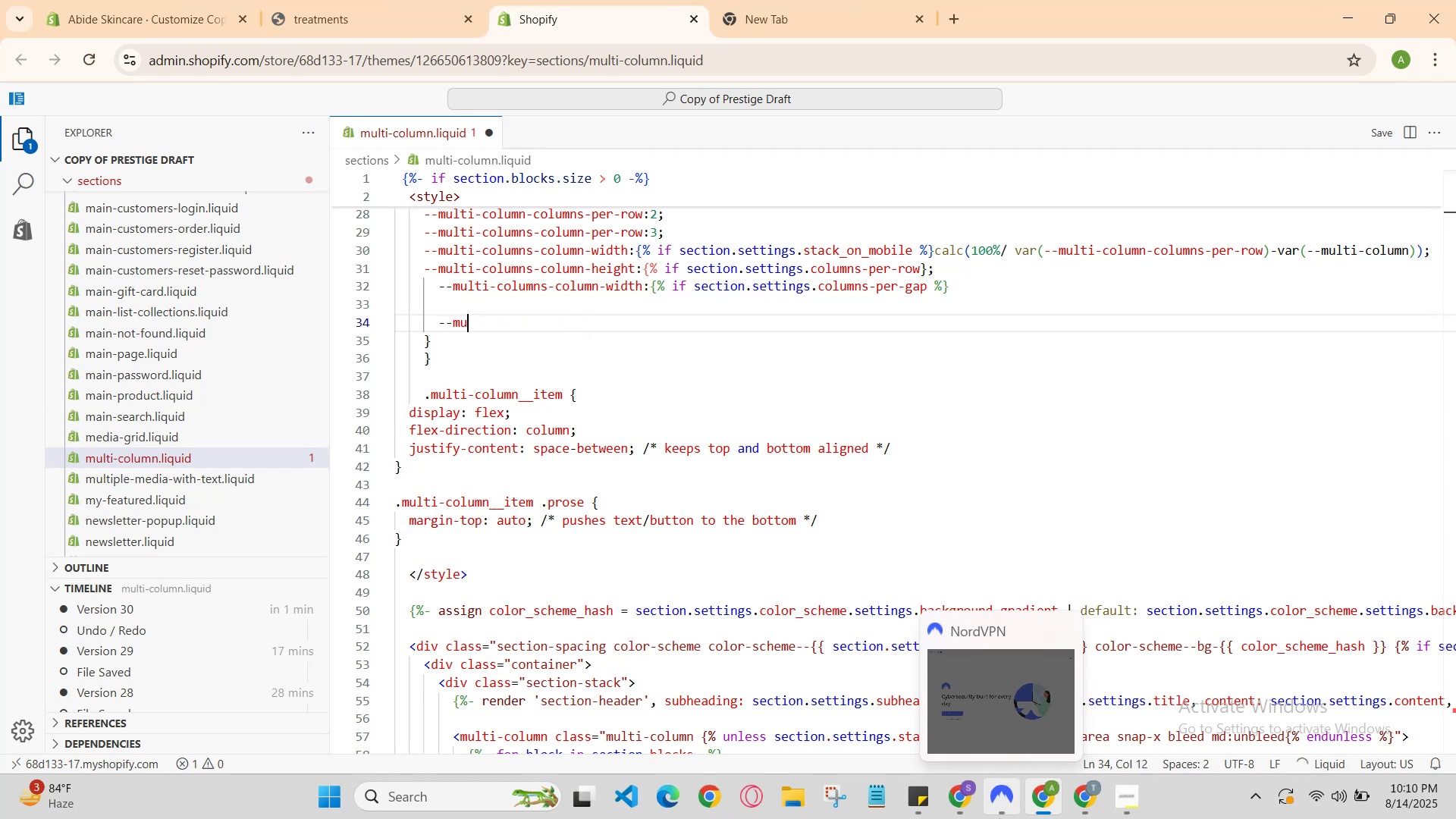 
key(Backspace)
 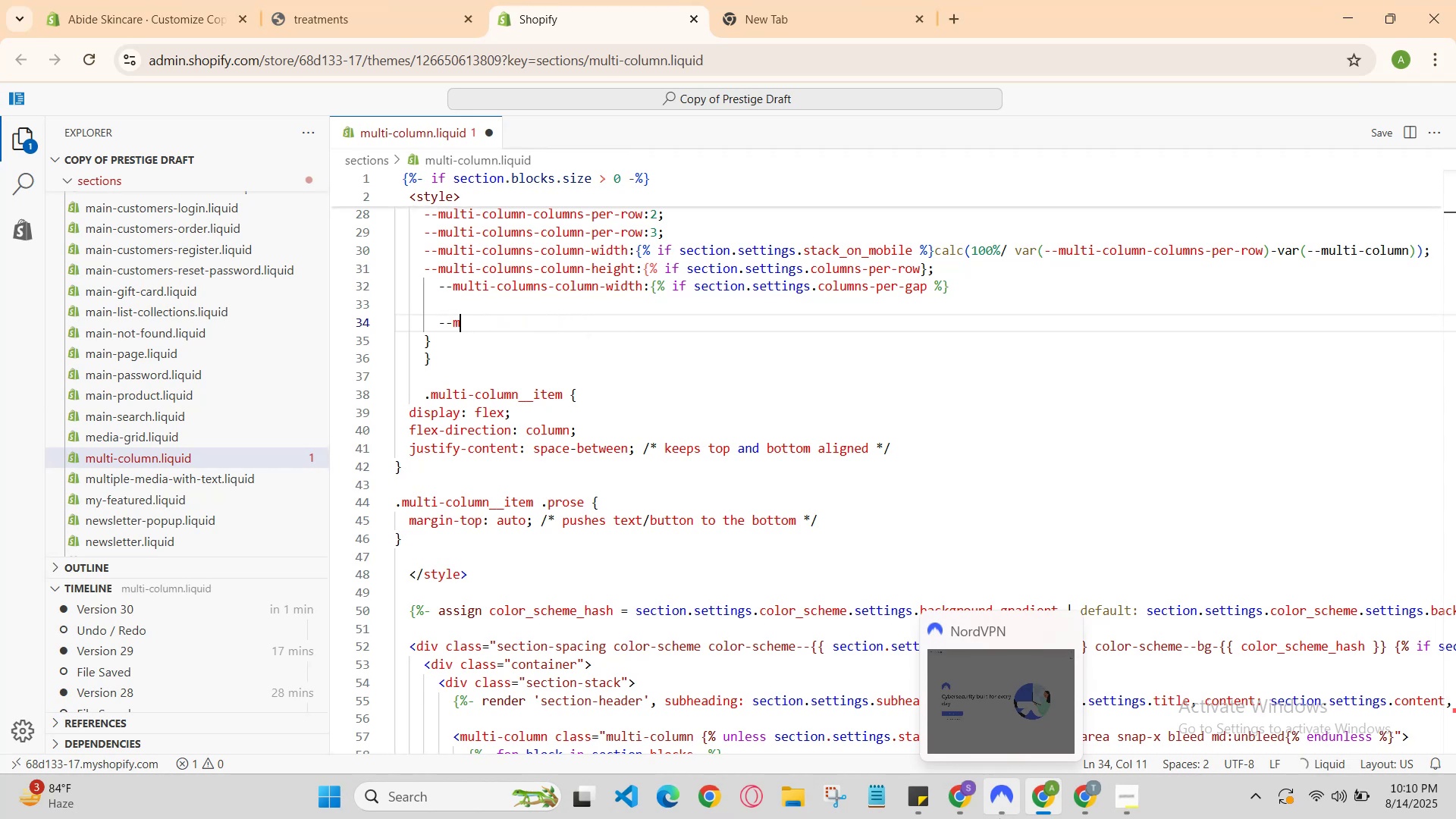 
key(Backspace)
 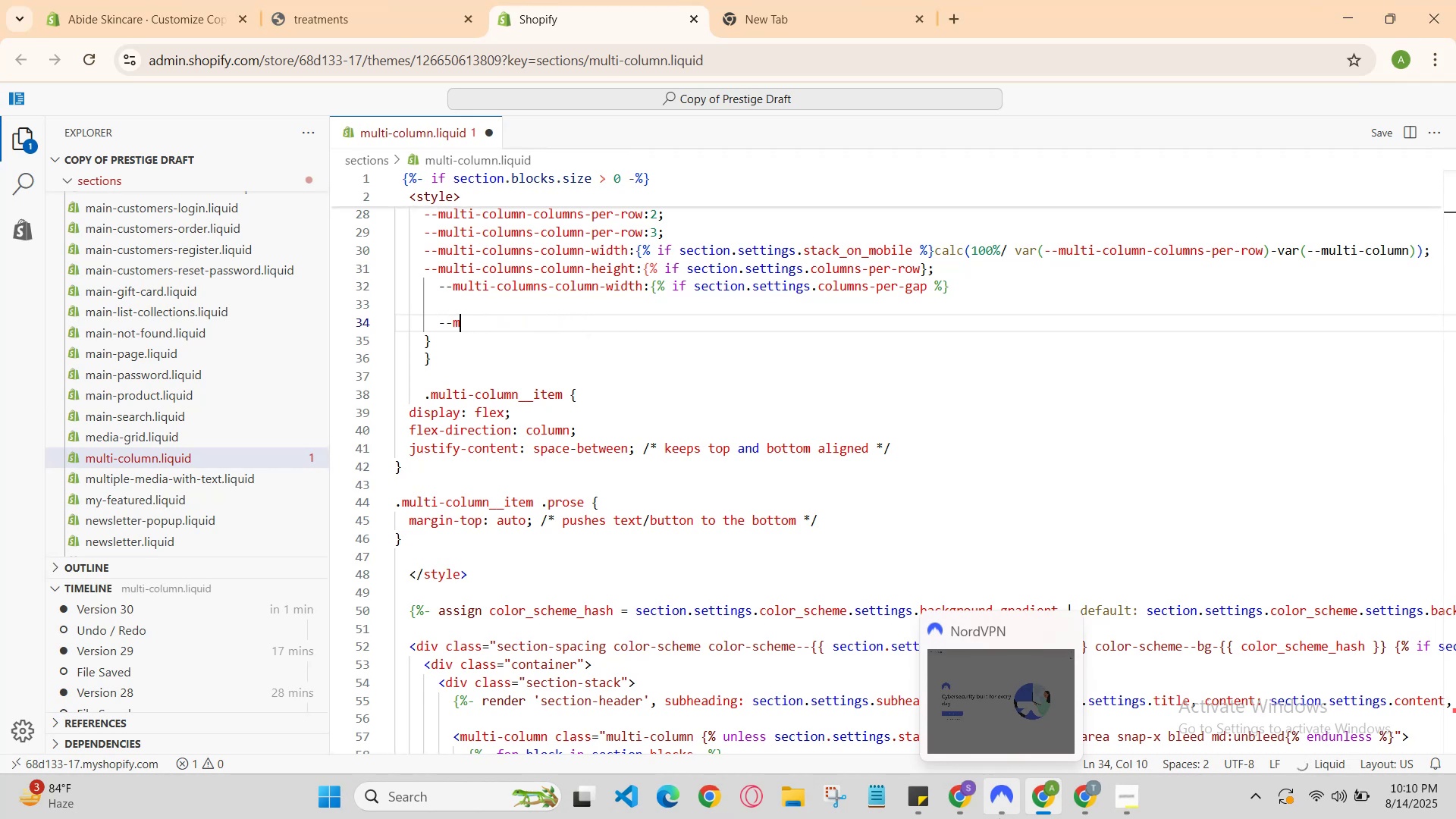 
key(Backspace)
 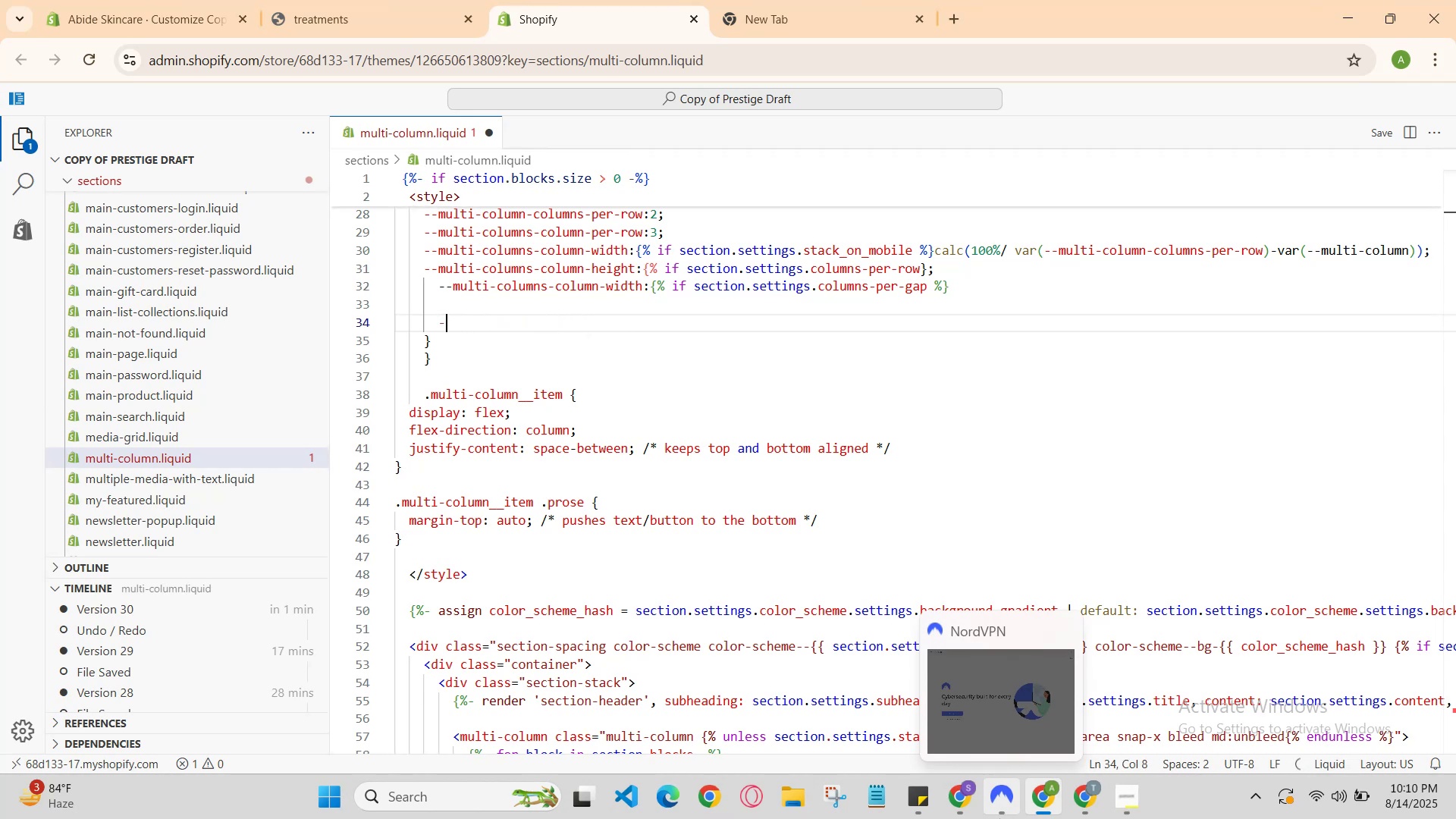 
key(Backspace)
 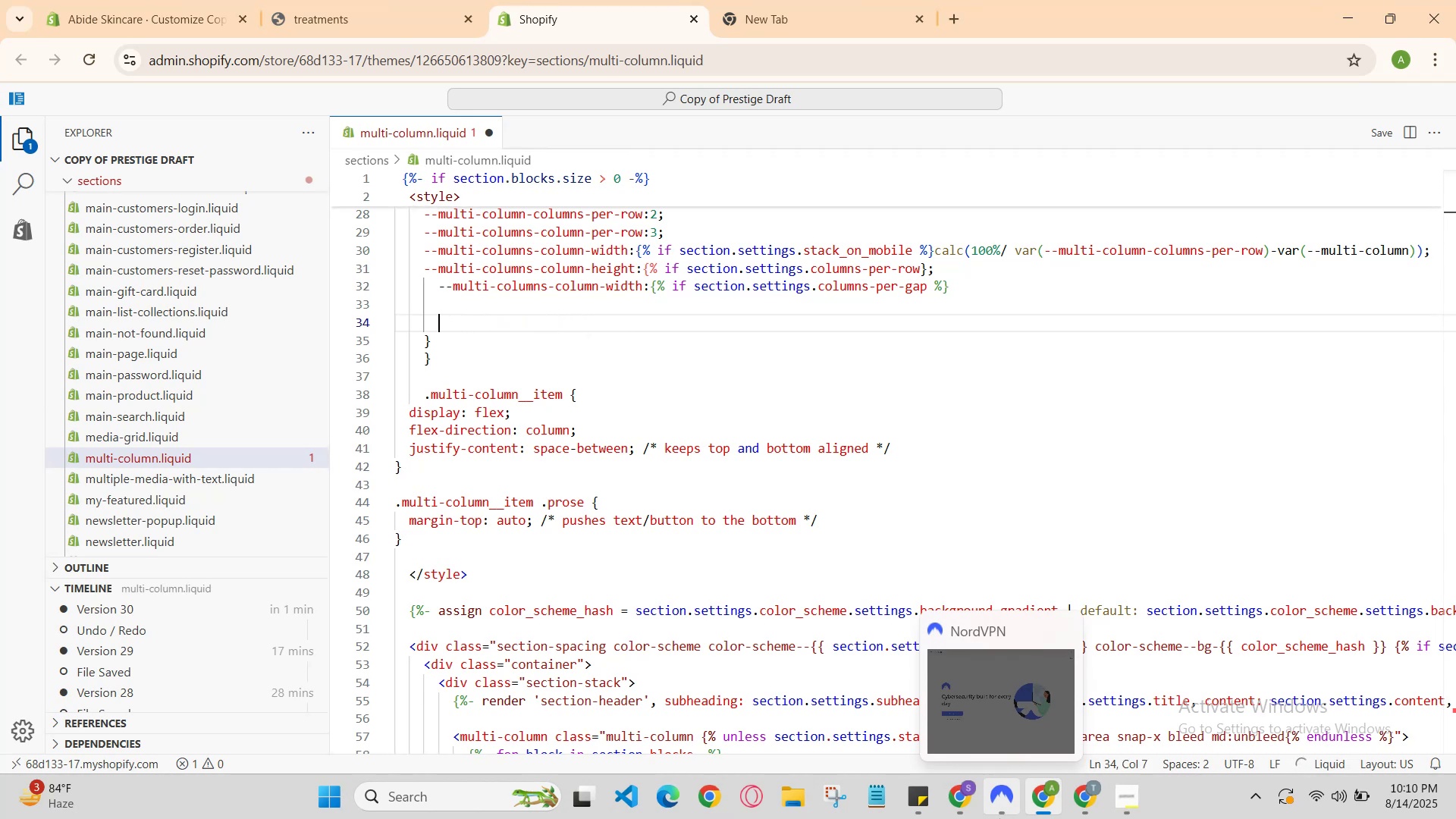 
key(Backspace)
 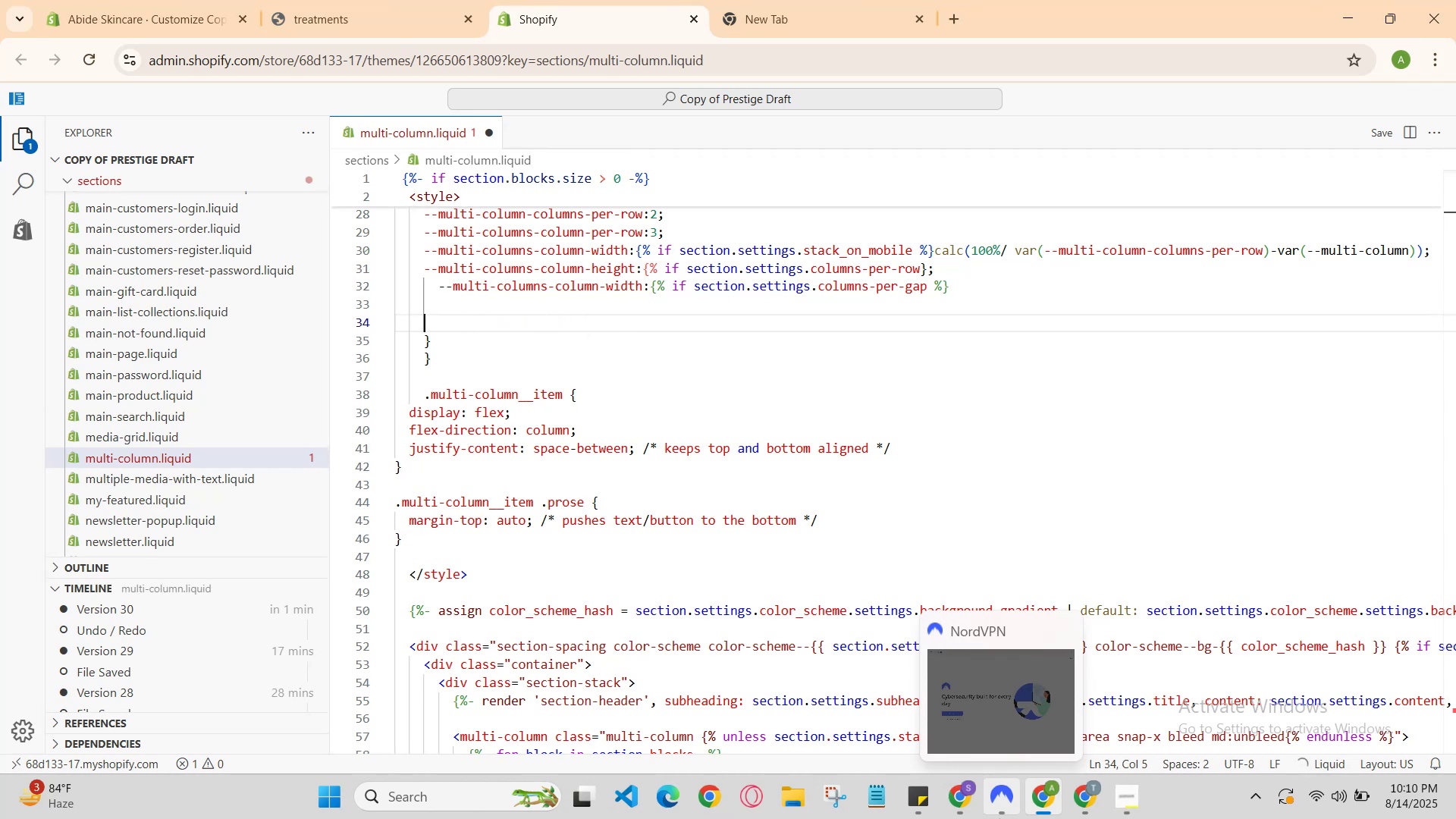 
key(Backspace)
 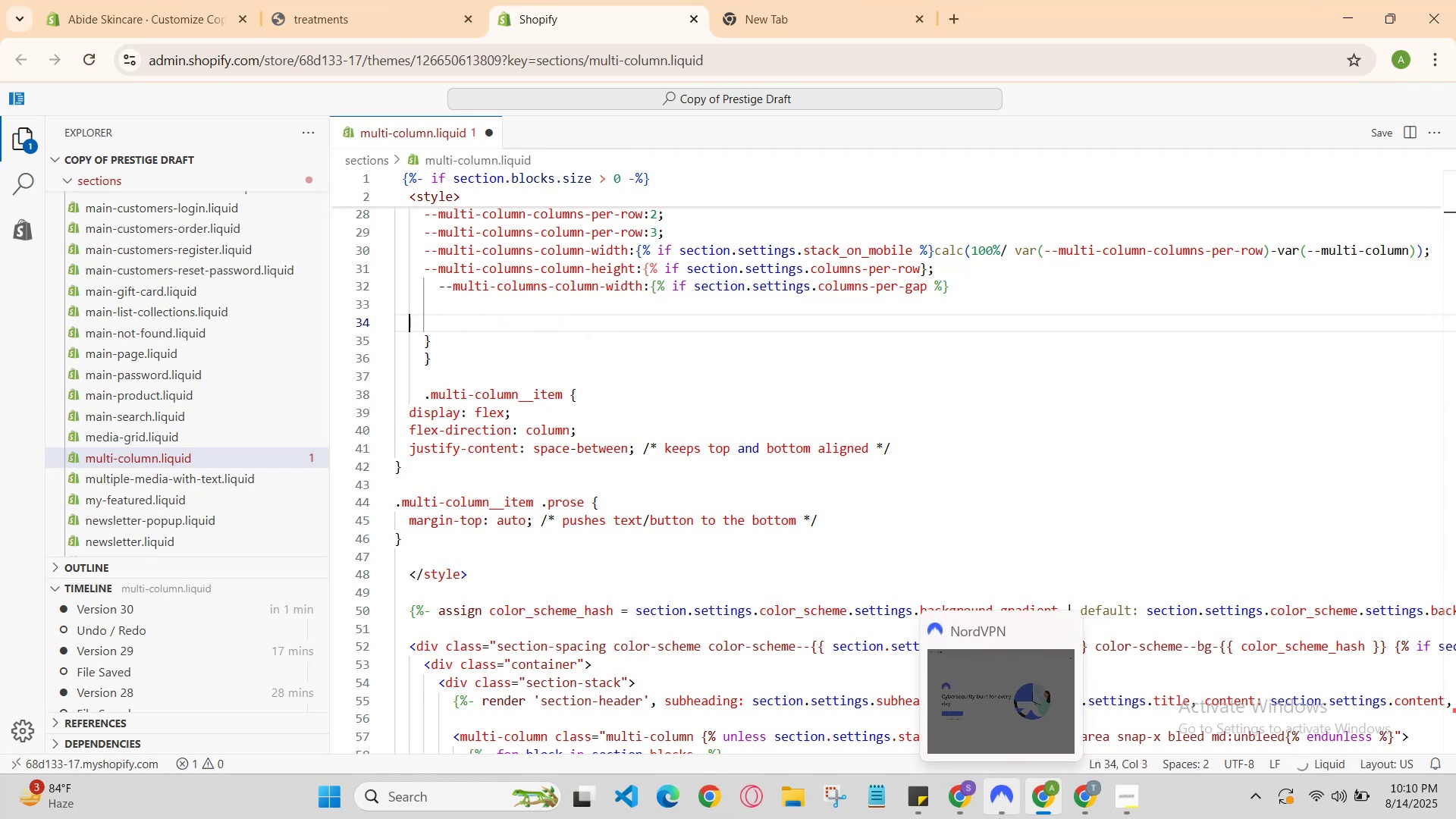 
key(Backspace)
 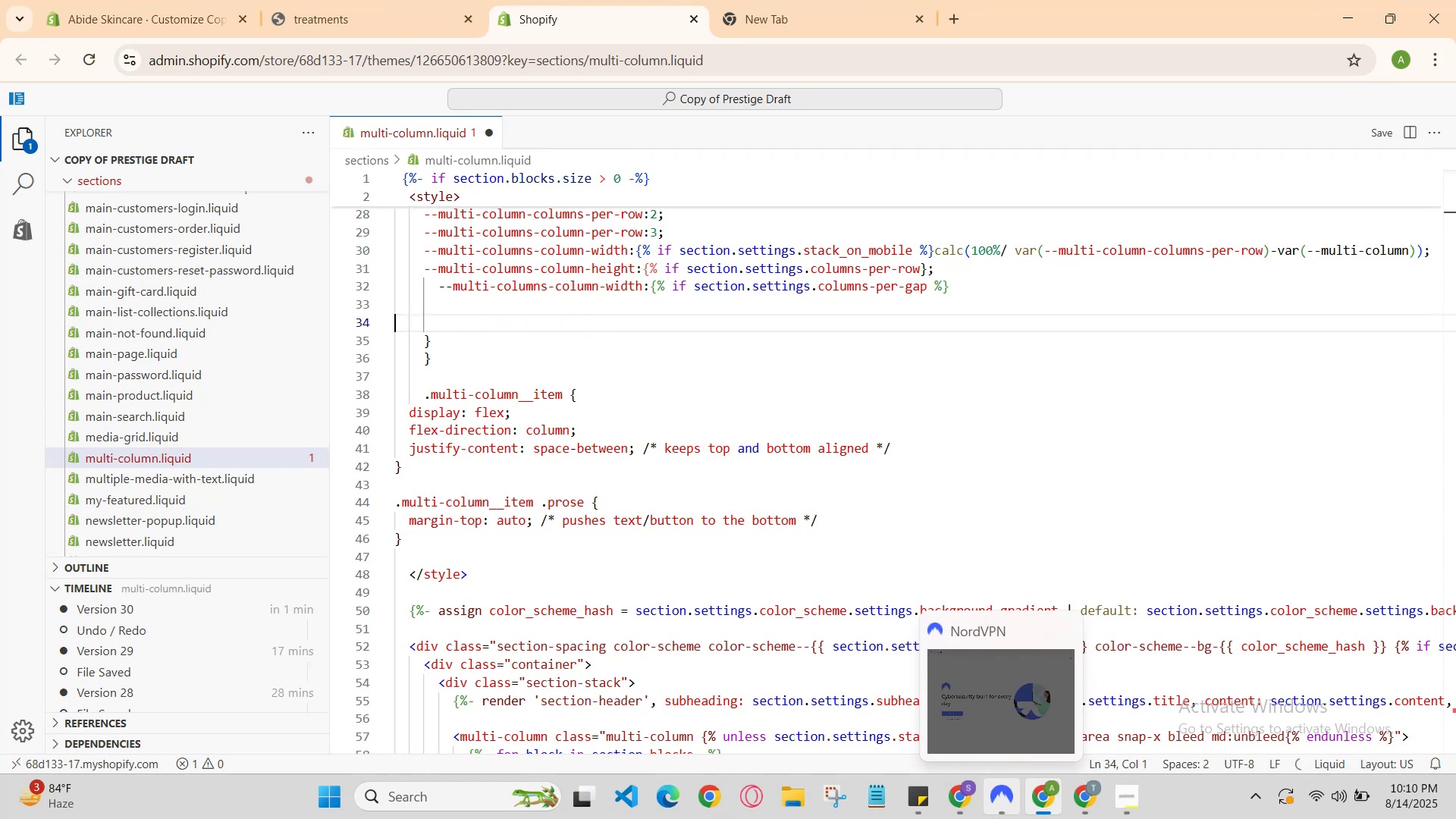 
key(Backspace)
 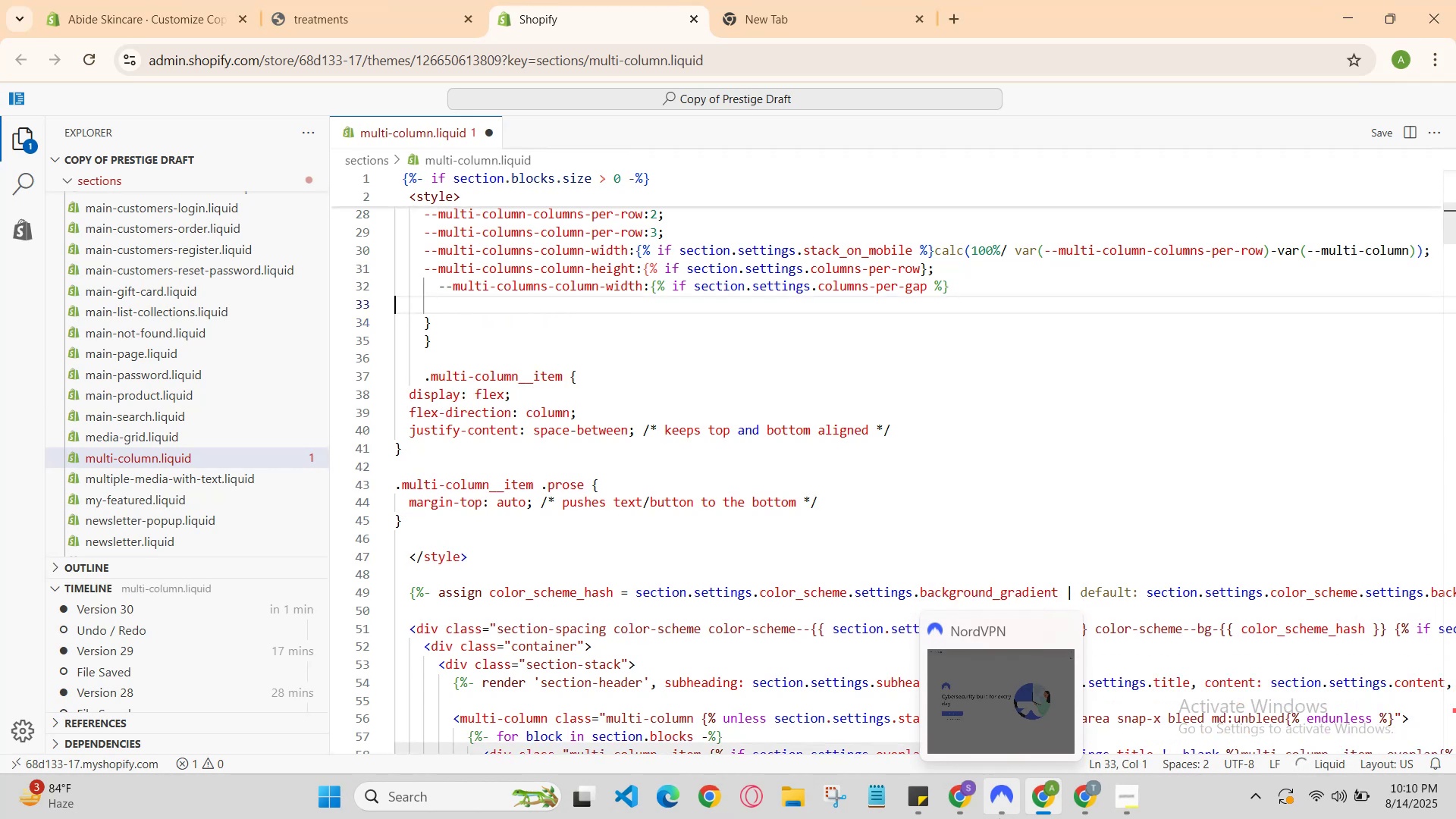 
key(Backspace)
 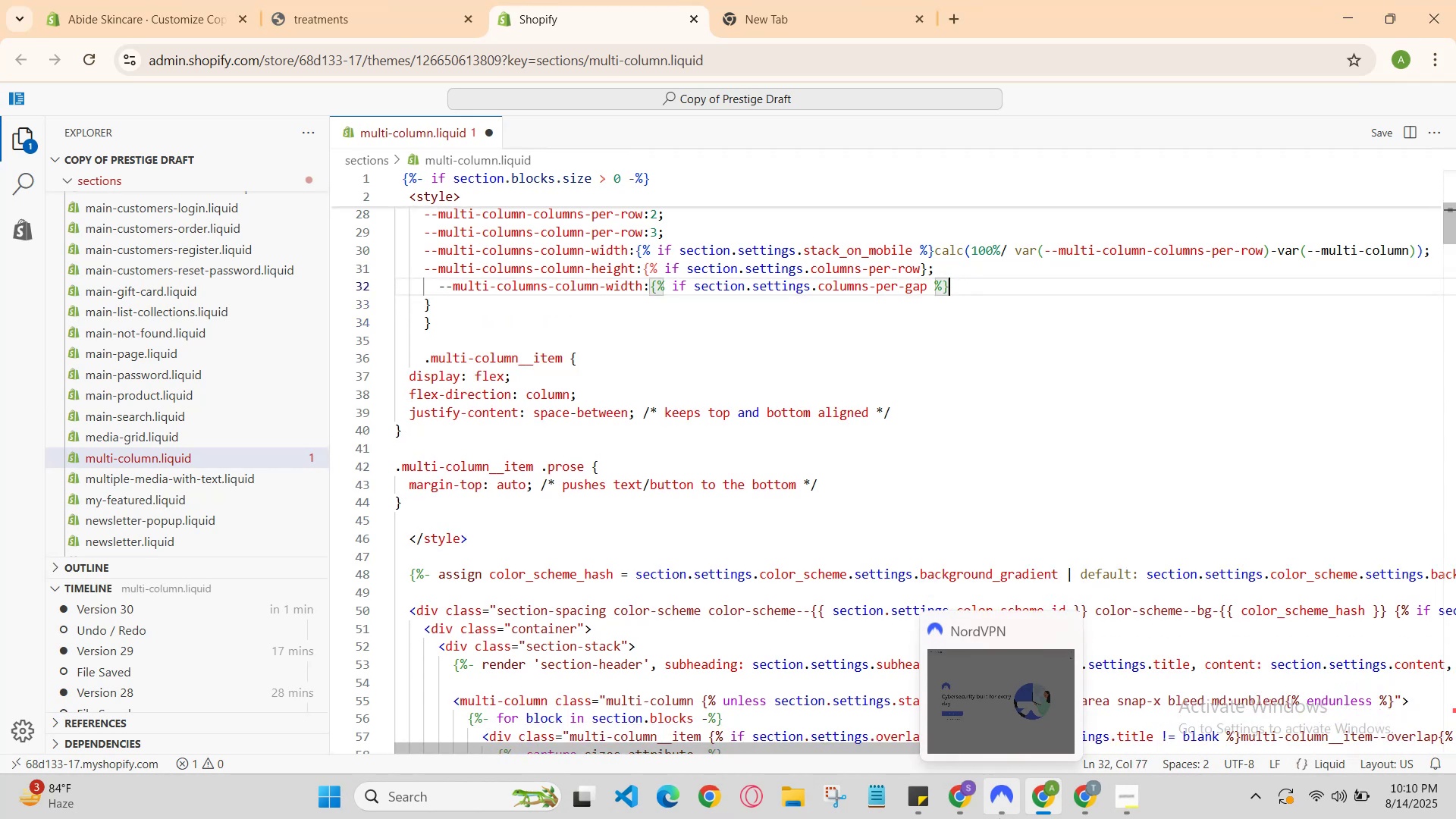 
key(Enter)
 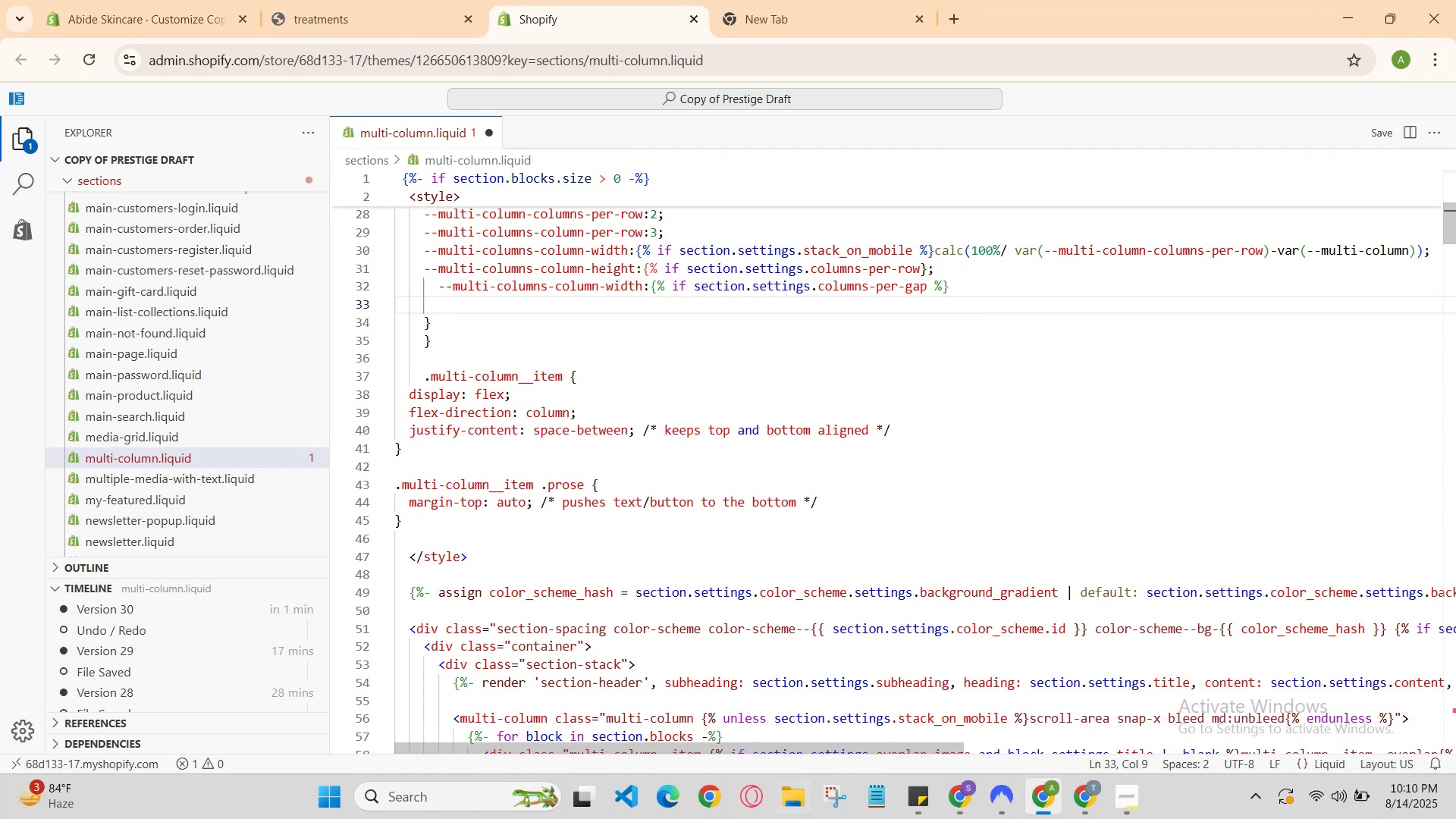 
left_click([958, 786])
 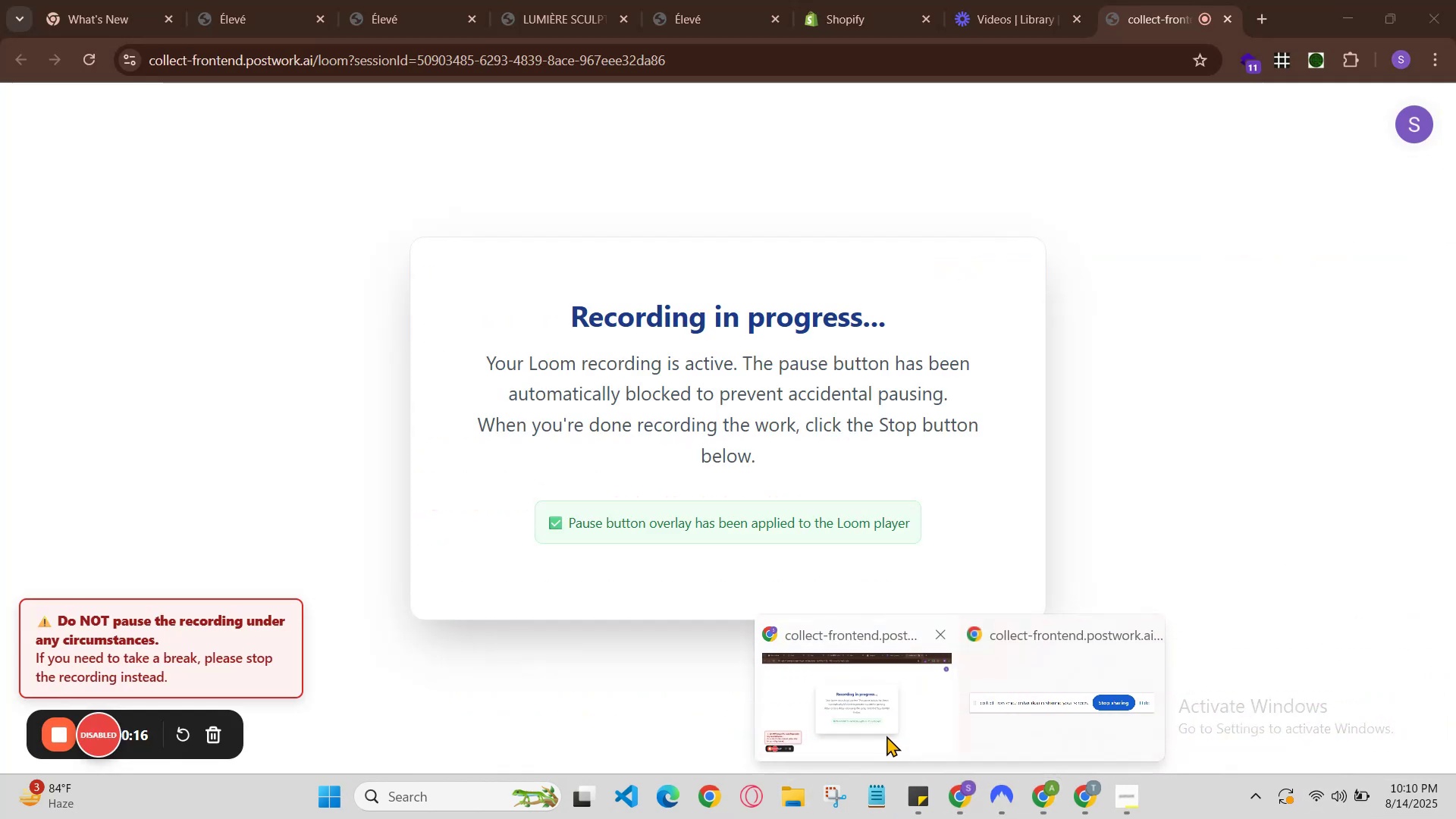 
left_click([886, 736])
 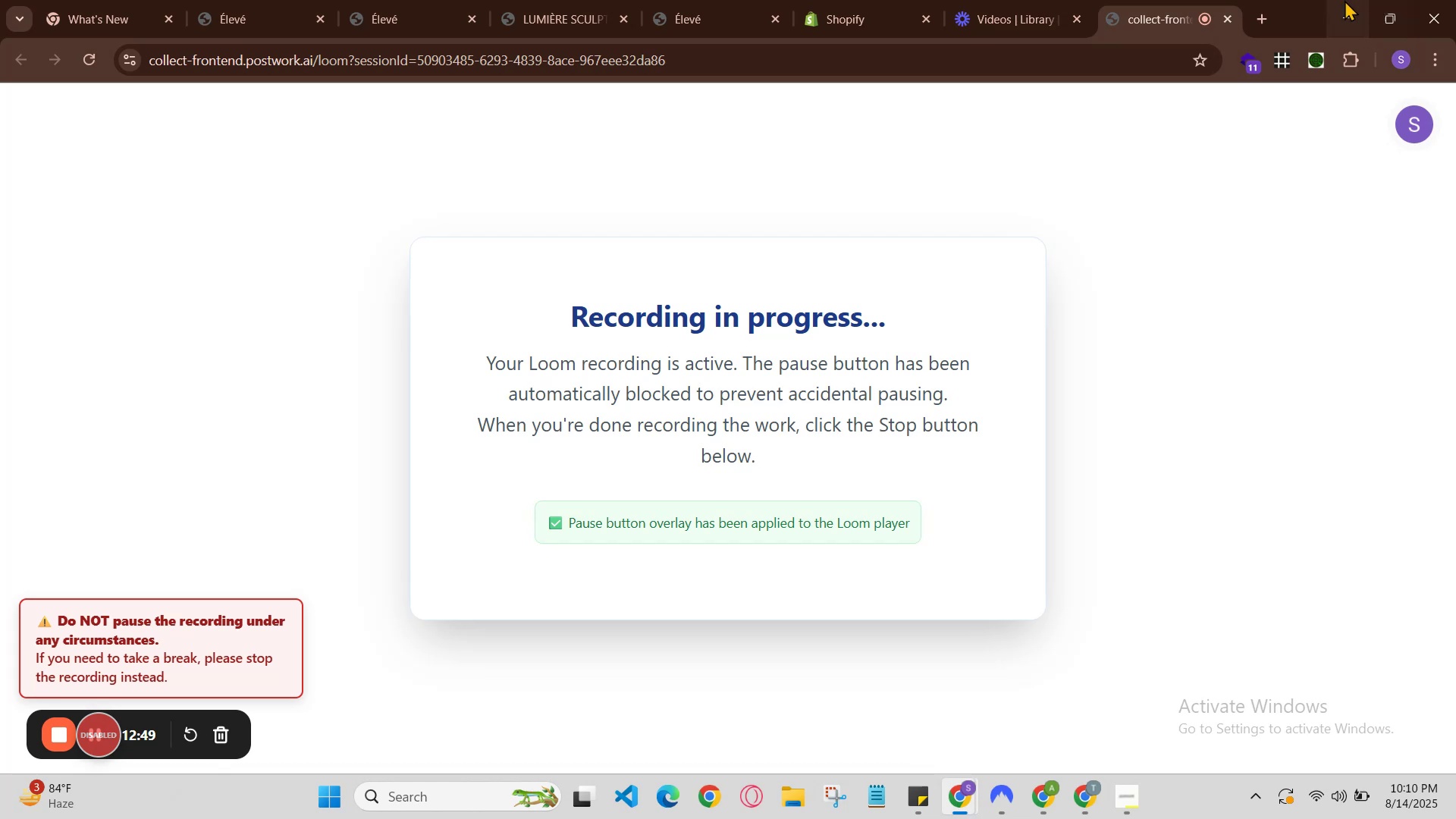 
left_click([1339, 7])
 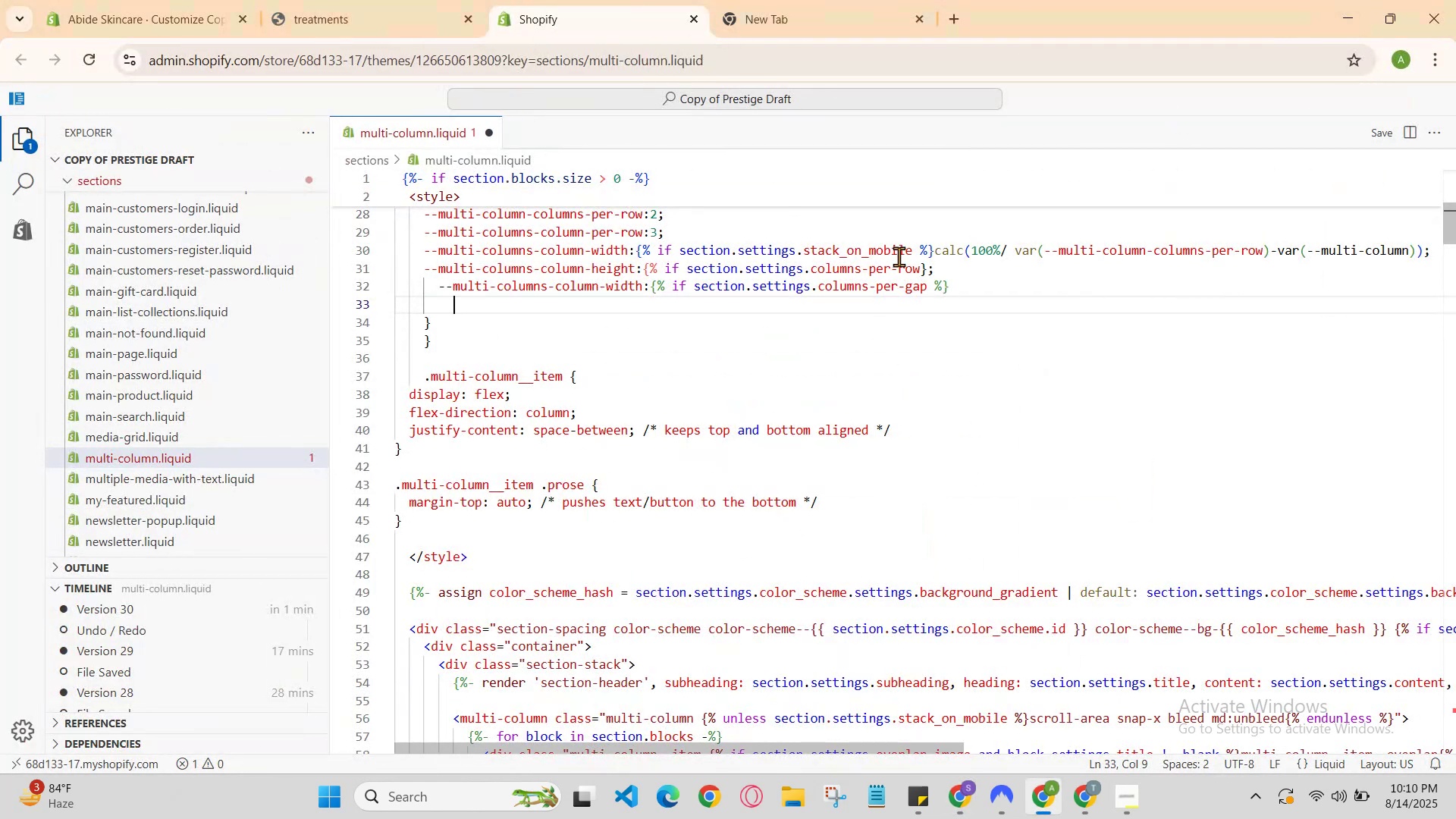 
type(multi-columns)
key(Backspace)
key(Backspace)
type(s)
 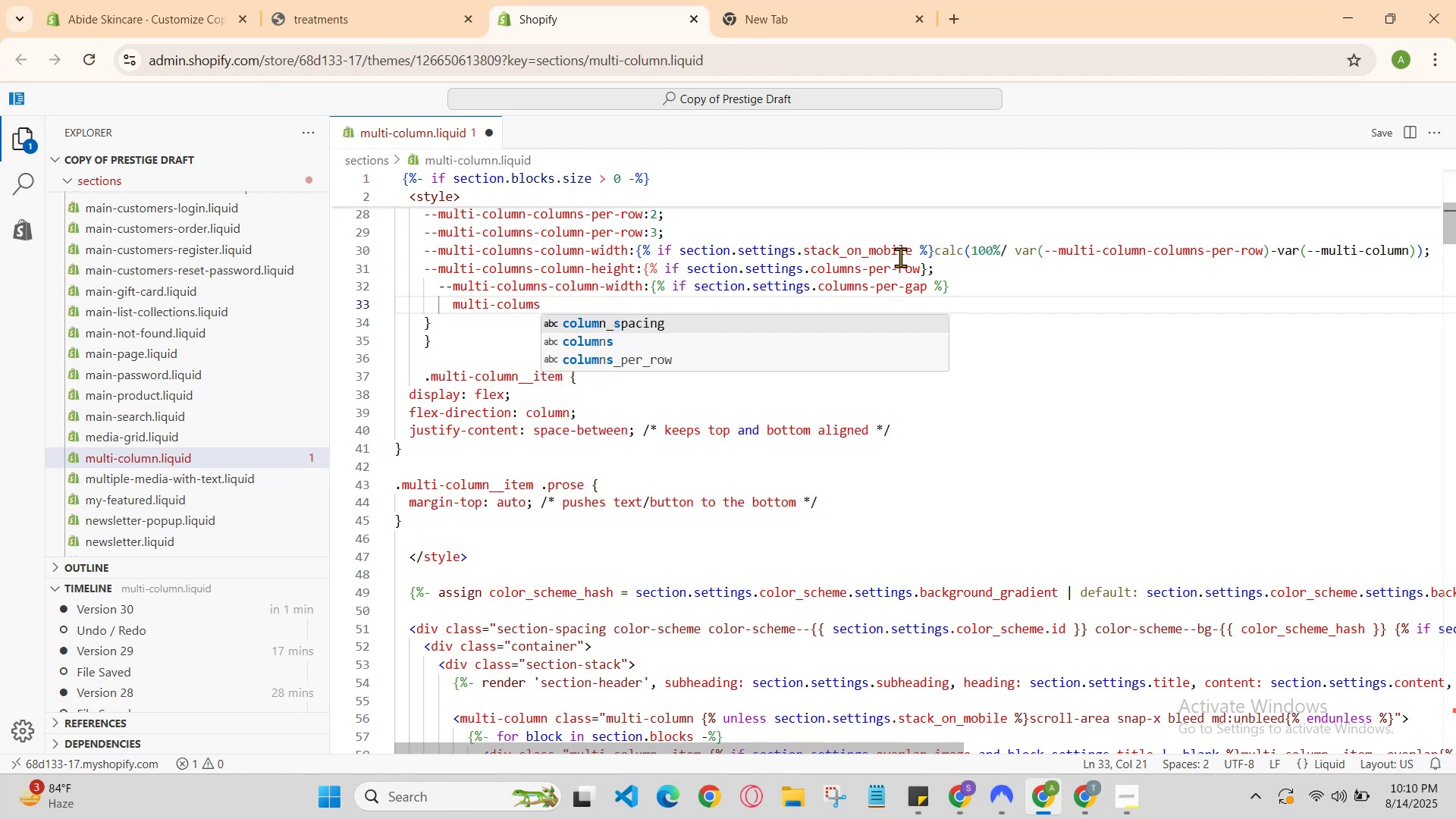 
key(Enter)
 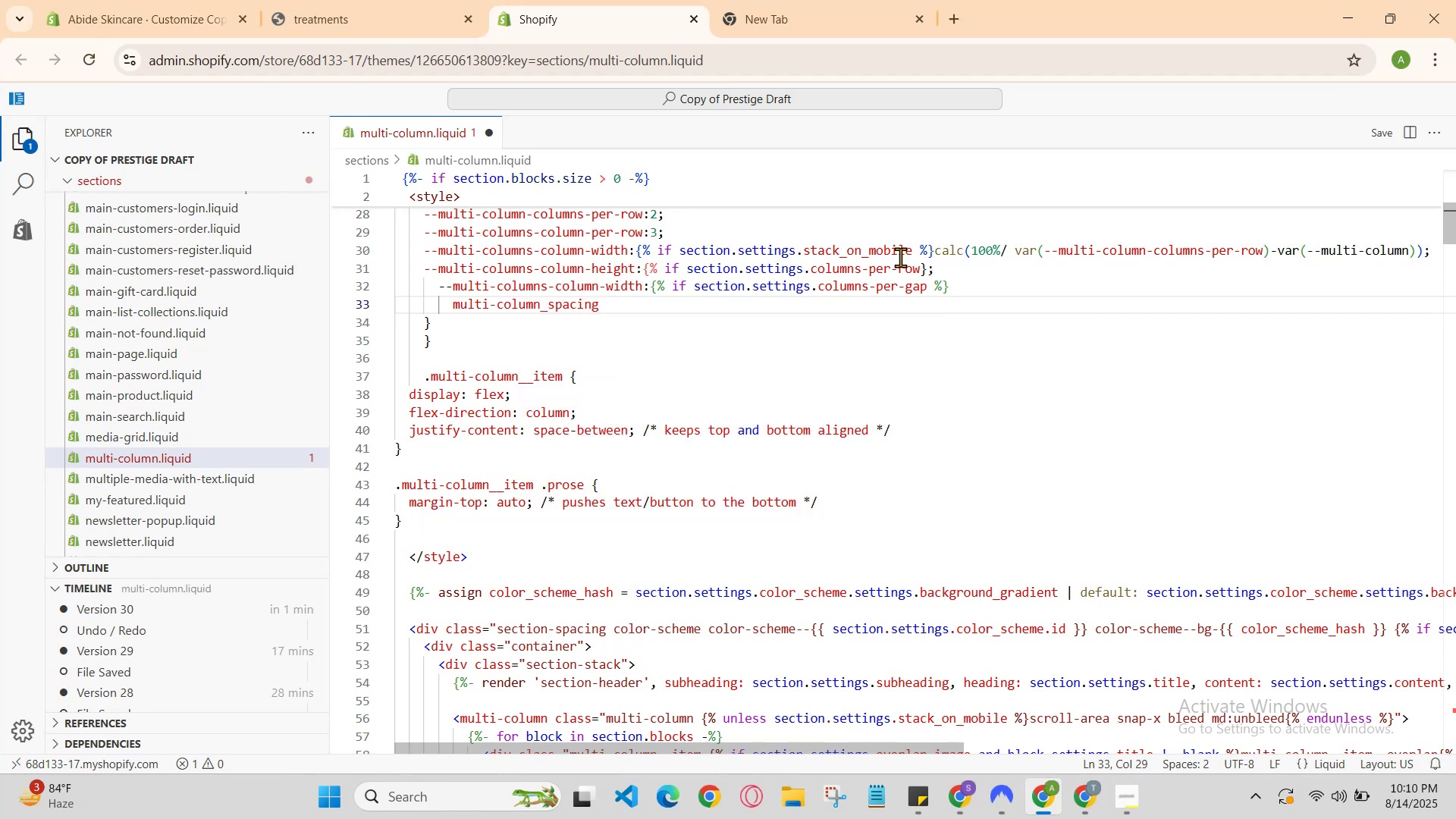 
type(-width:{%if sectiom)
key(Backspace)
type(n.sr)
key(Backspace)
type(ettings.columns-per)
key(Backspace)
key(Backspace)
key(Backspace)
key(Backspace)
 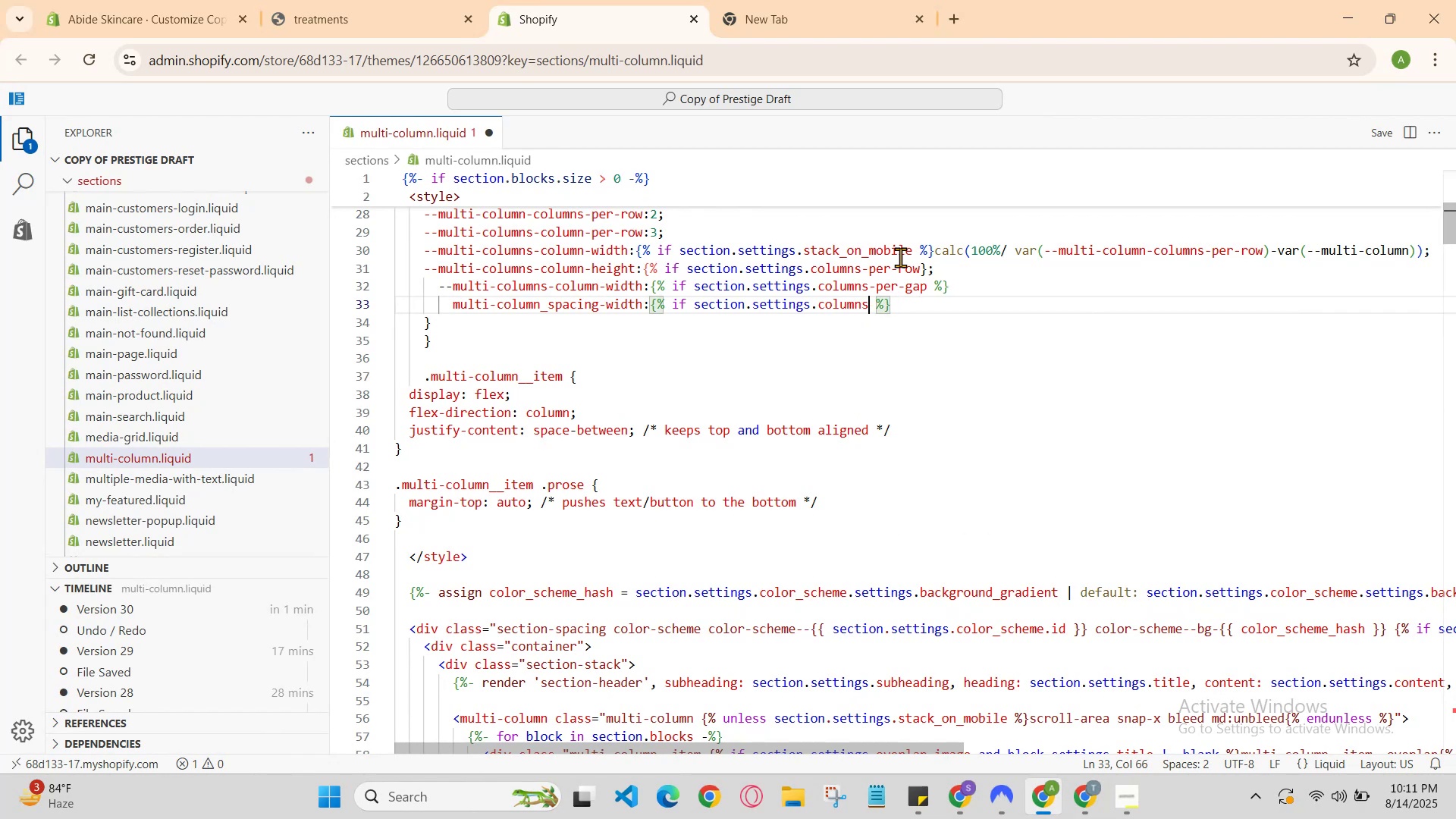 
type(-per-gap)
key(Backspace)
key(Backspace)
 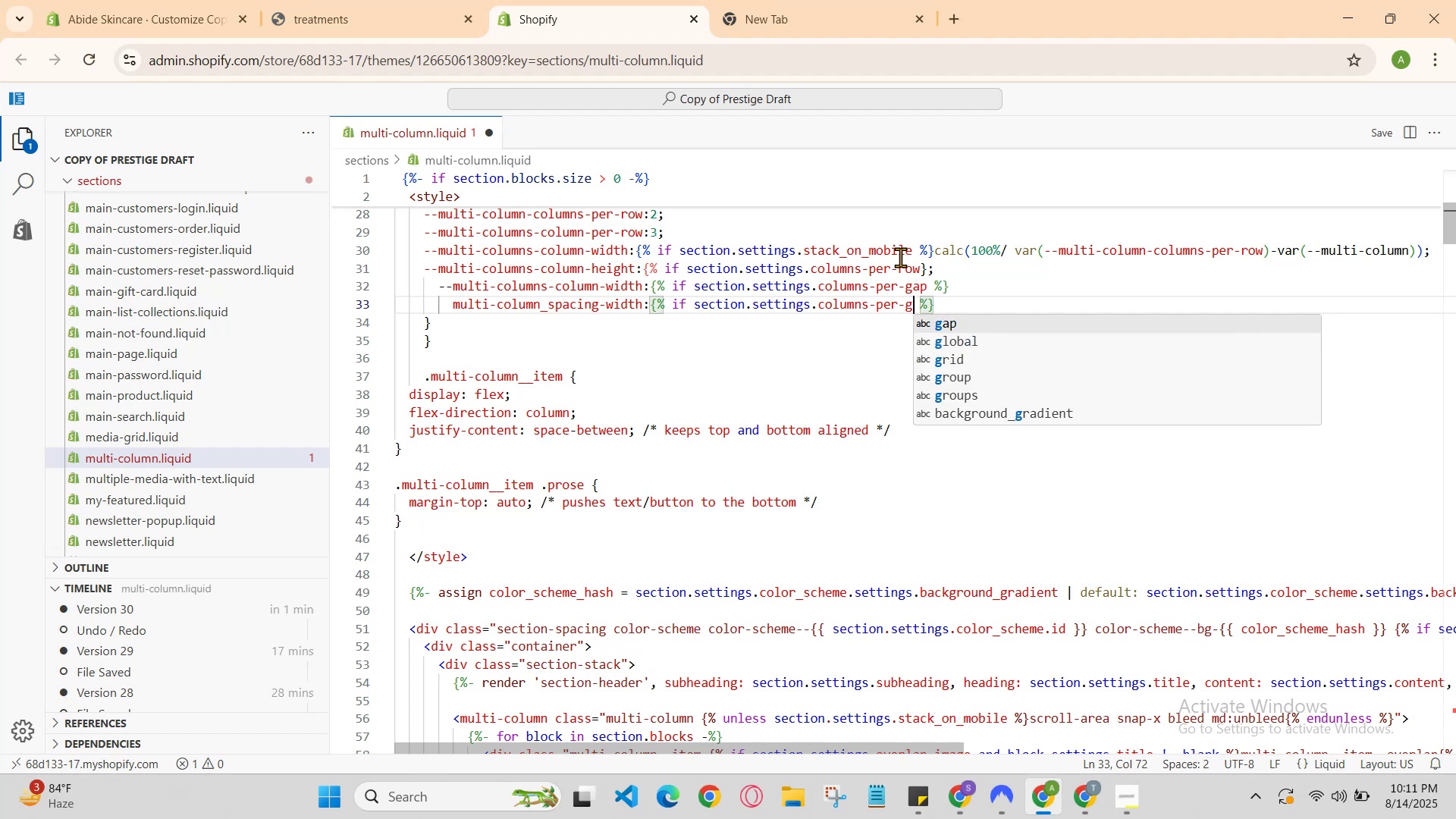 
key(ArrowDown)
 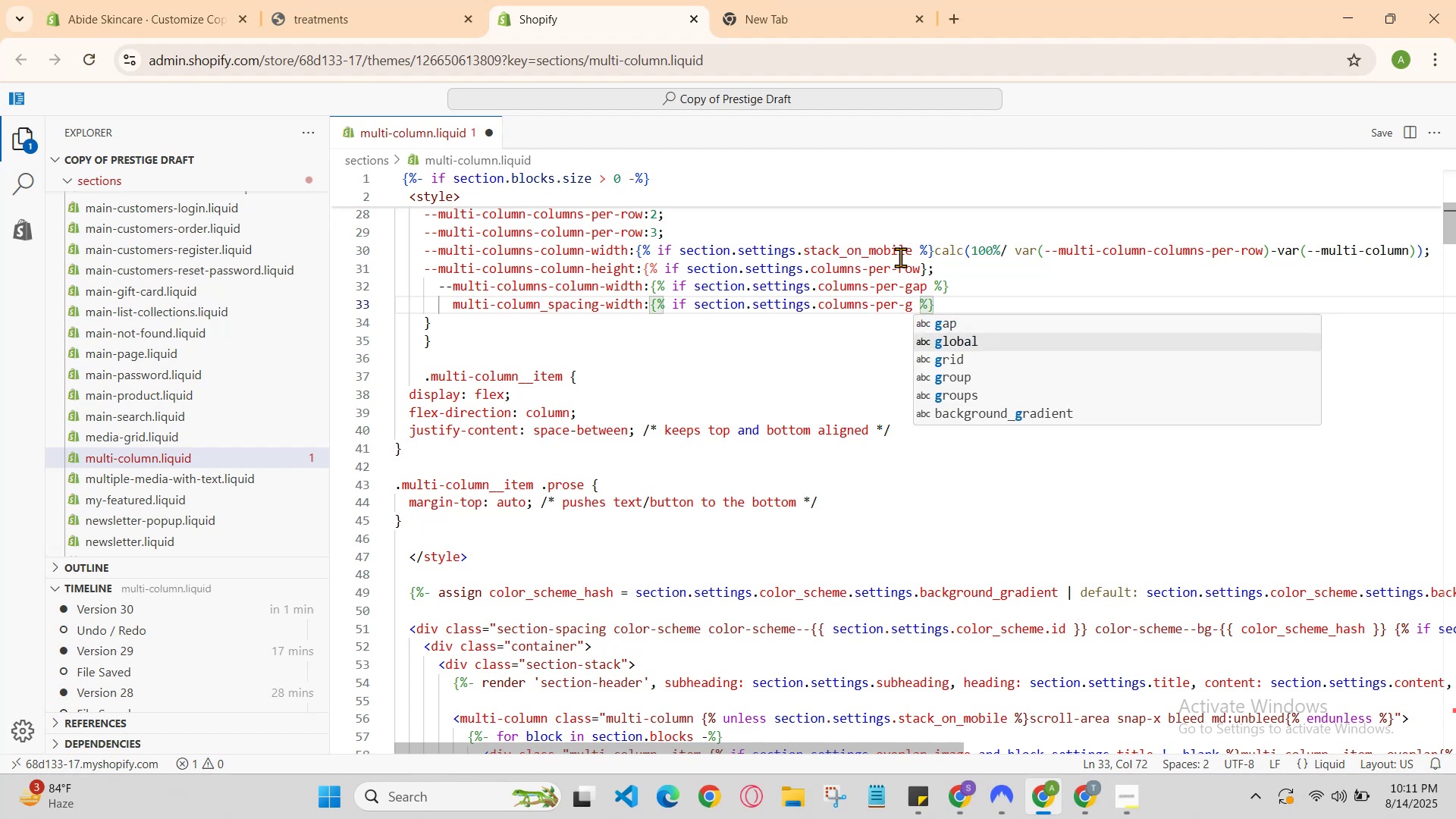 
key(ArrowDown)
 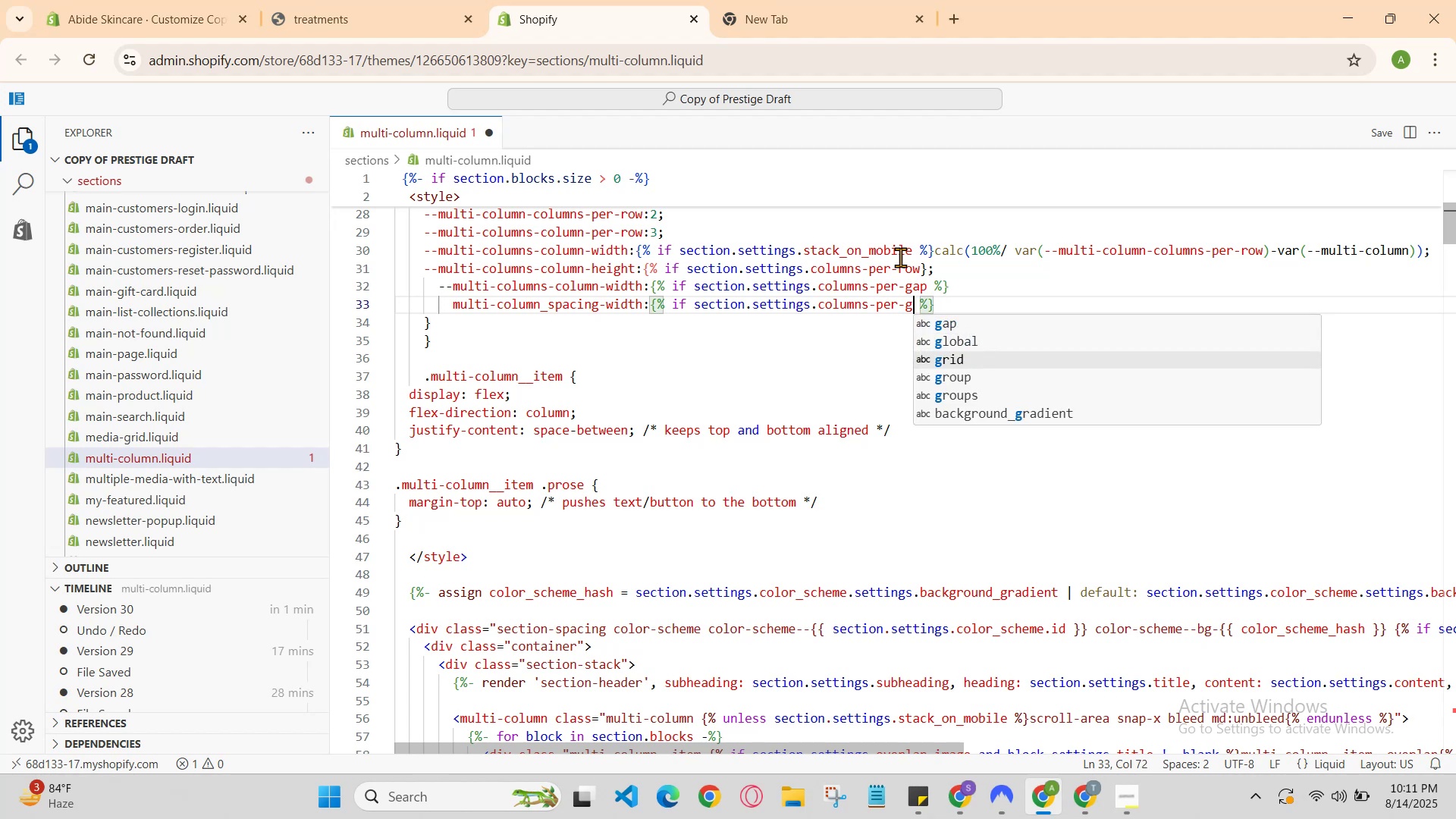 
key(Enter)
 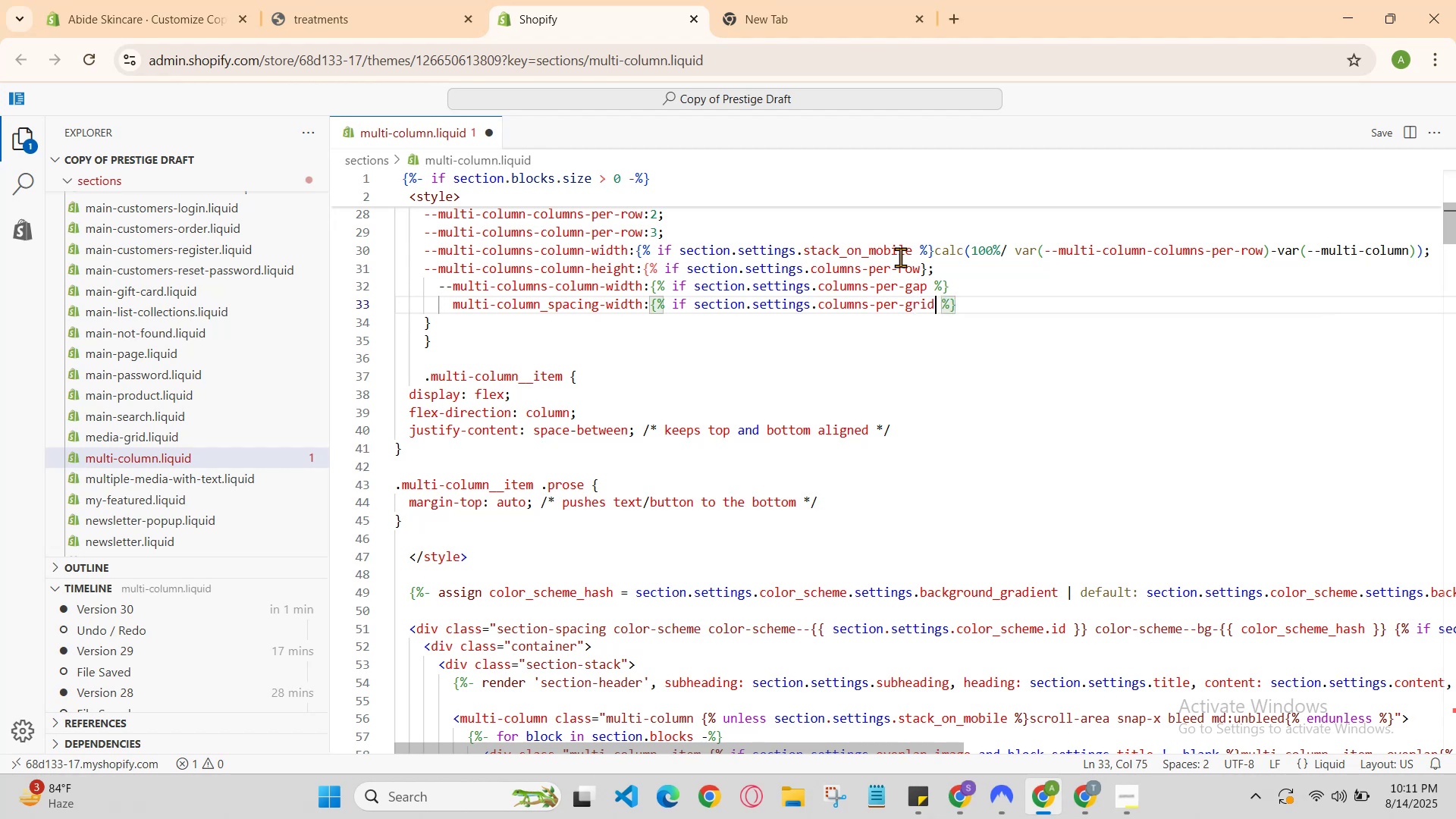 
key(ArrowRight)
 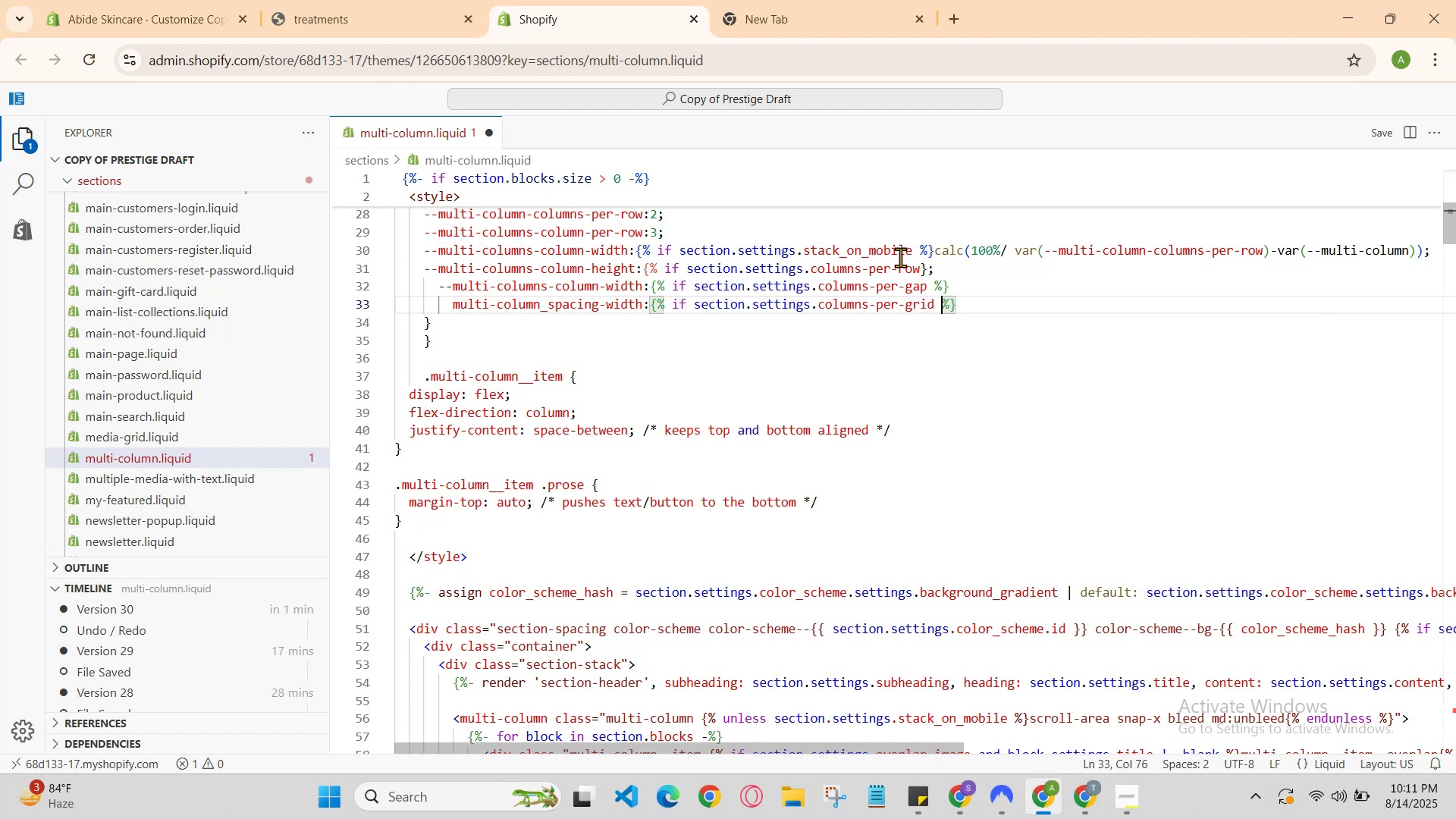 
key(ArrowRight)
 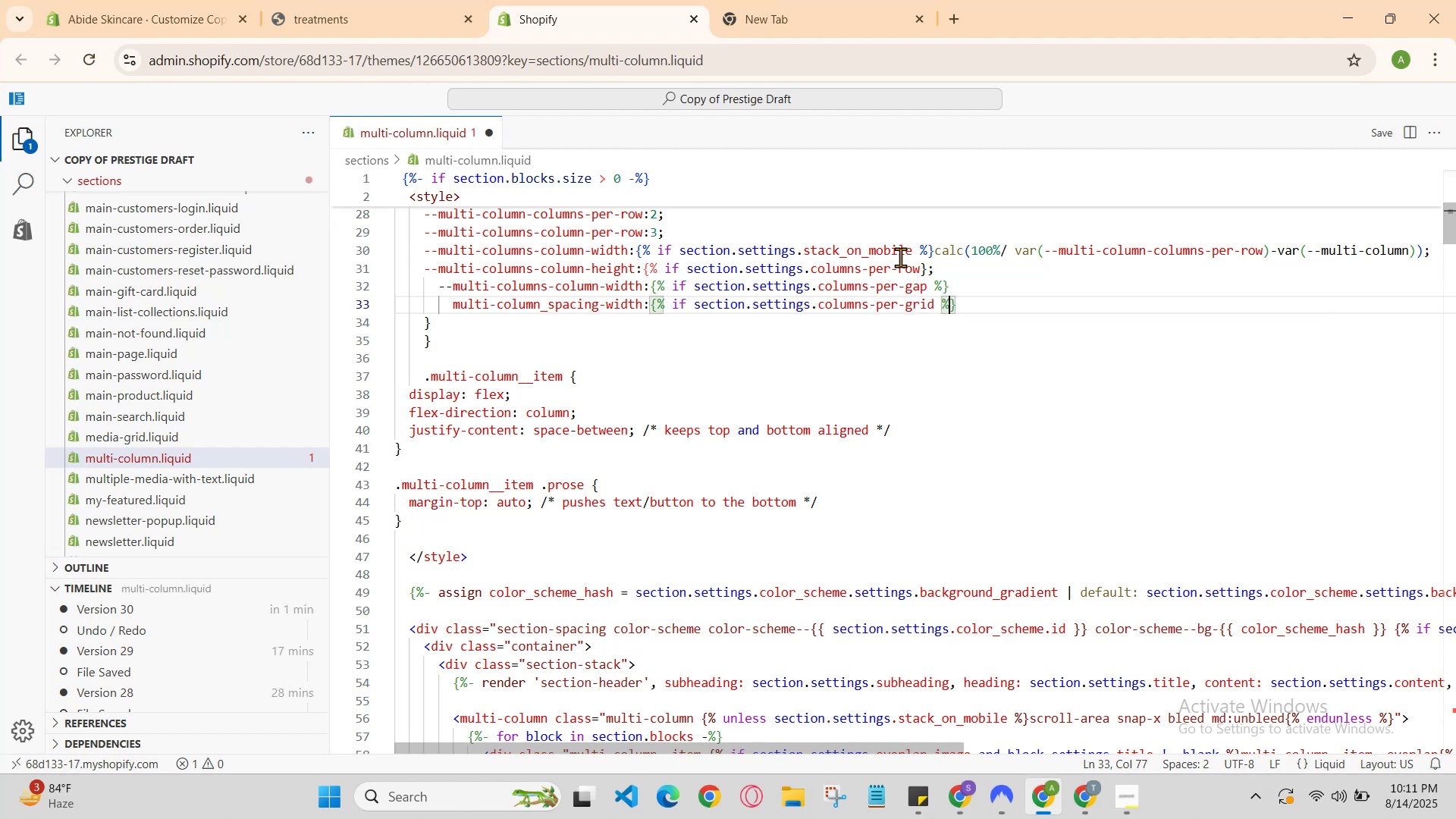 
key(ArrowRight)
 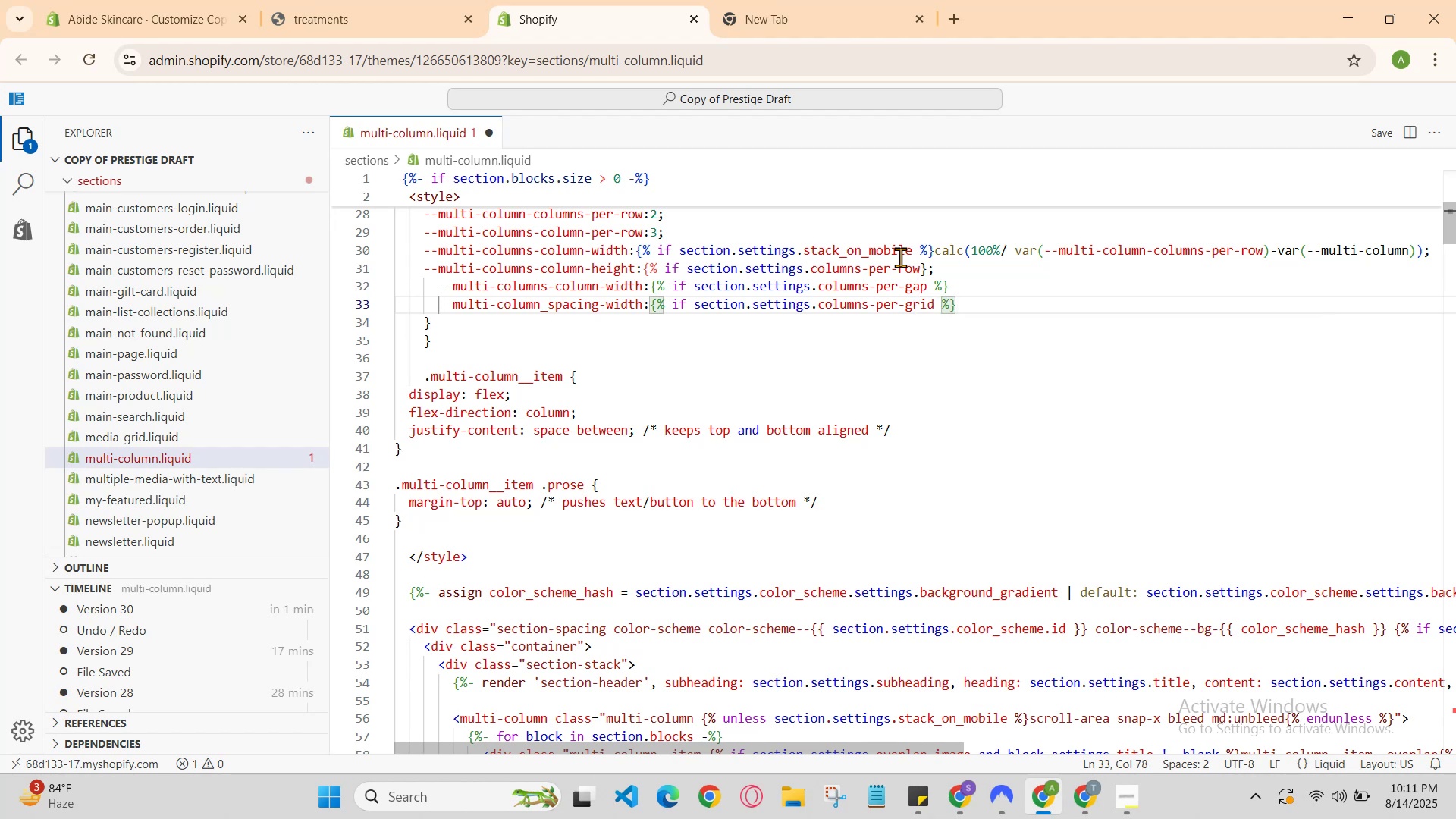 
key(Enter)
 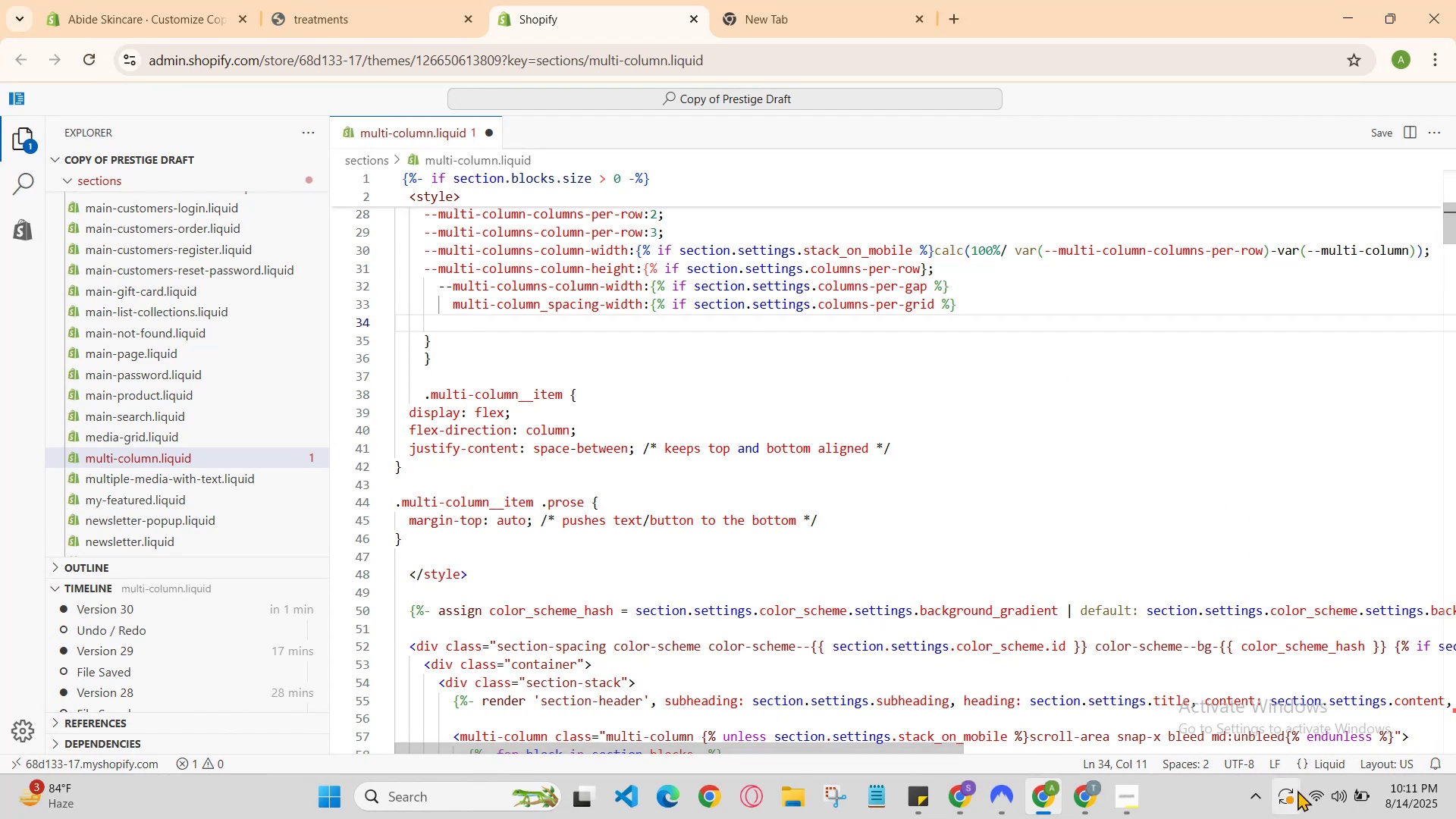 
left_click([1335, 791])
 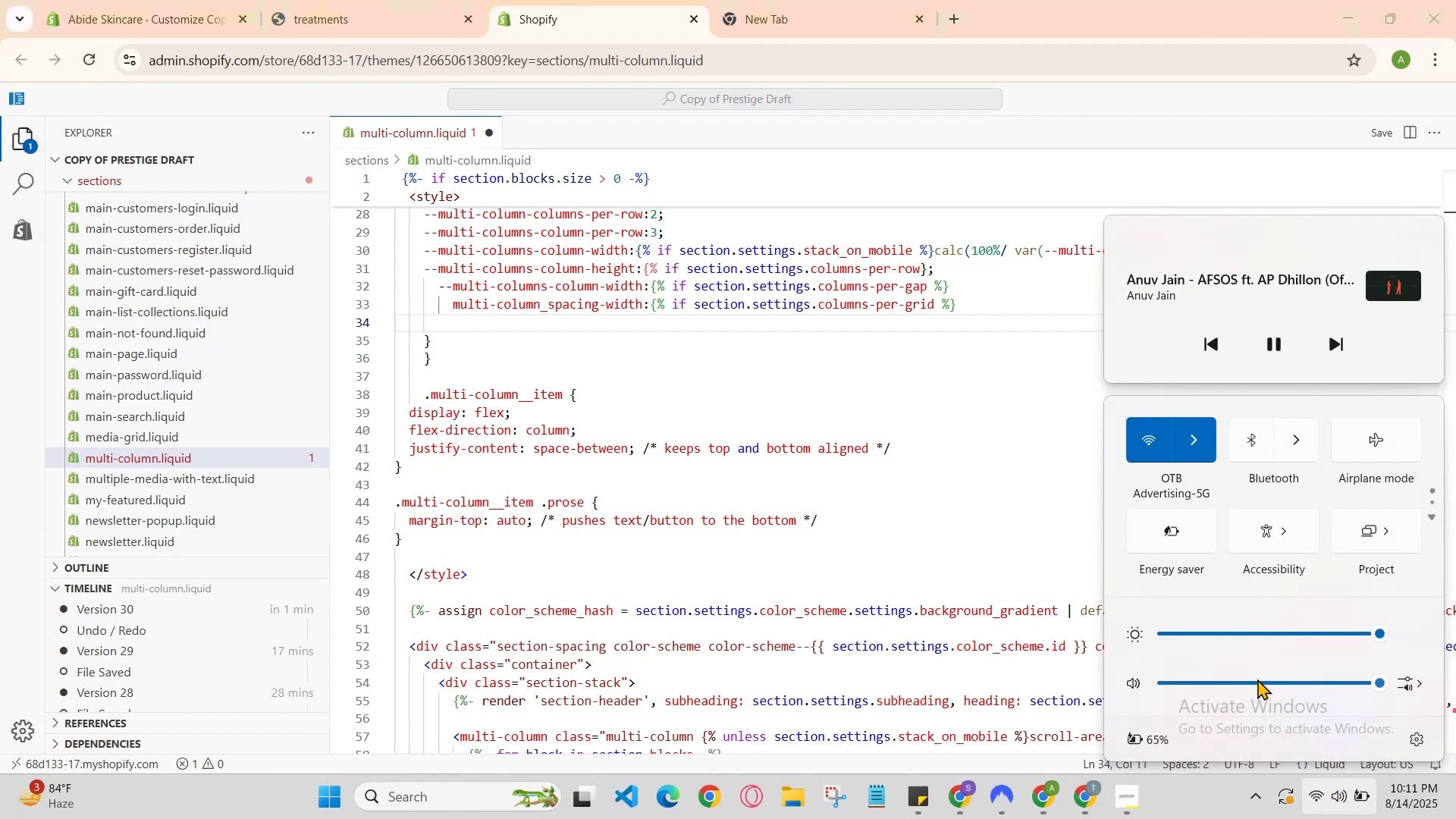 
left_click([1242, 677])
 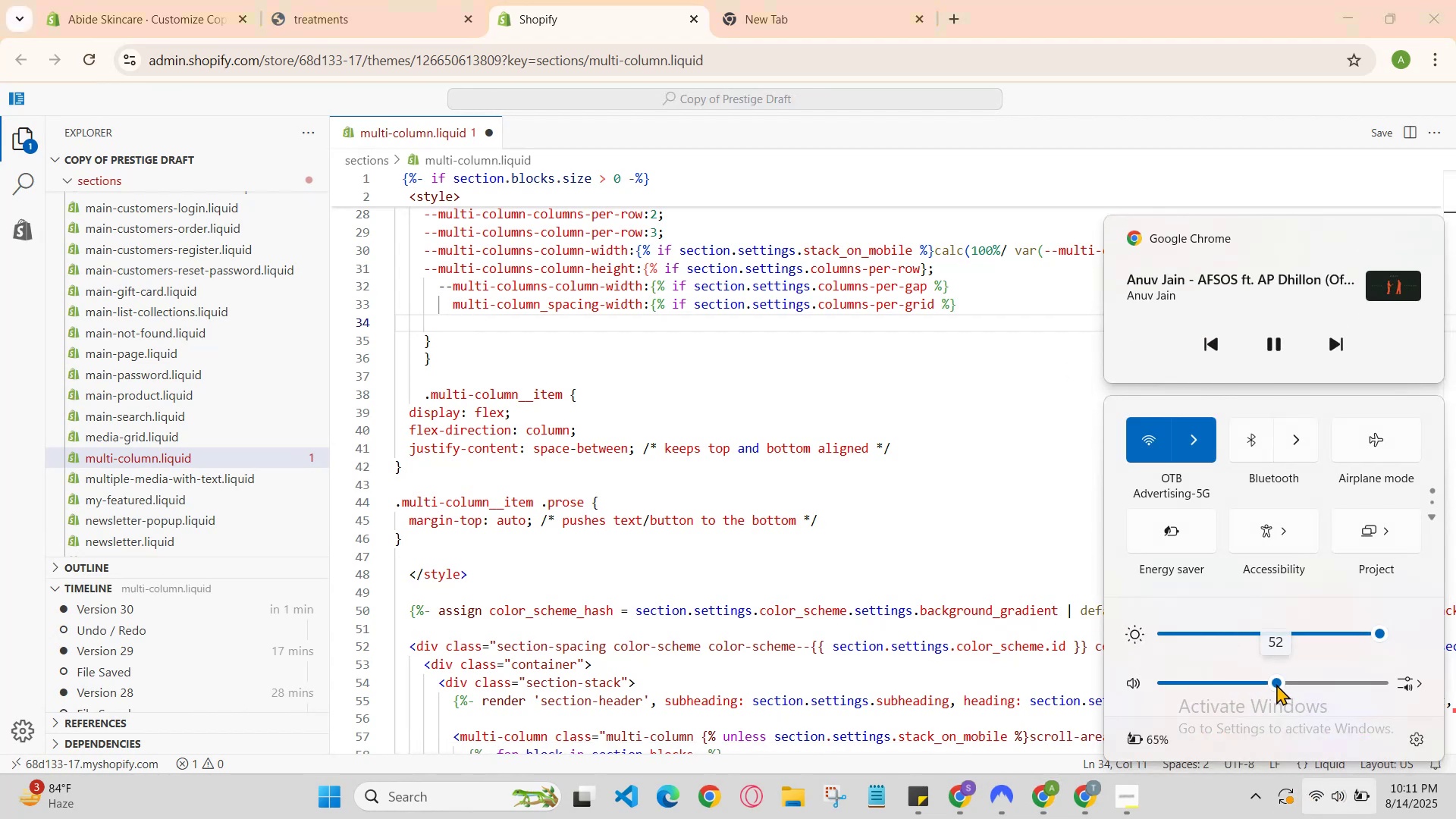 
left_click([1035, 482])
 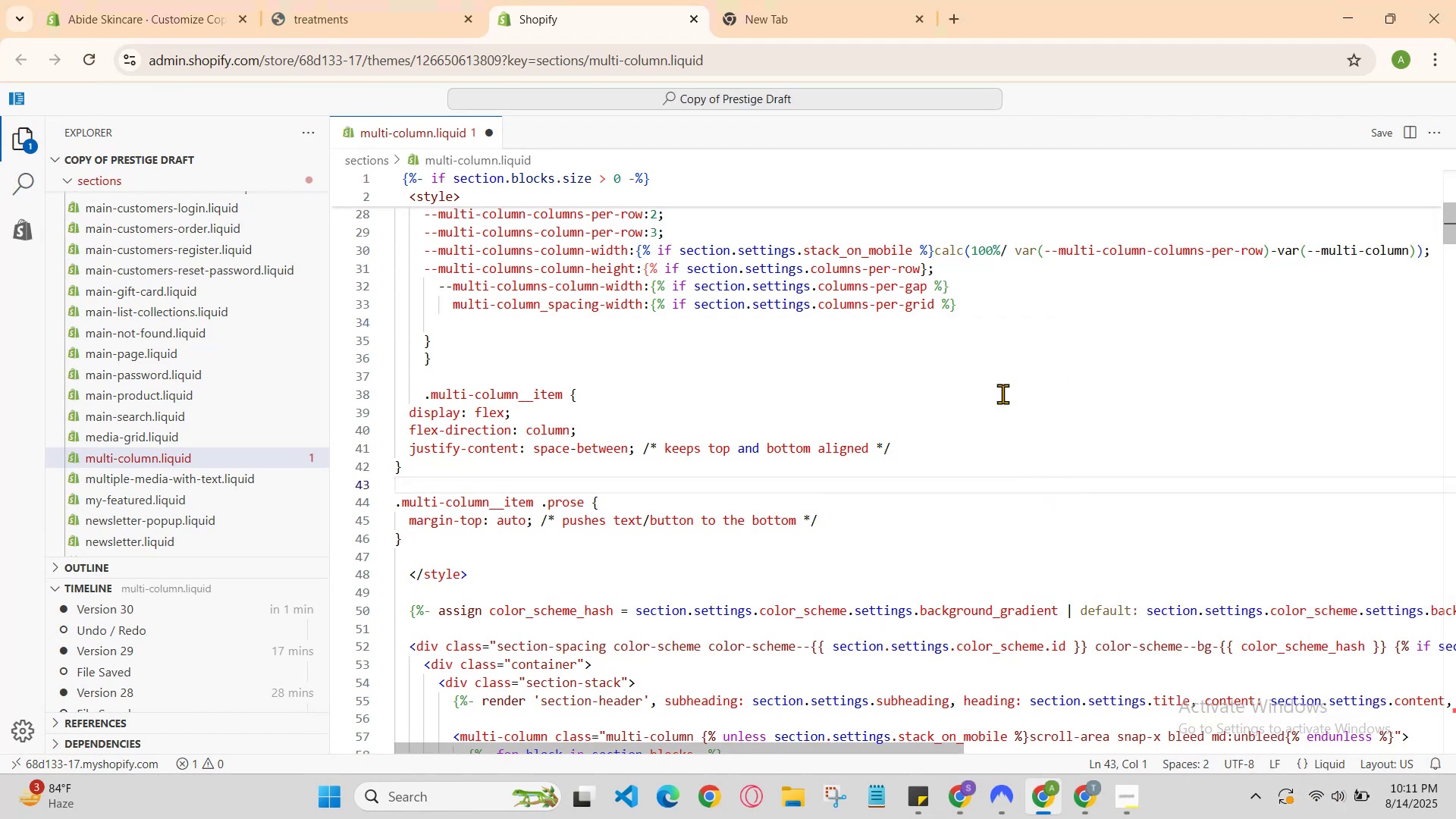 
left_click([982, 304])
 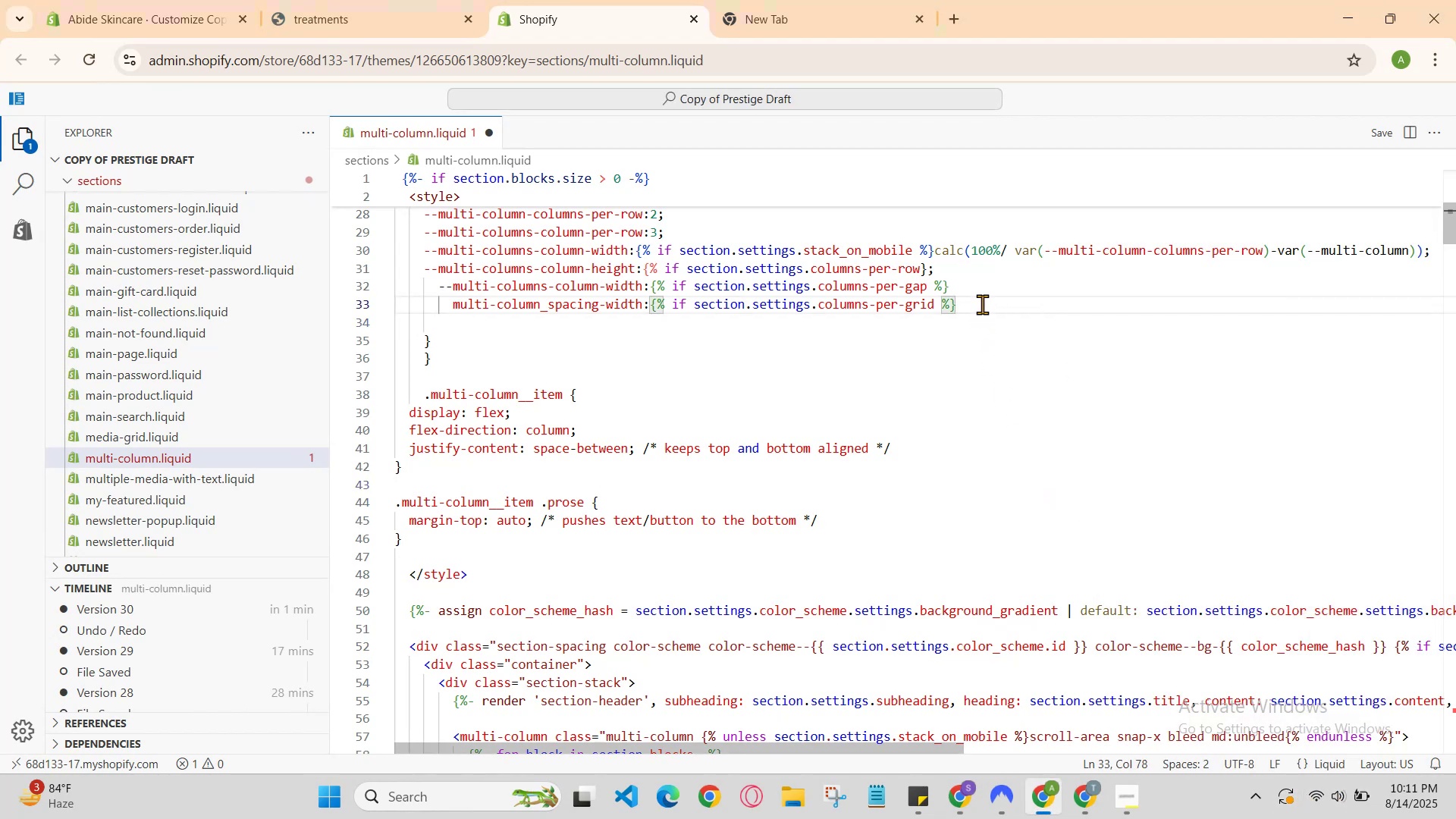 
key(Enter)
 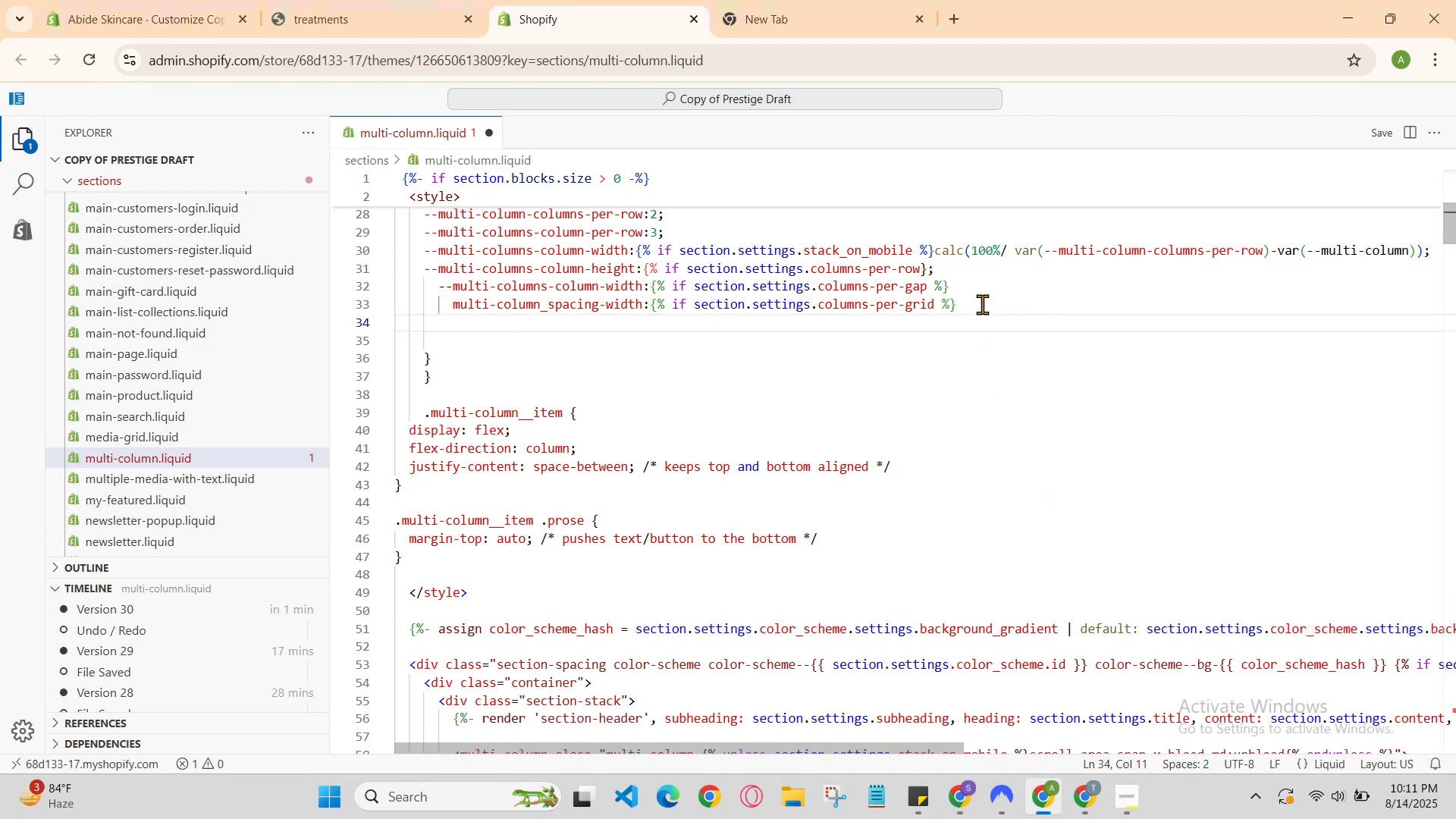 
key(Shift+ShiftRight)
 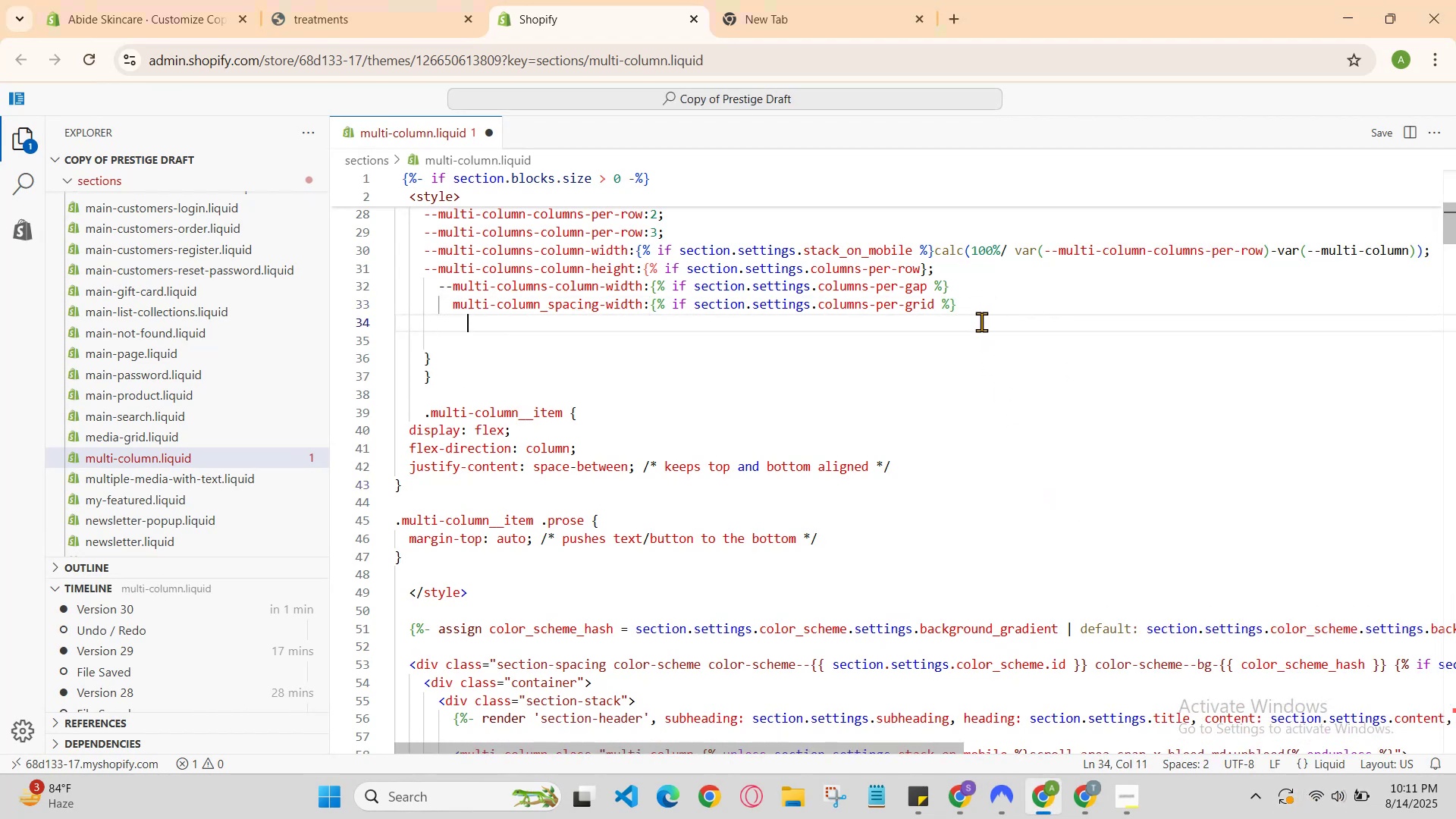 
key(ArrowUp)
 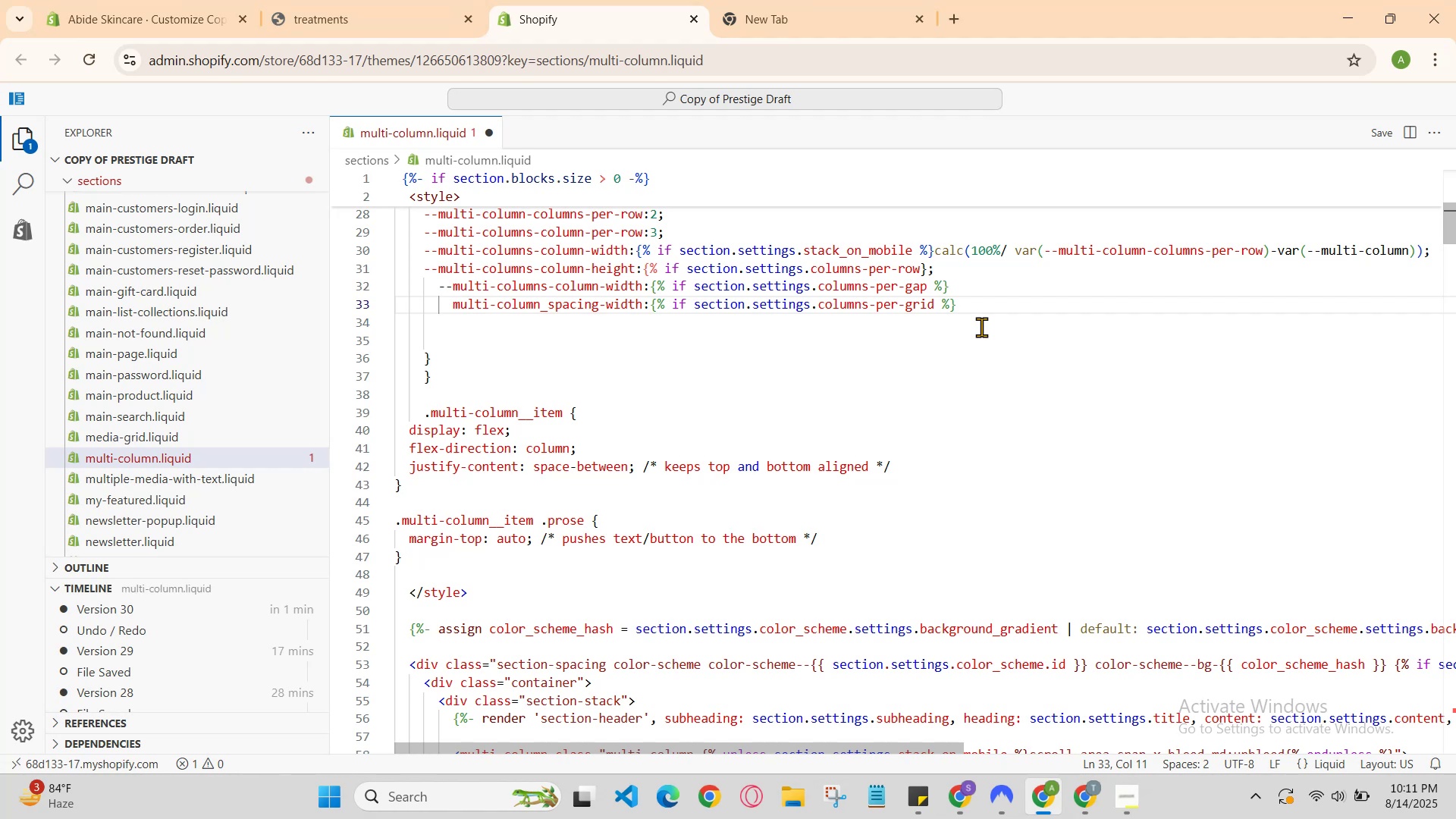 
key(ArrowLeft)
 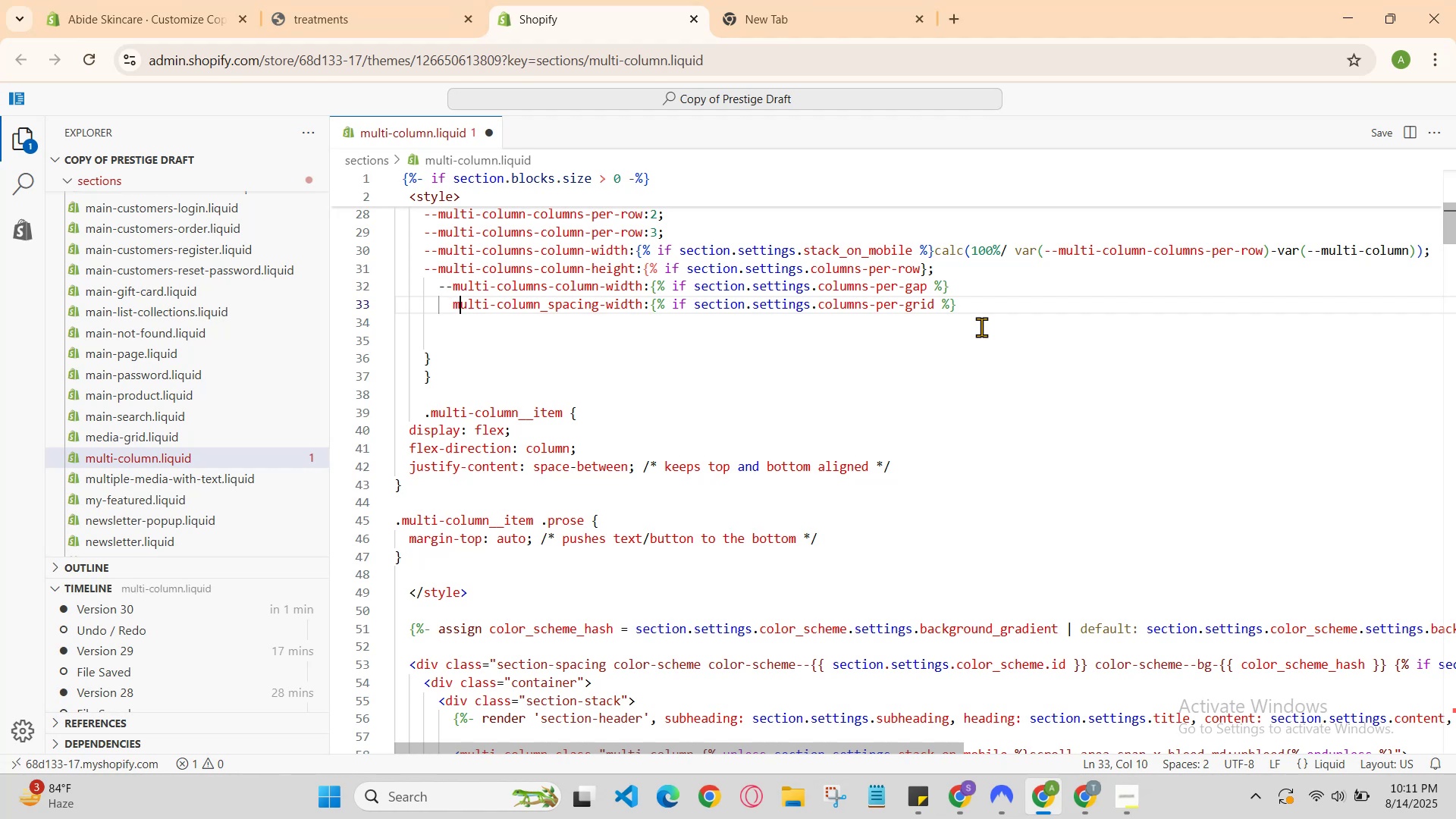 
key(ArrowLeft)
 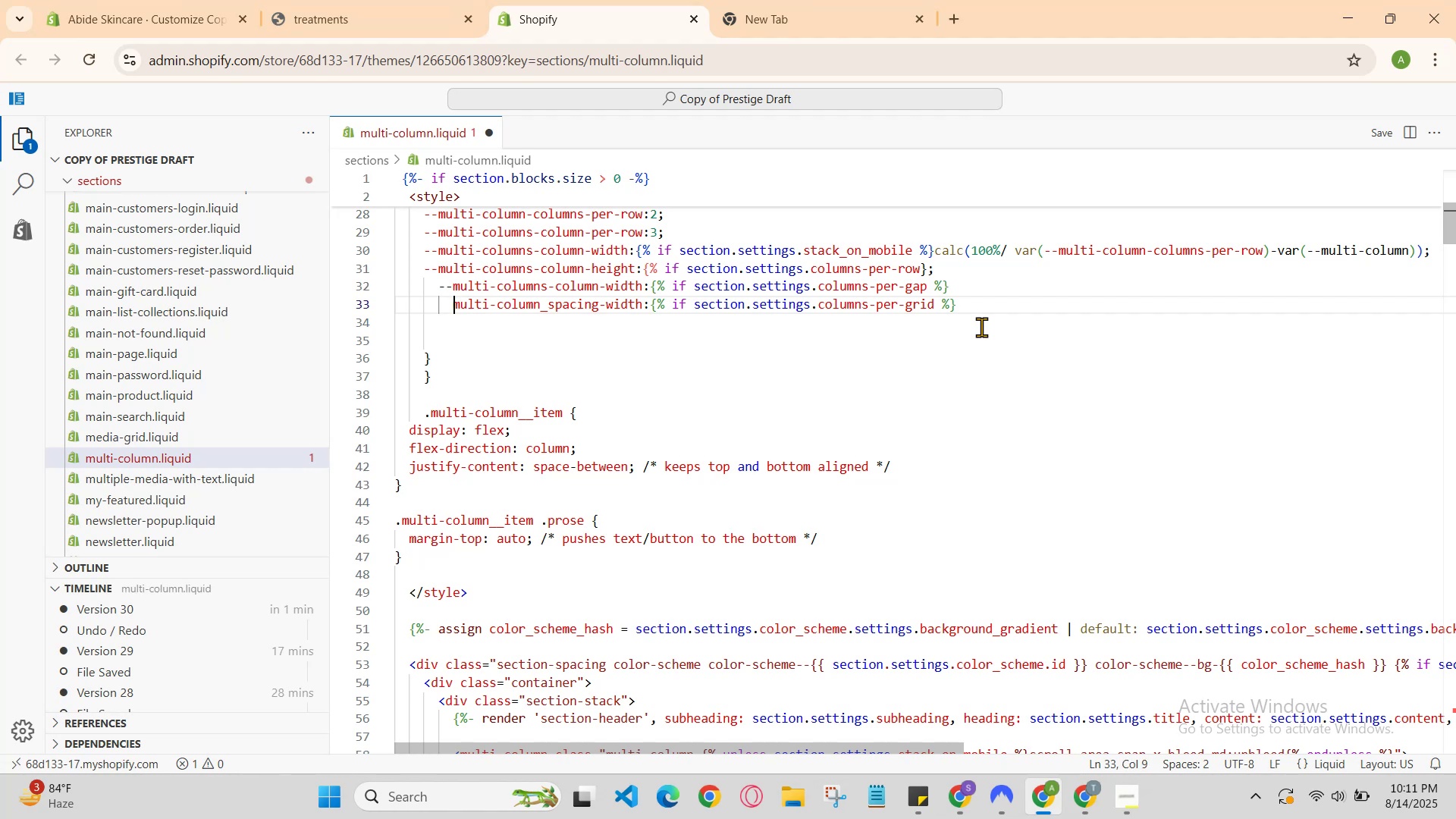 
key(ArrowLeft)
 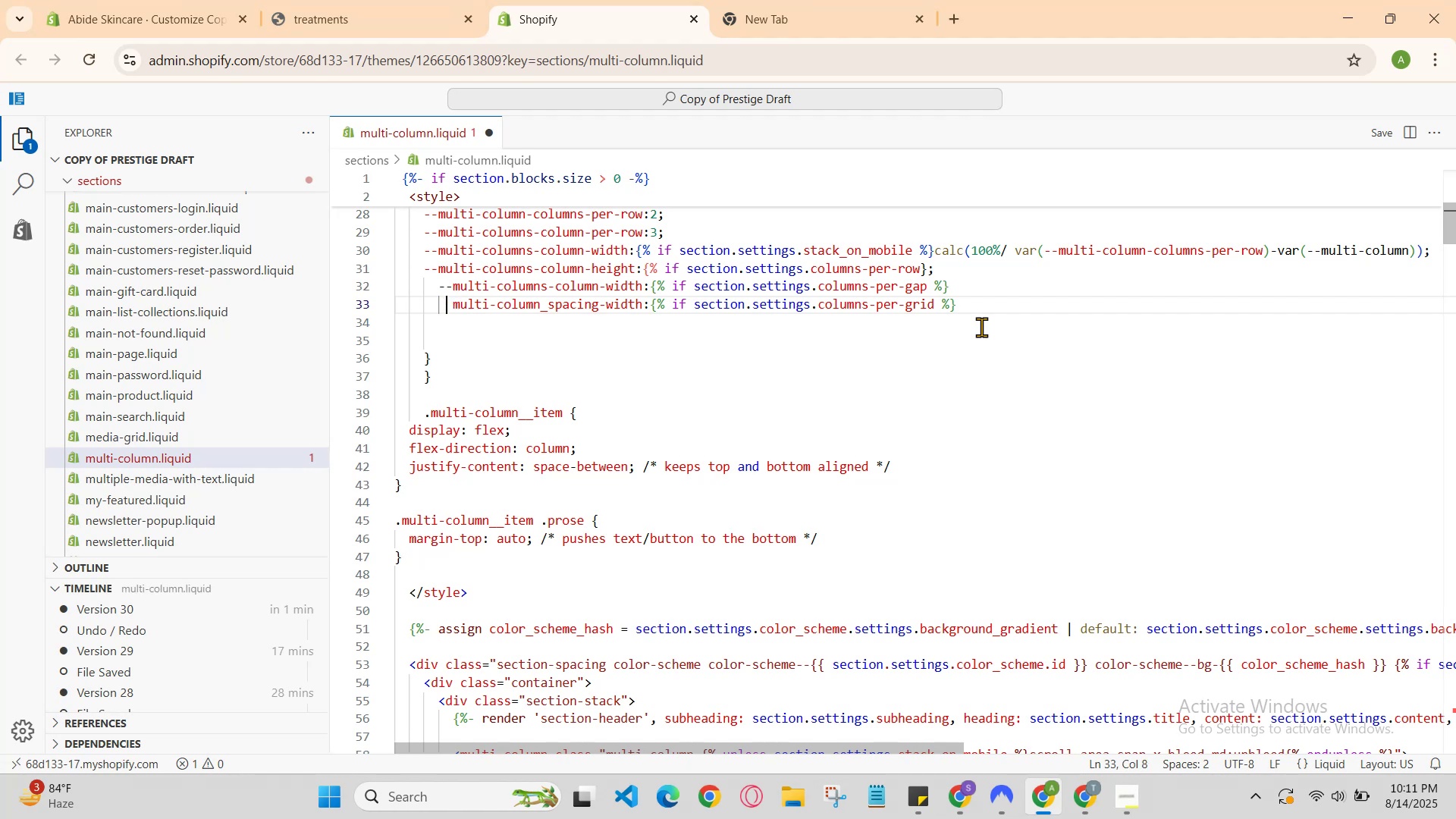 
key(ArrowRight)
 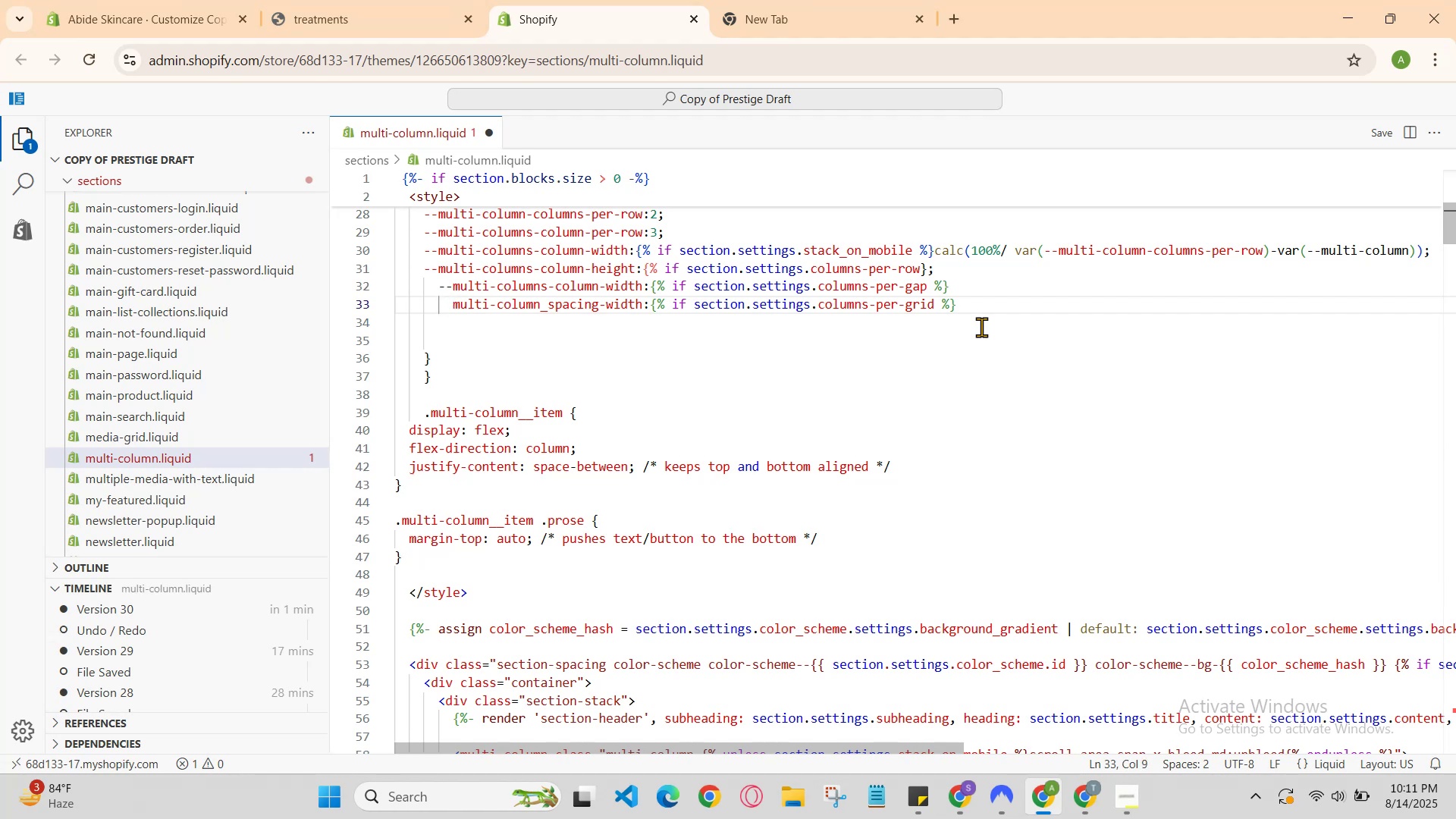 
key(Minus)
 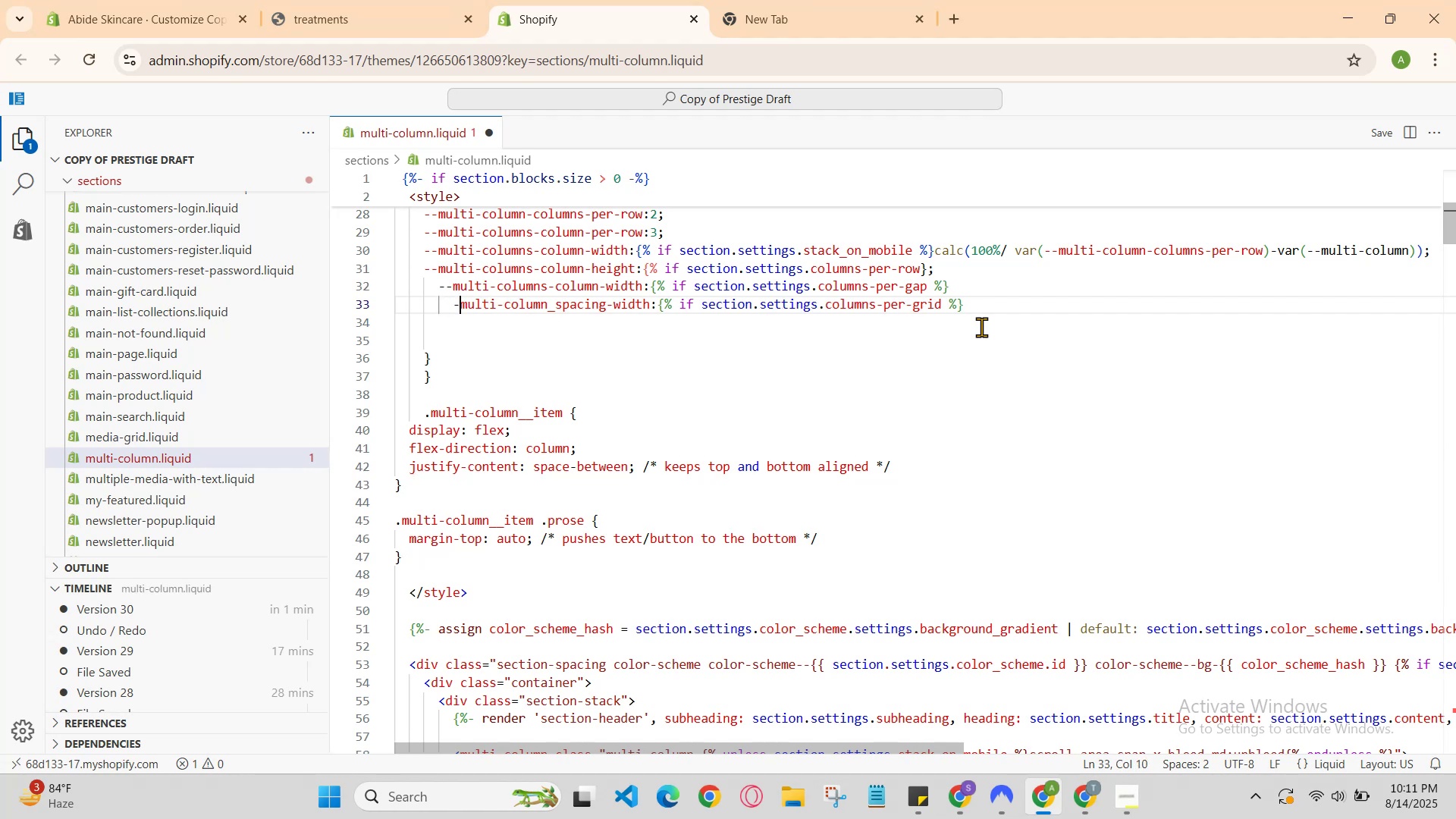 
key(Minus)
 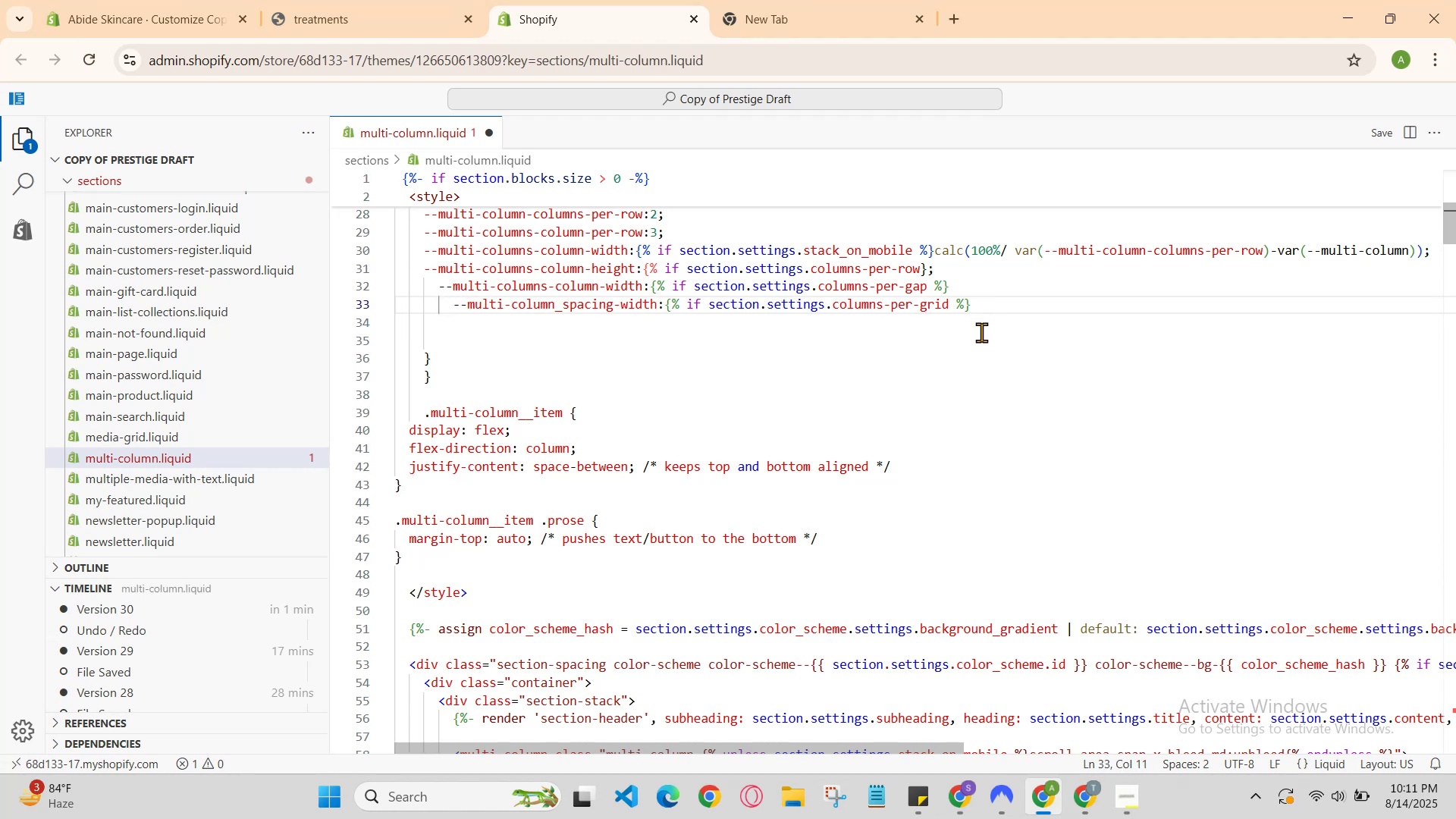 
key(ArrowDown)
 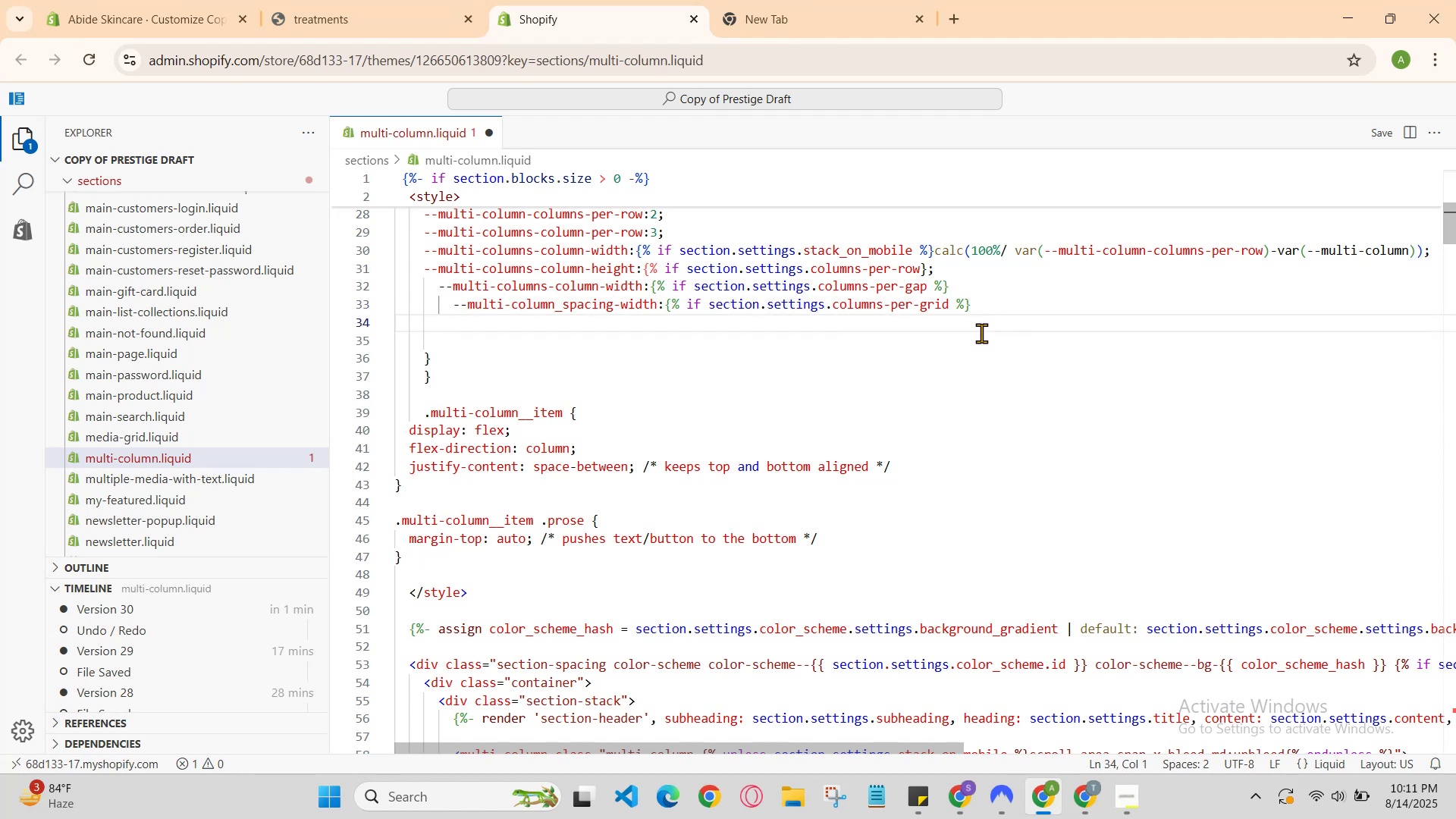 
type(     --multi-columns)
 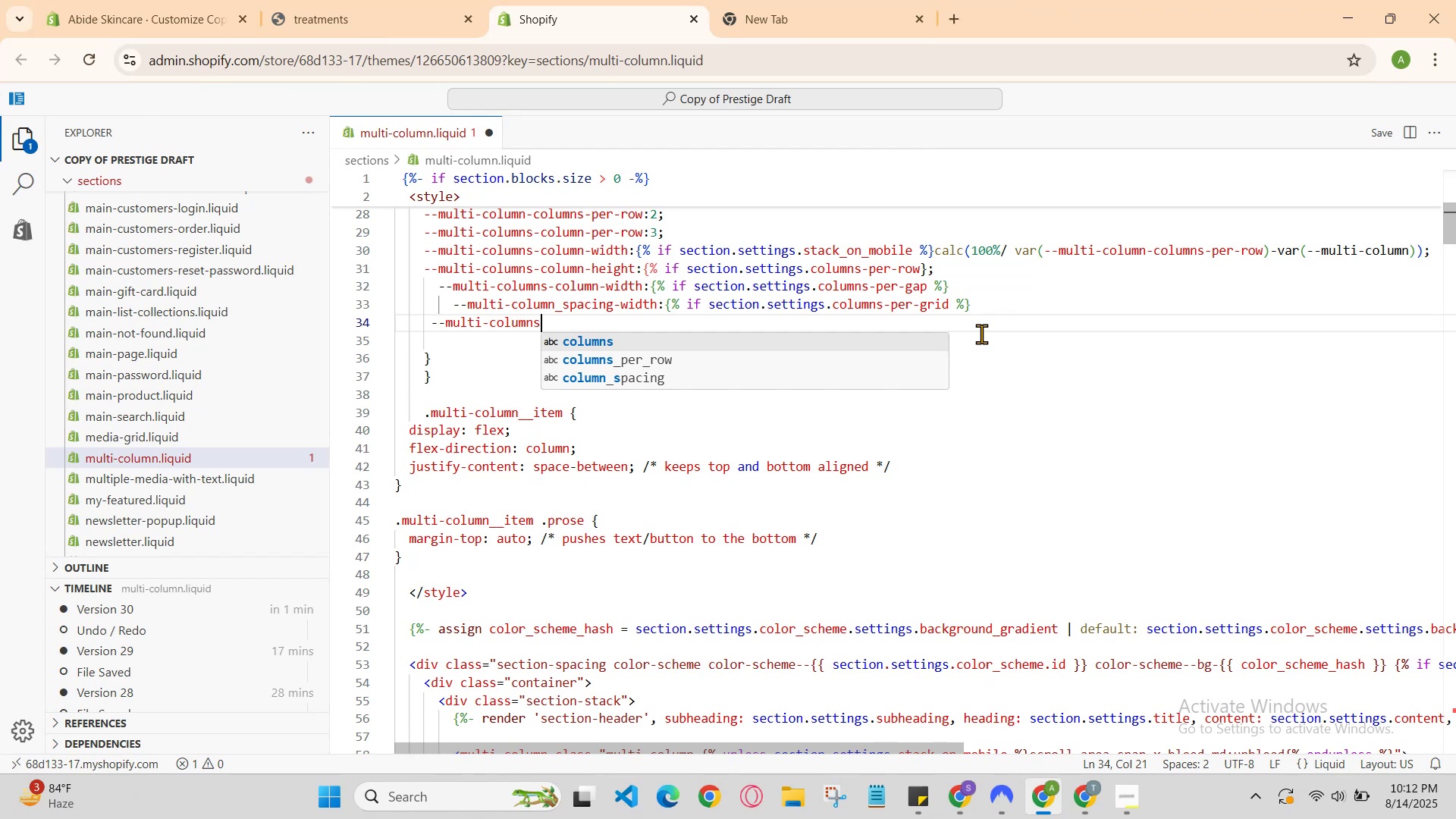 
key(Backspace)
 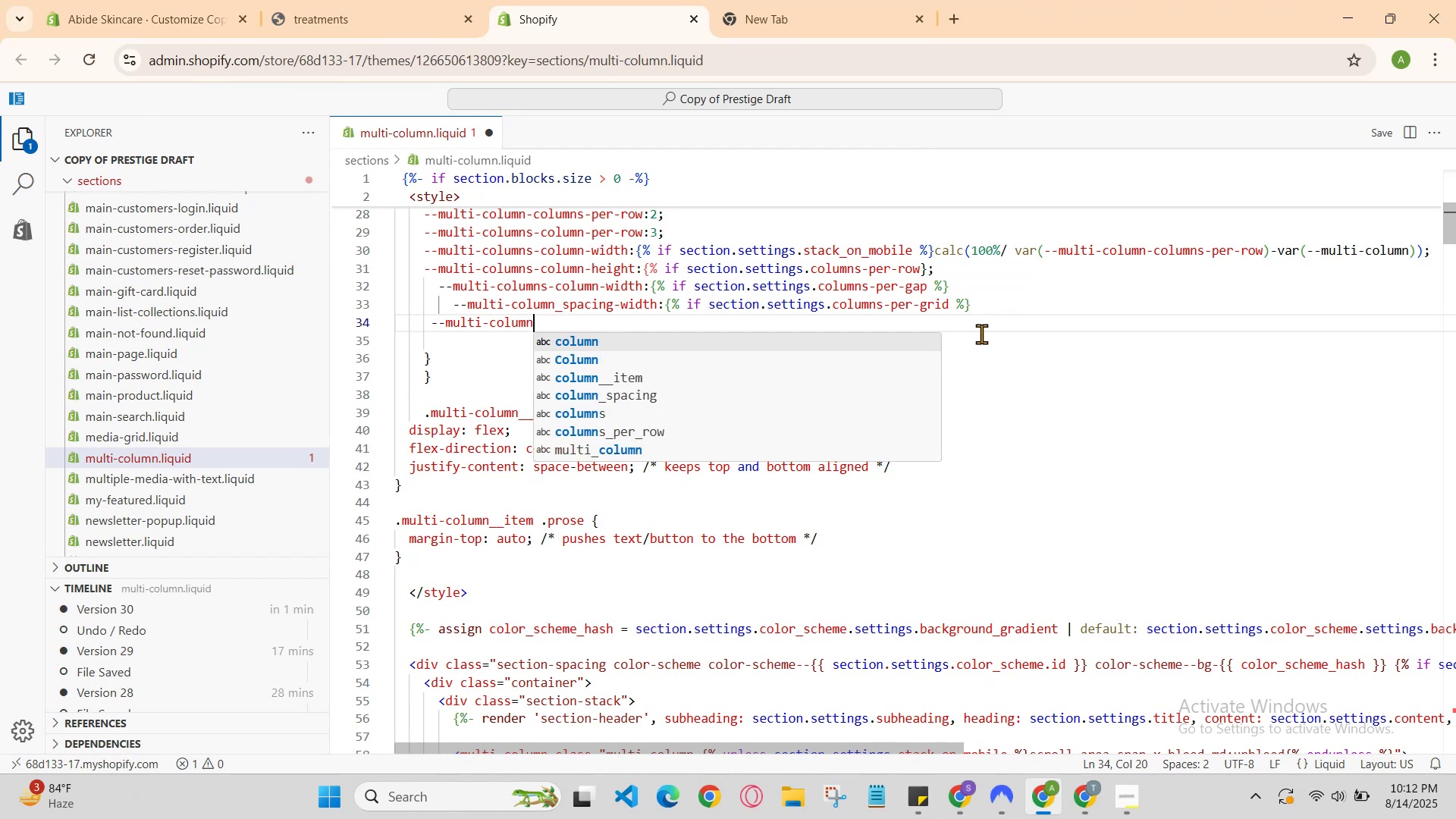 
key(Backspace)
 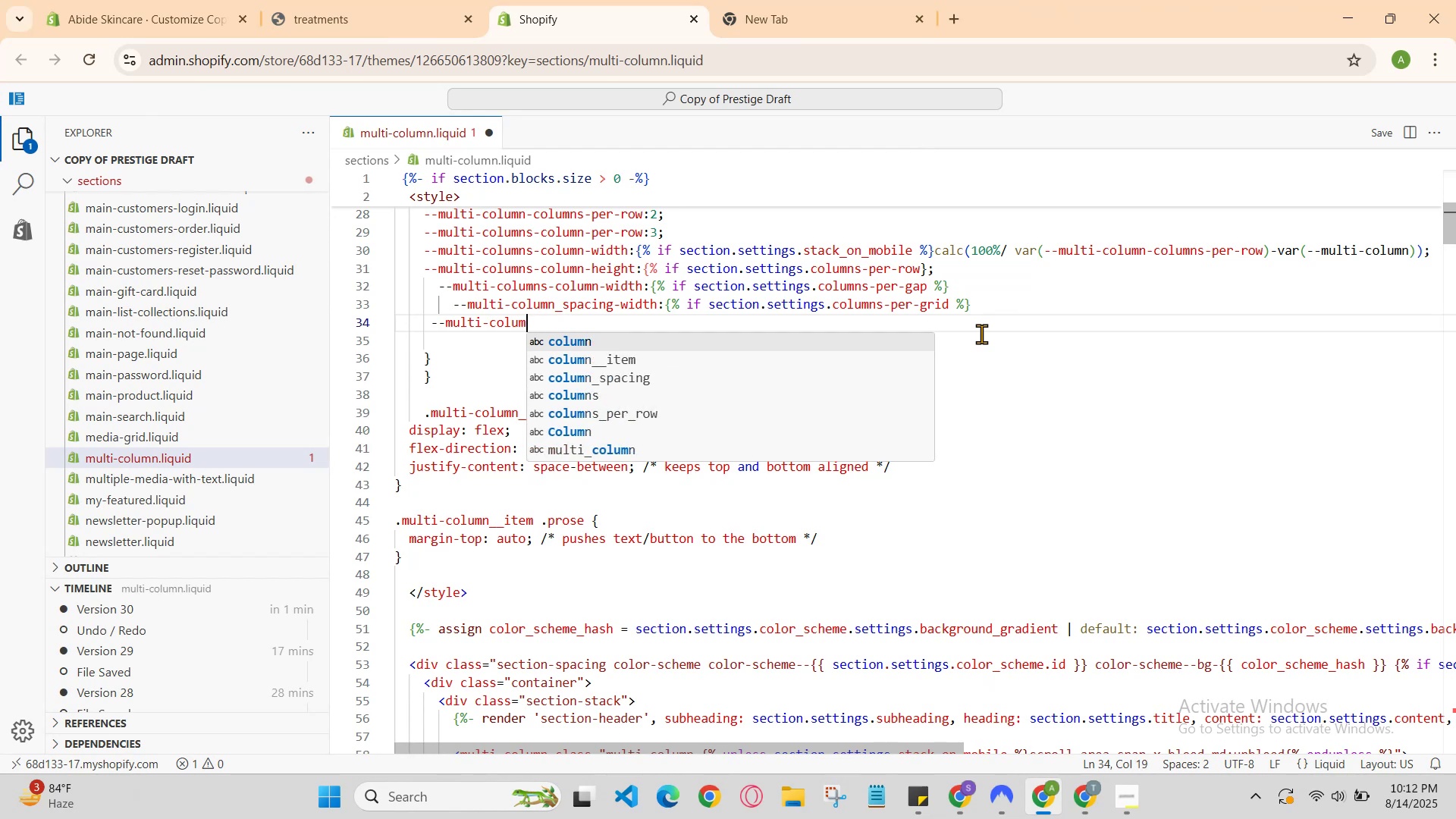 
key(ArrowUp)
 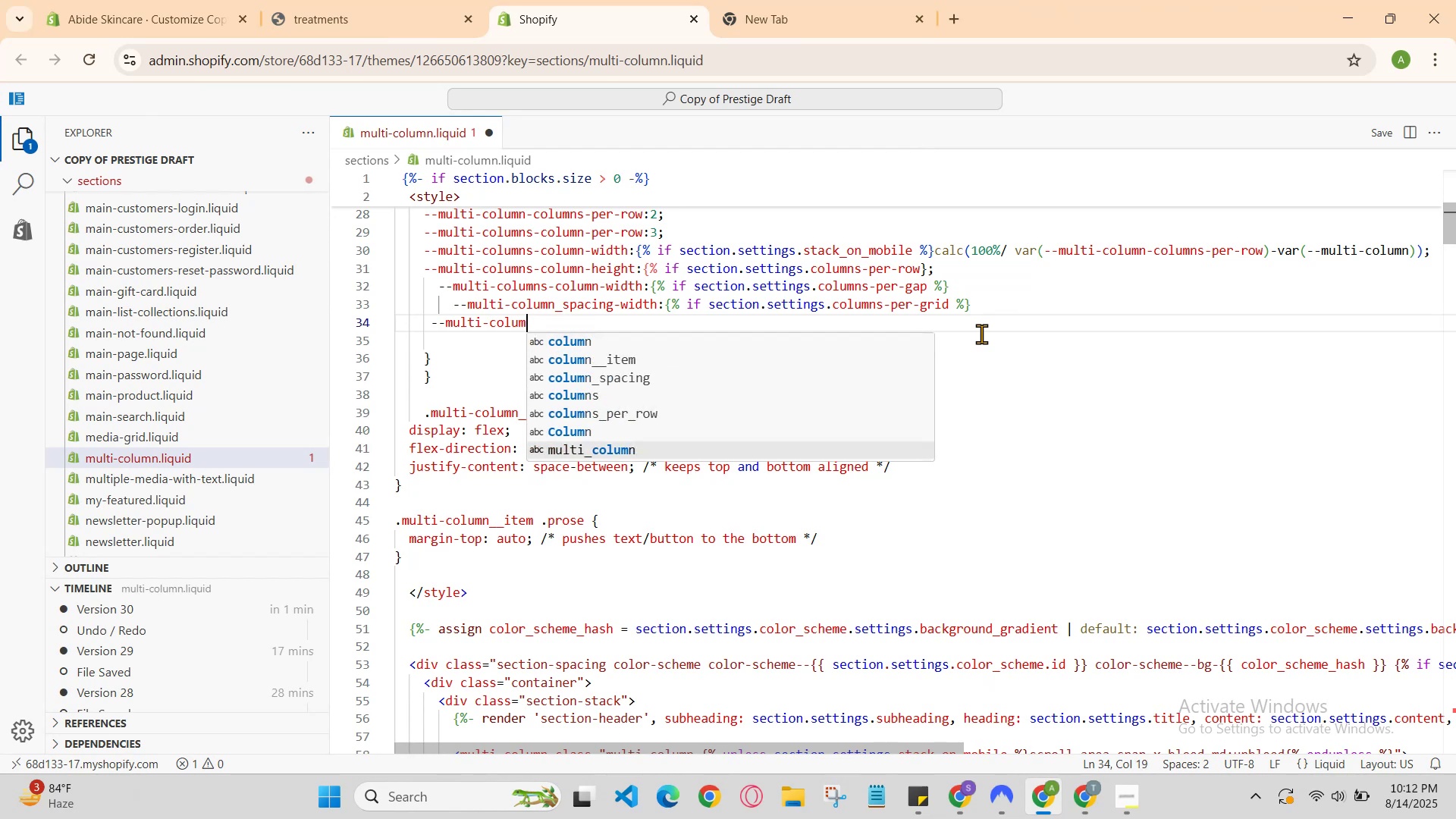 
key(ArrowUp)
 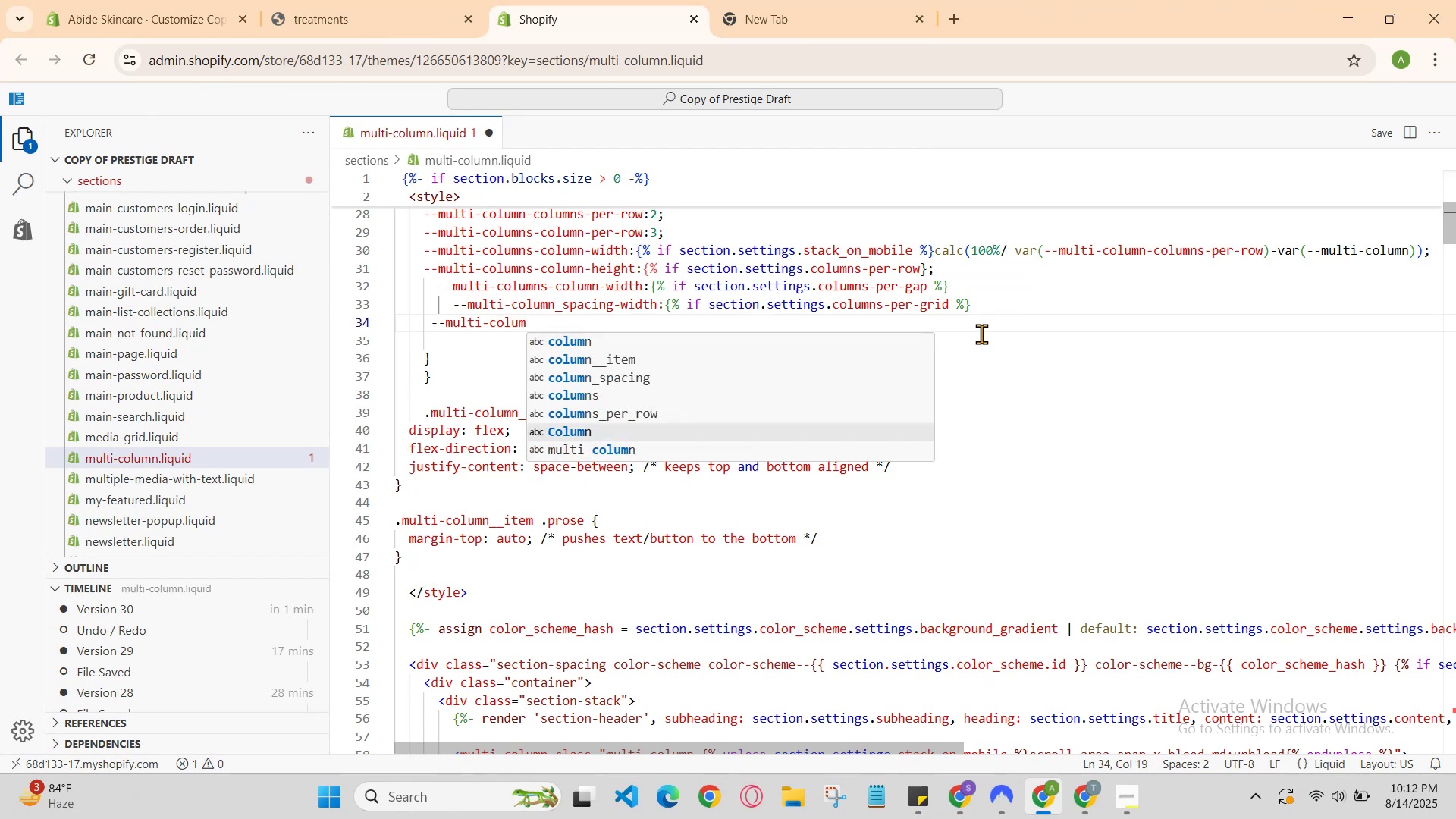 
key(ArrowUp)
 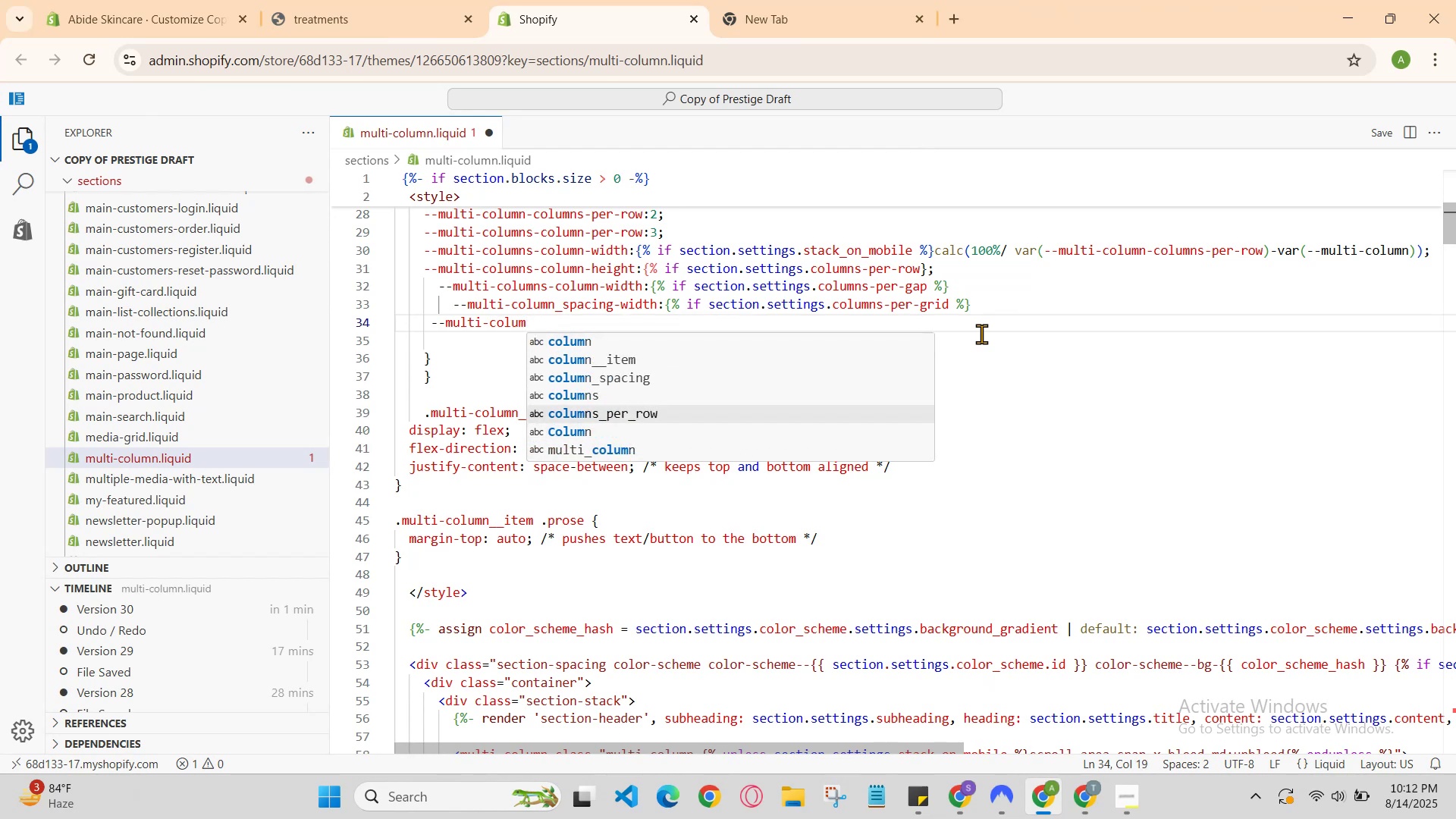 
key(ArrowUp)
 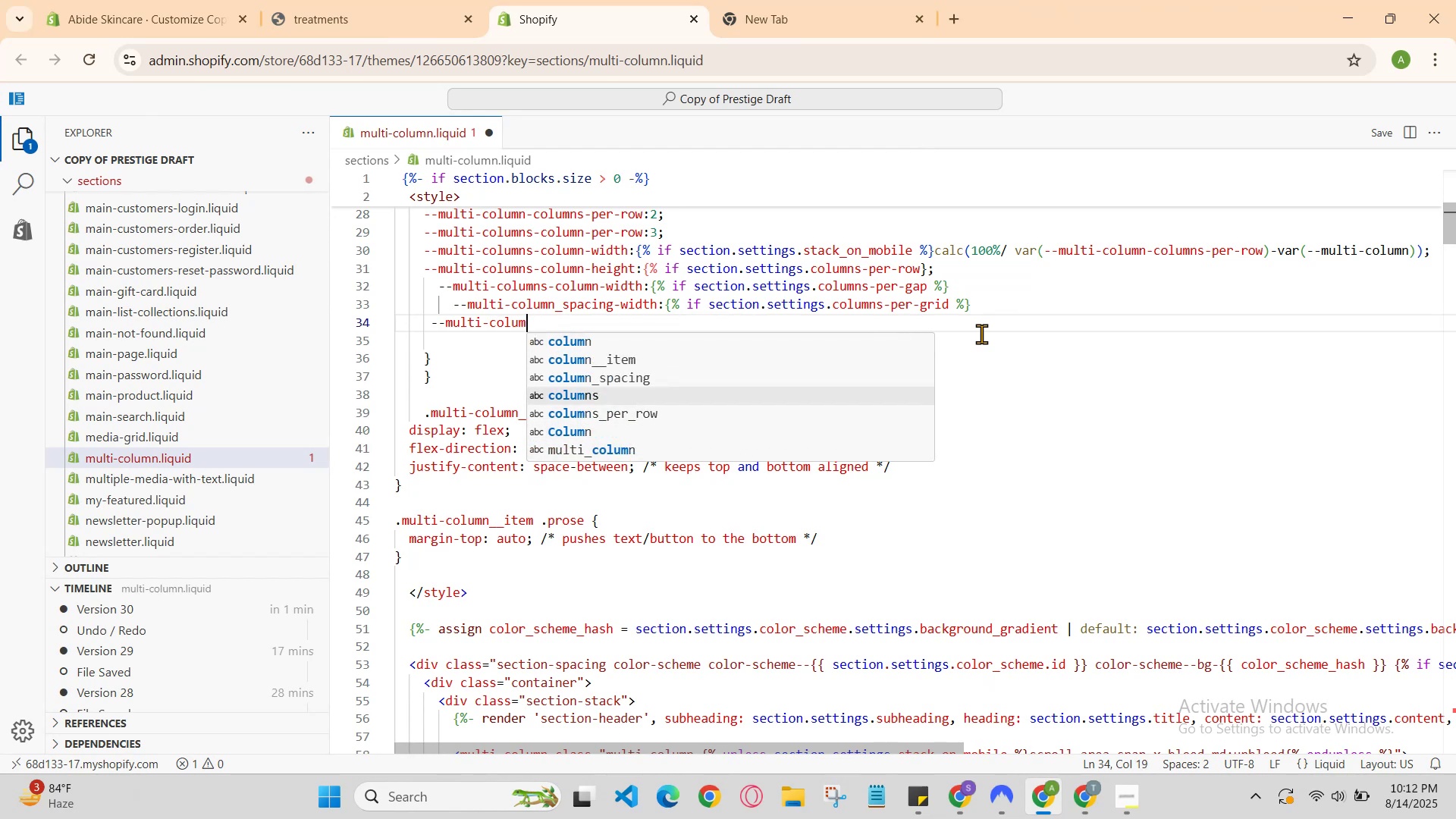 
key(ArrowUp)
 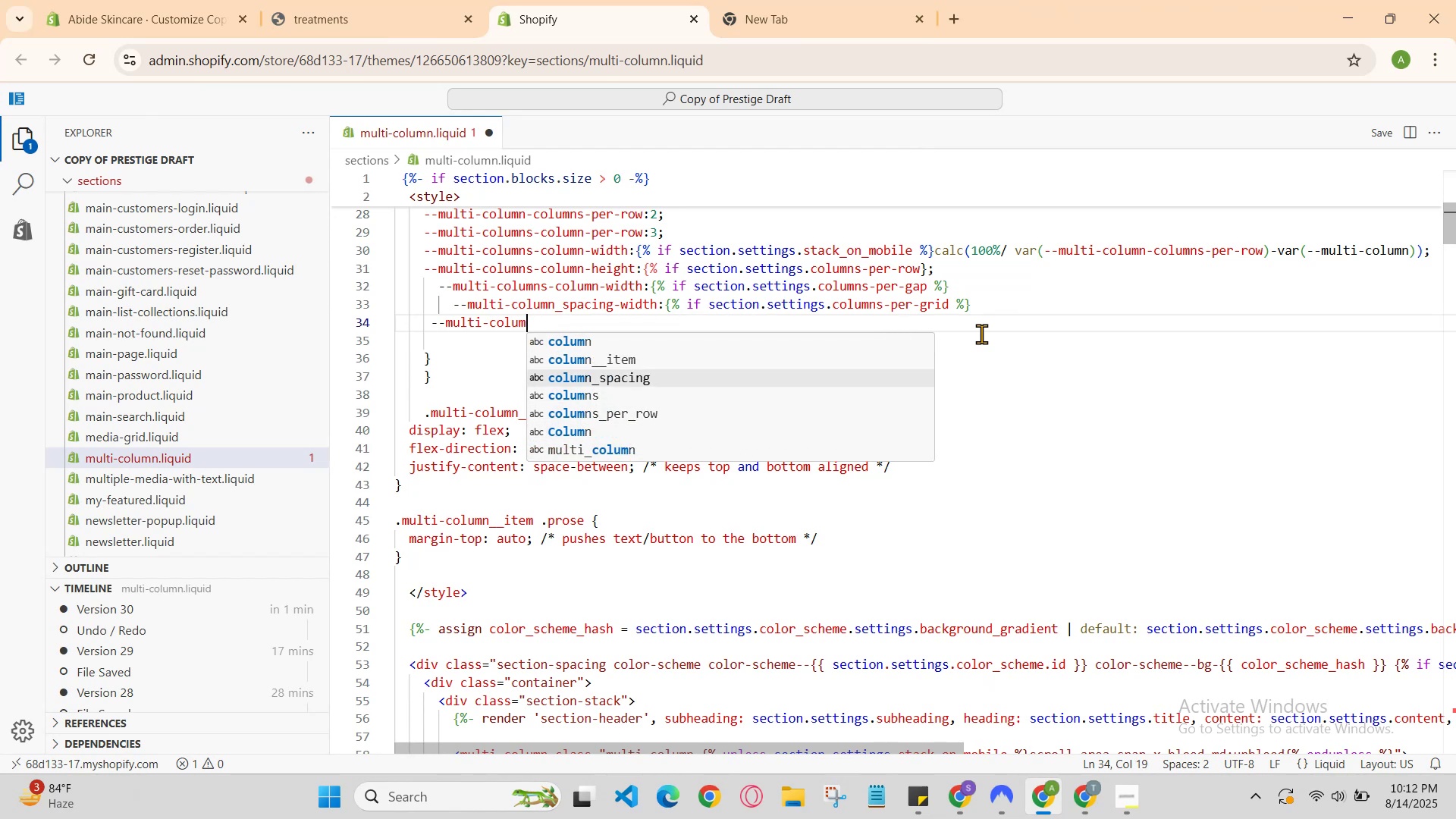 
key(ArrowUp)
 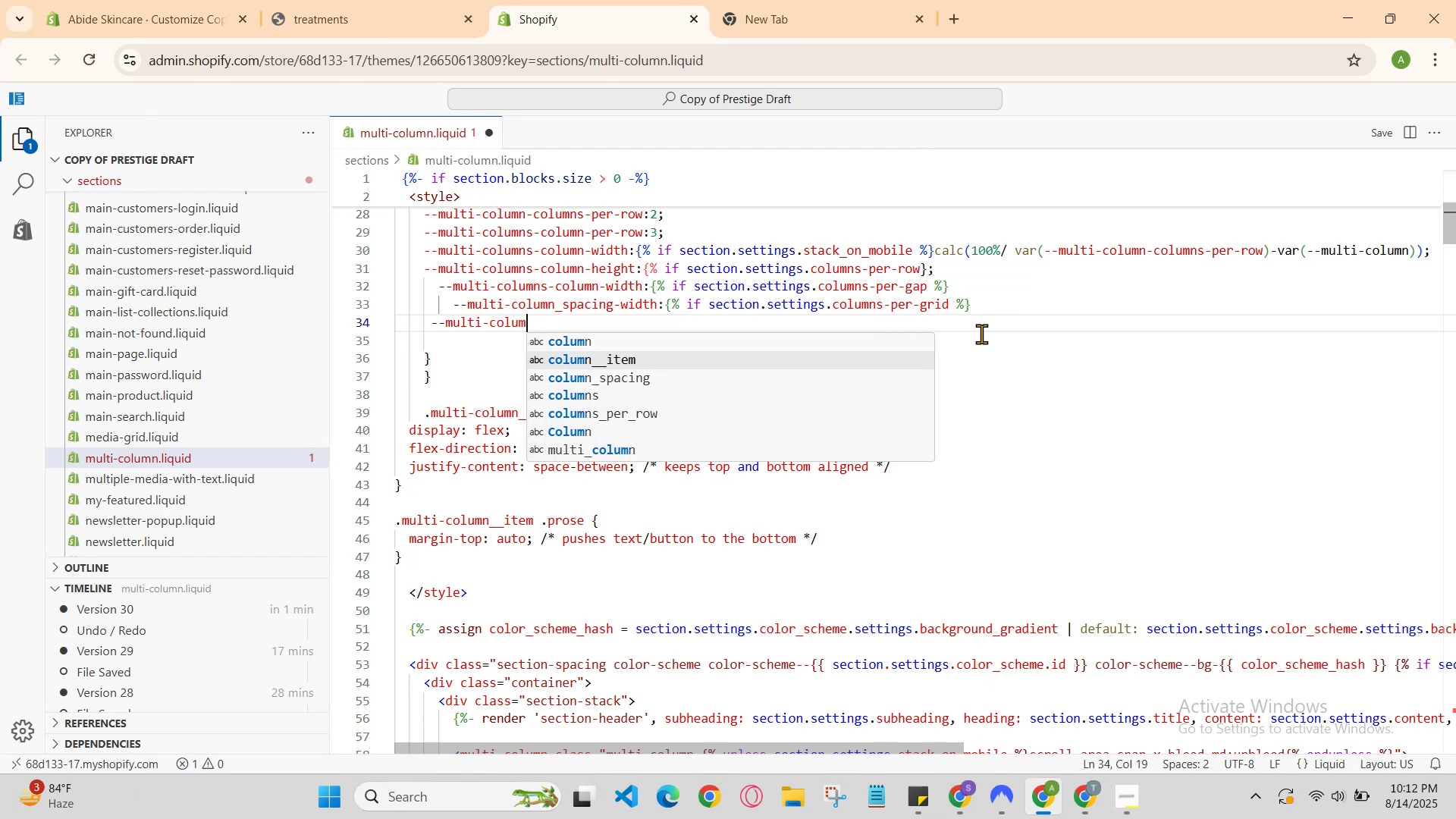 
key(Enter)
 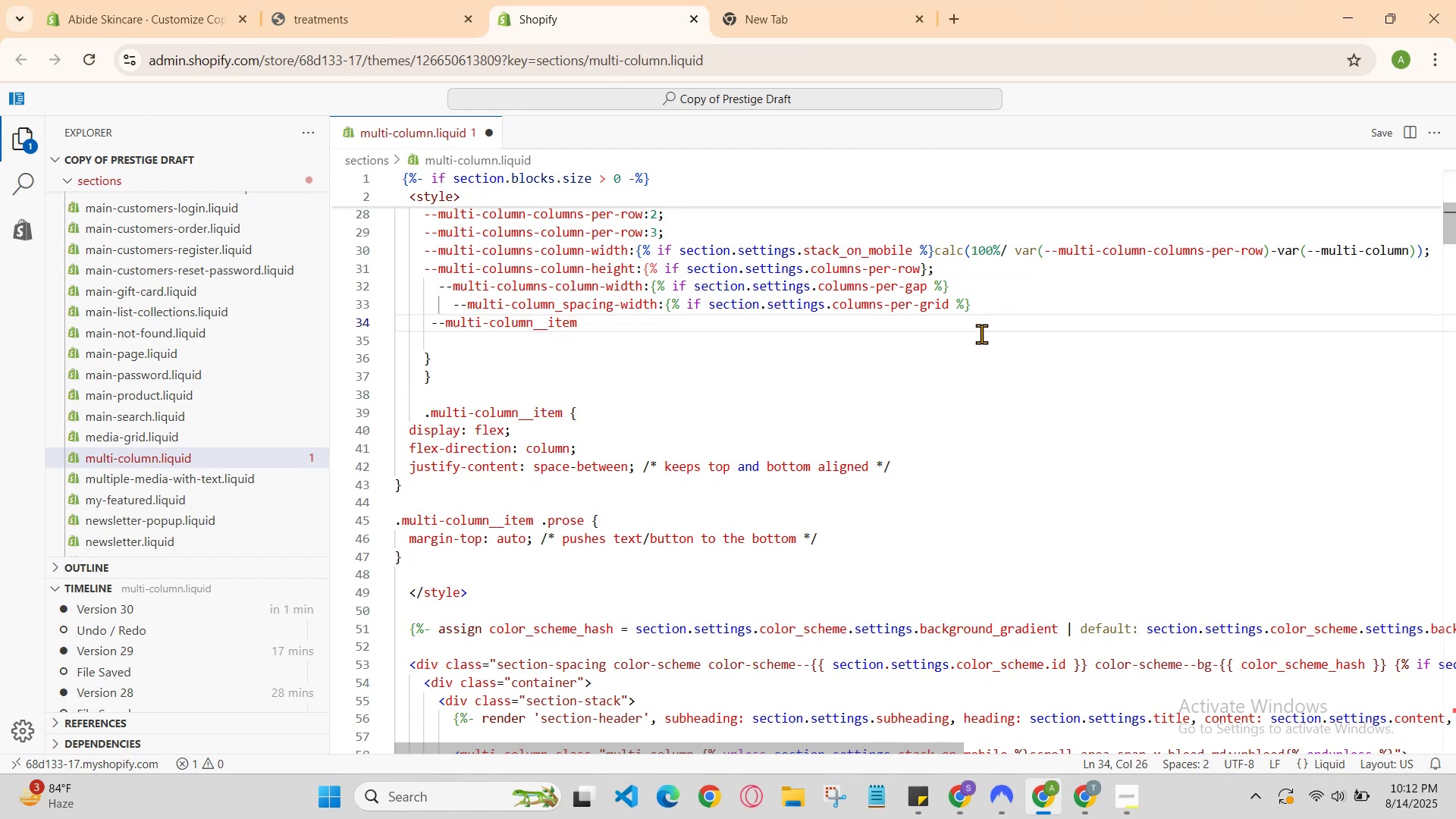 
type(-heigt)
key(Backspace)
key(Backspace)
key(Backspace)
type(ight )
key(Backspace)
type(: {)
 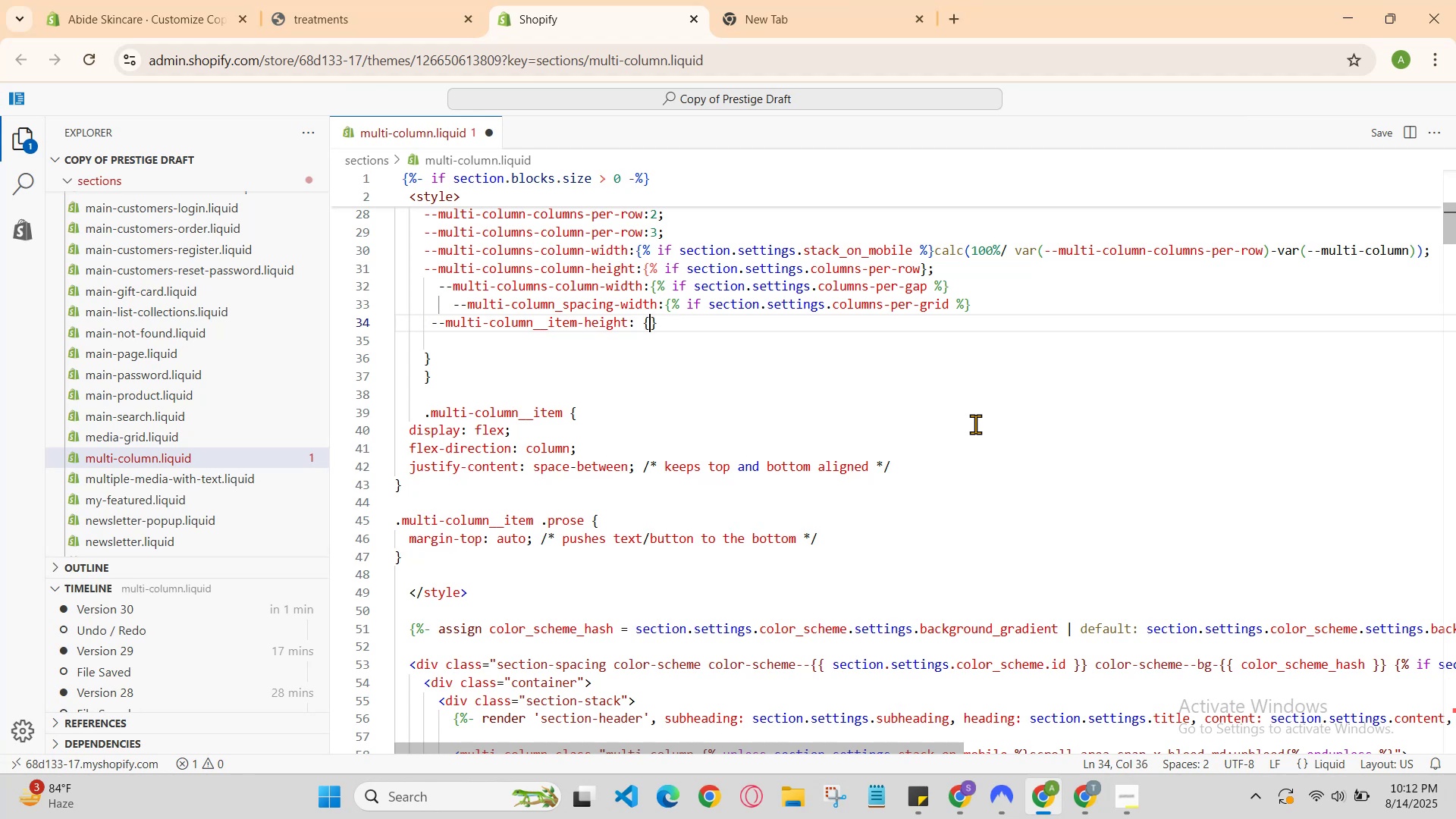 
type(%if section.settingd)
key(Backspace)
type(s.columns-per-)
 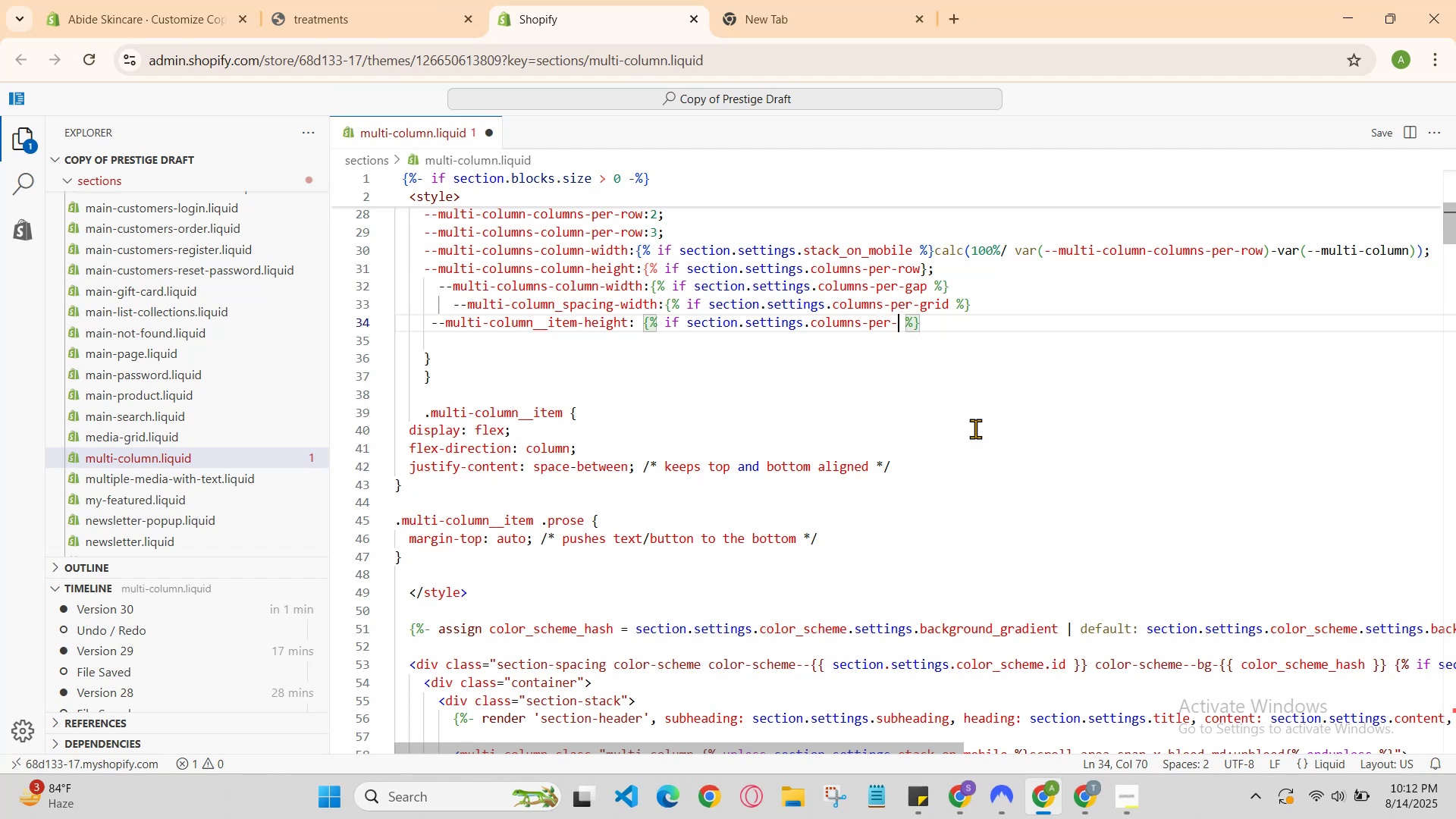 
type(spacing)
 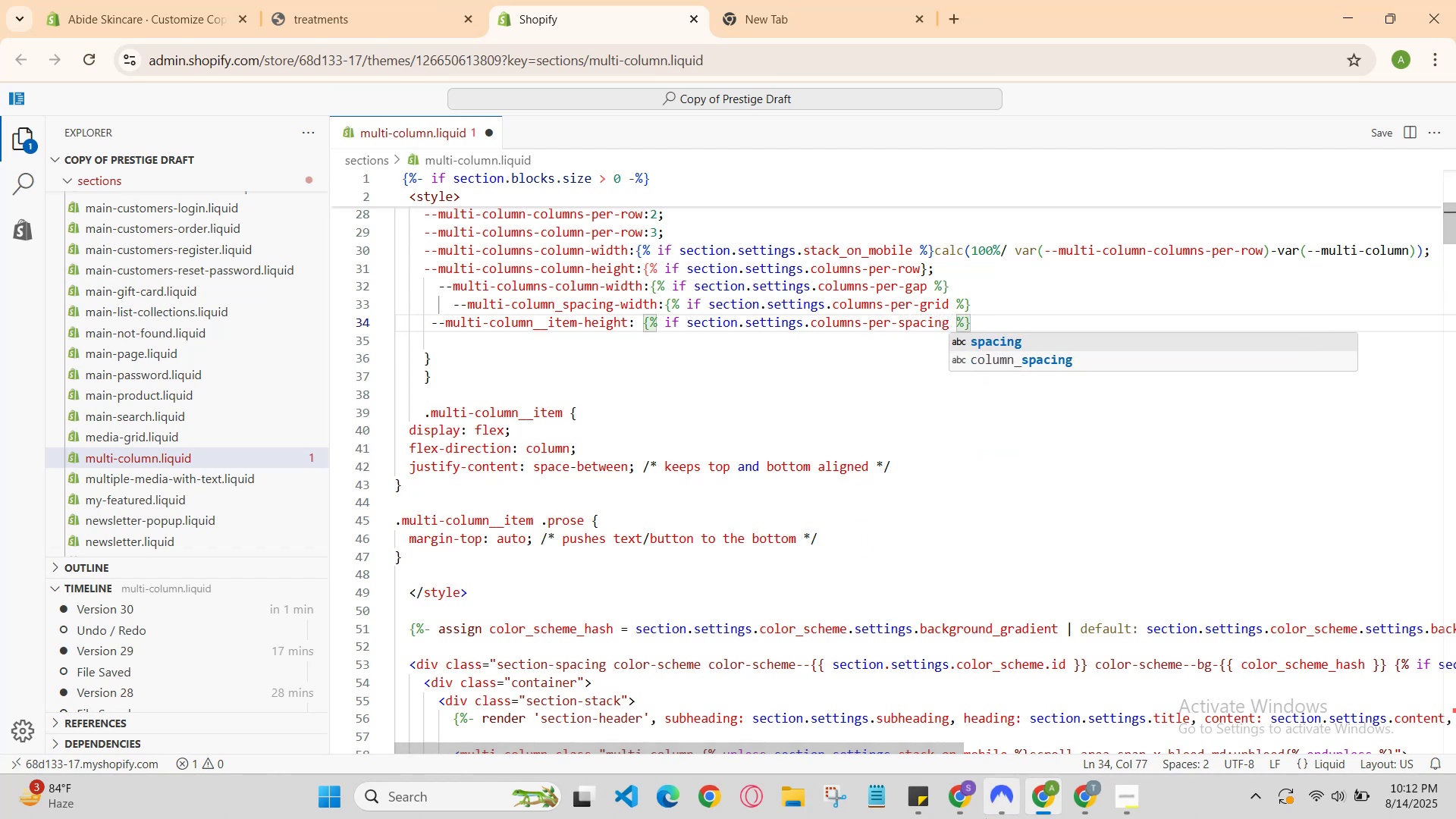 
key(Control+S)
 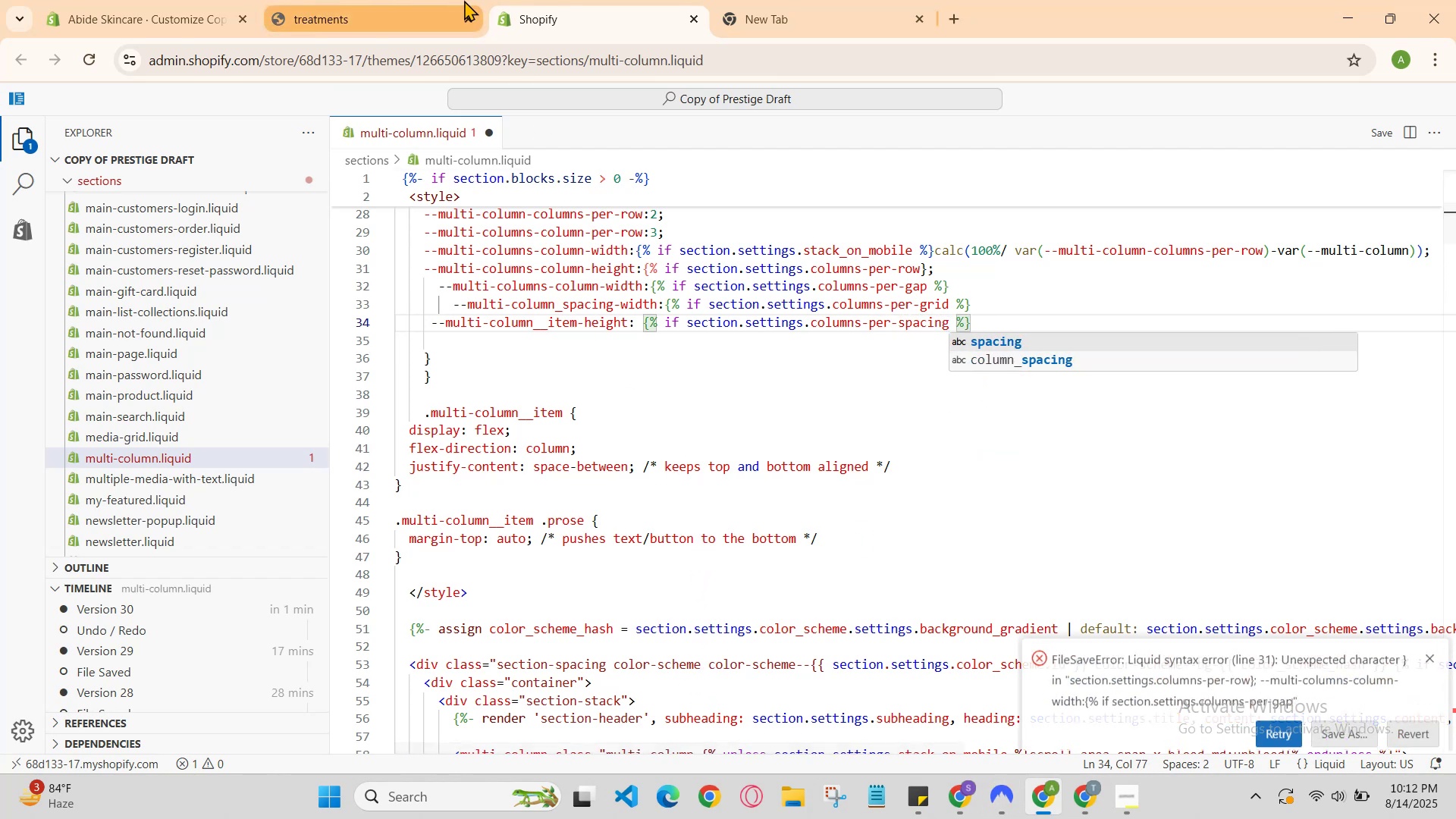 
left_click([468, 0])
 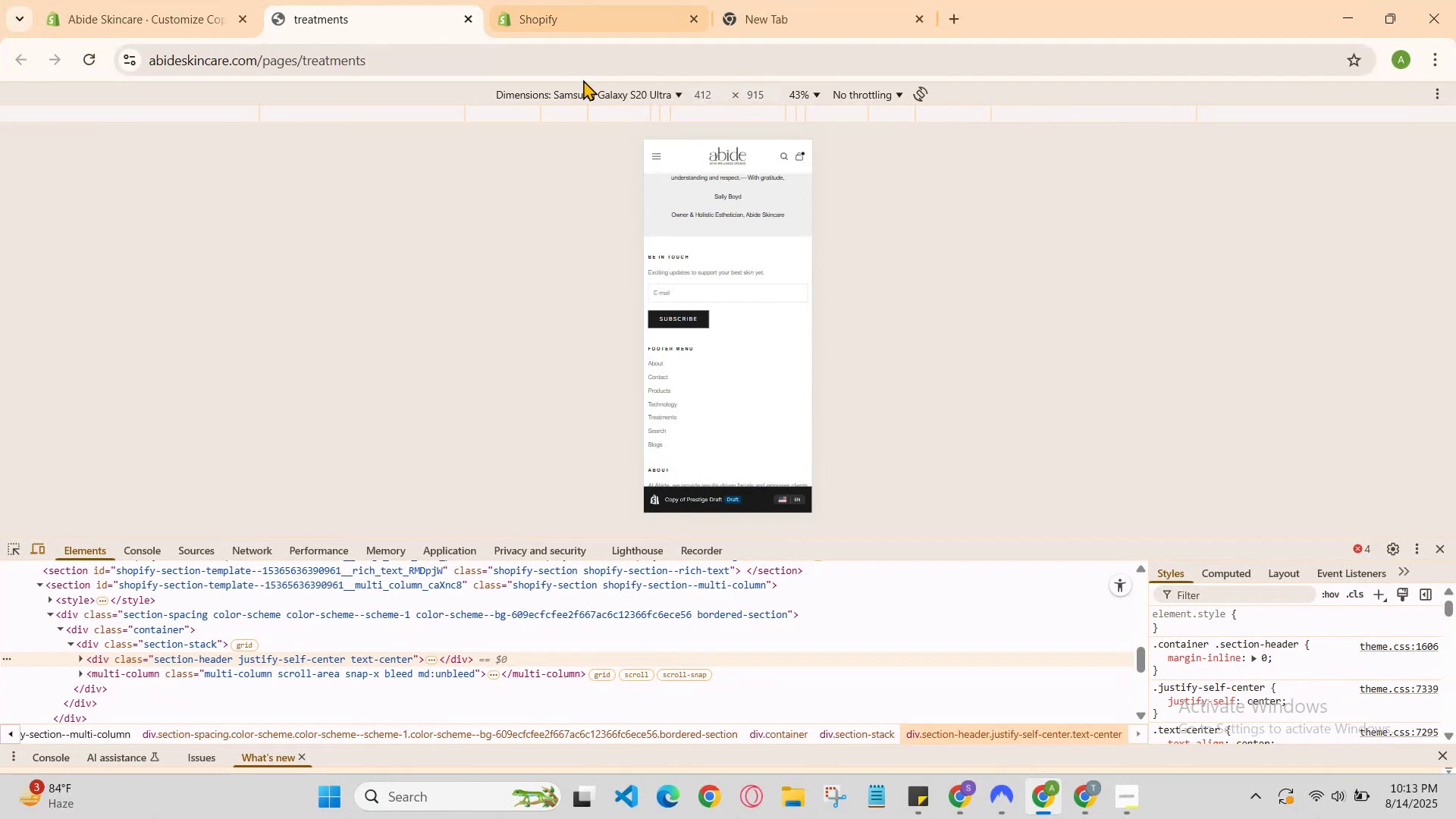 
scroll: coordinate [742, 276], scroll_direction: none, amount: 0.0
 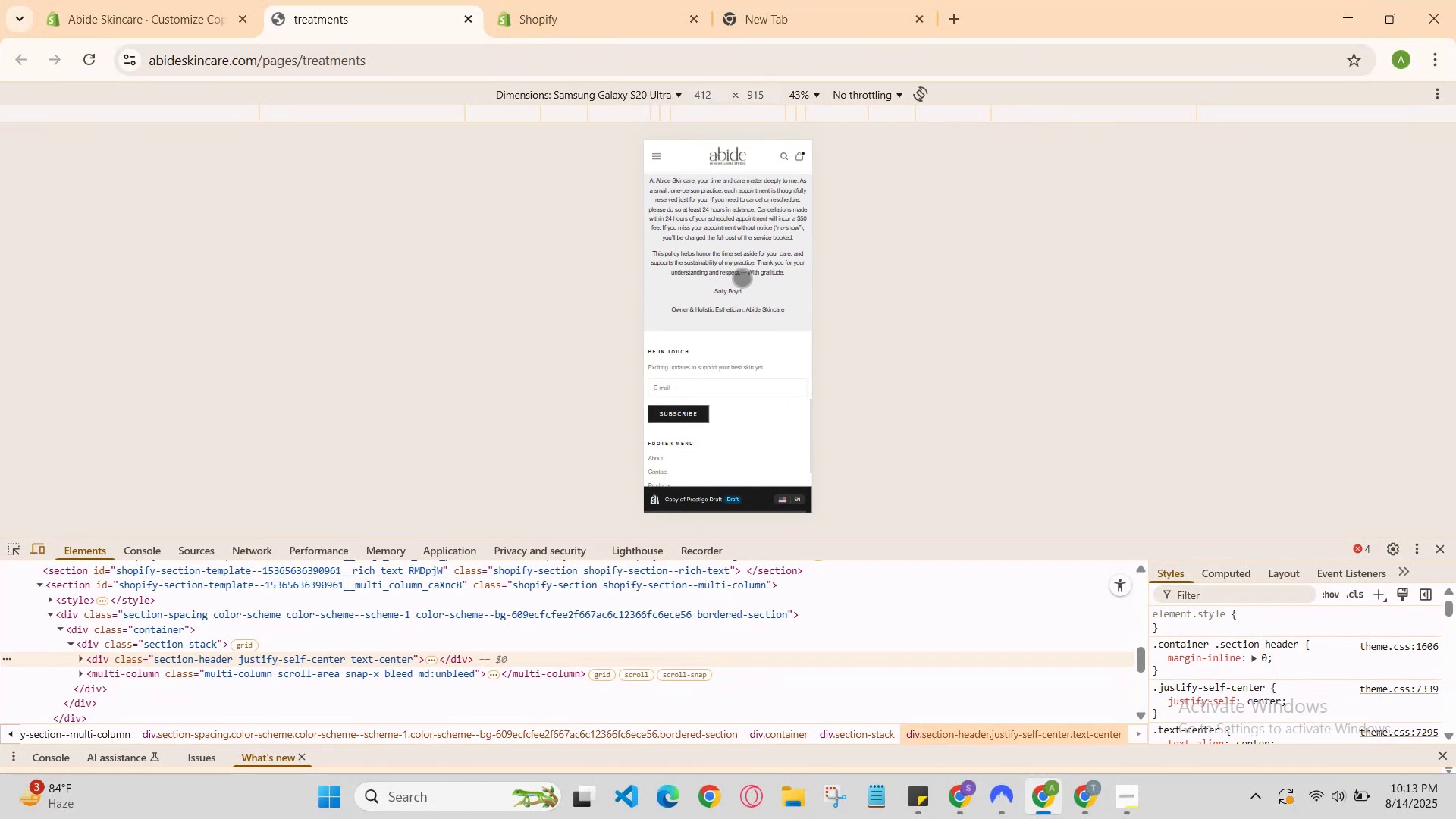 
scroll: coordinate [759, 327], scroll_direction: up, amount: 7.0
 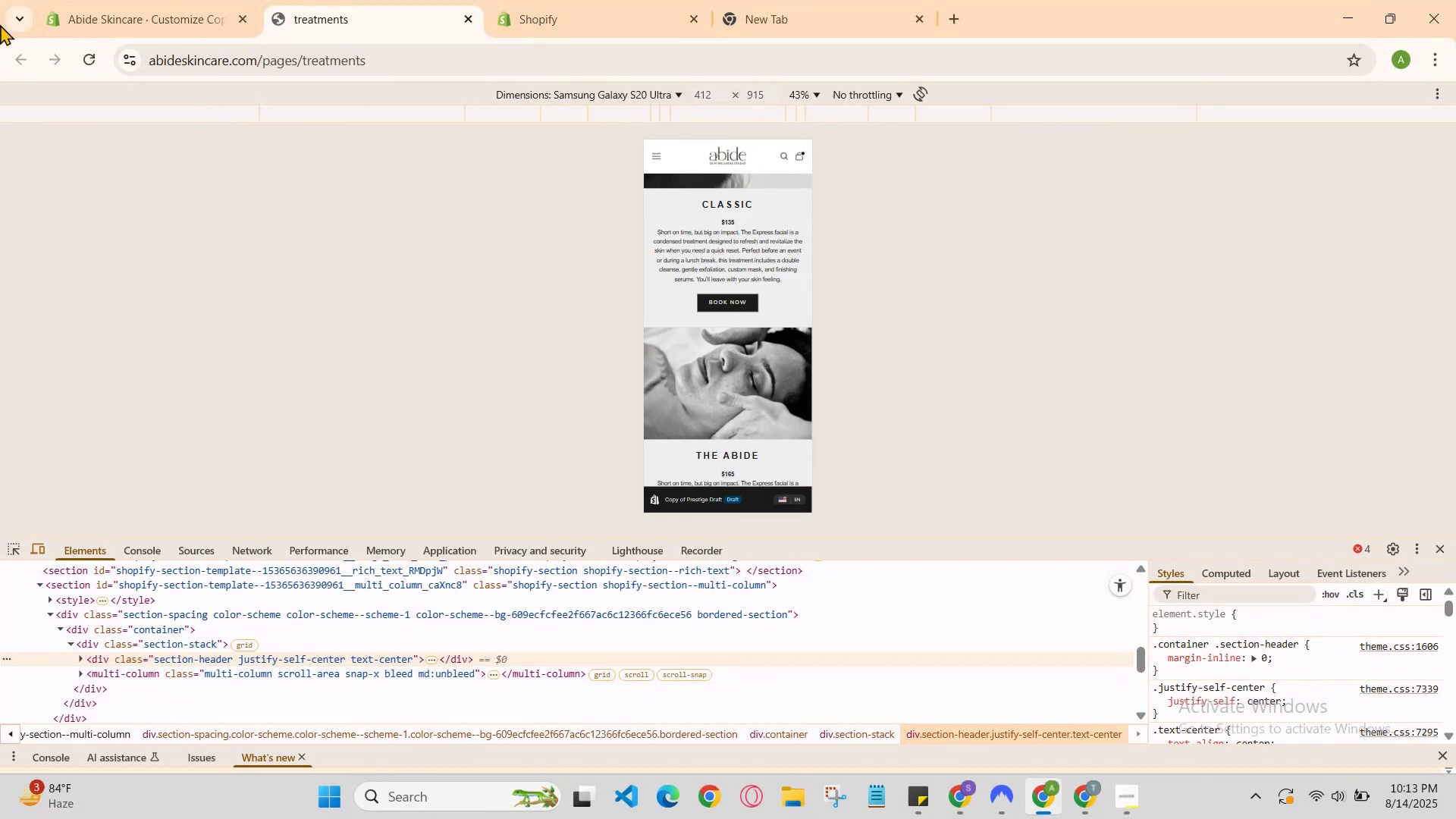 
left_click([83, 52])
 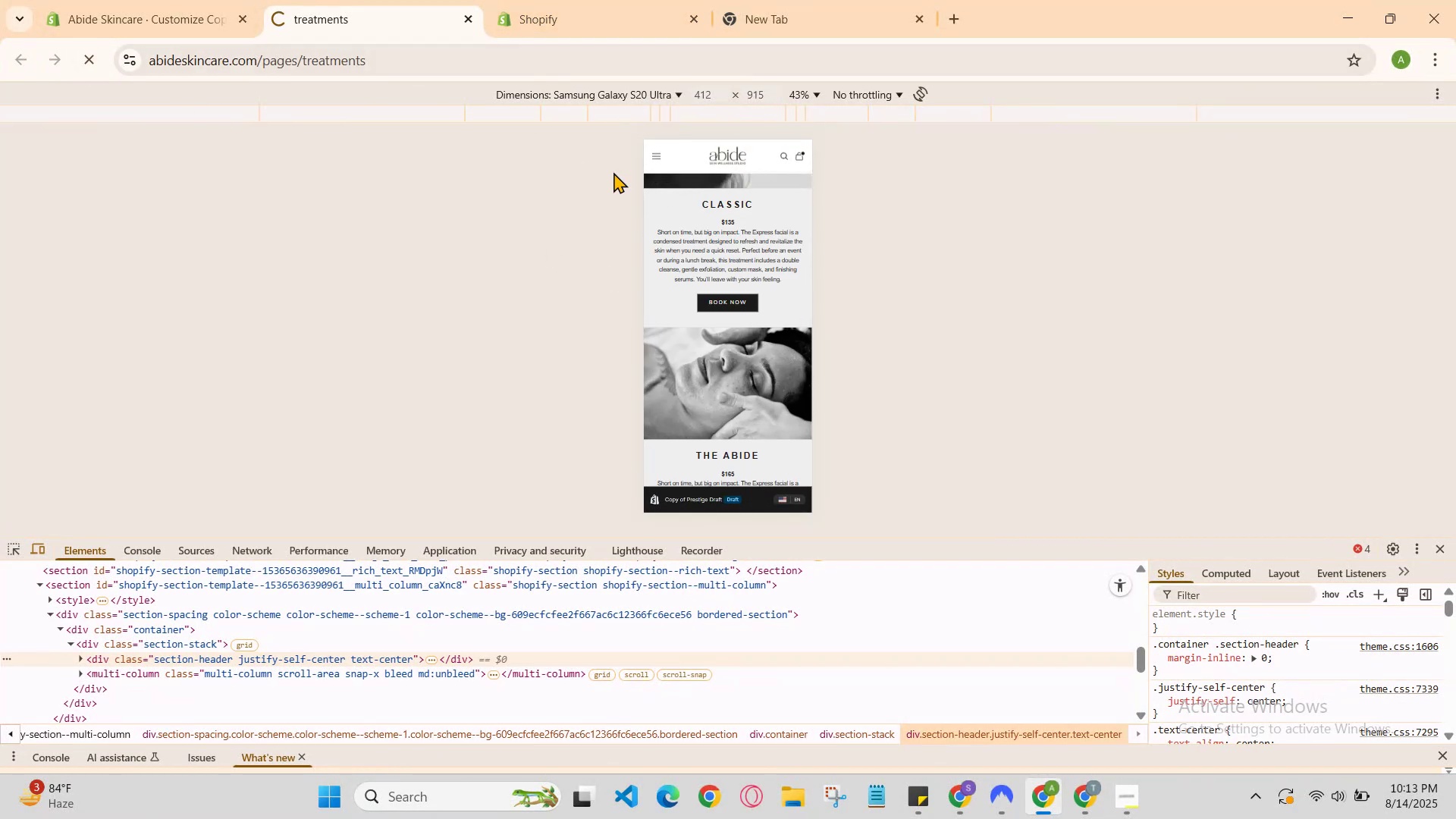 
scroll: coordinate [733, 300], scroll_direction: down, amount: 6.0
 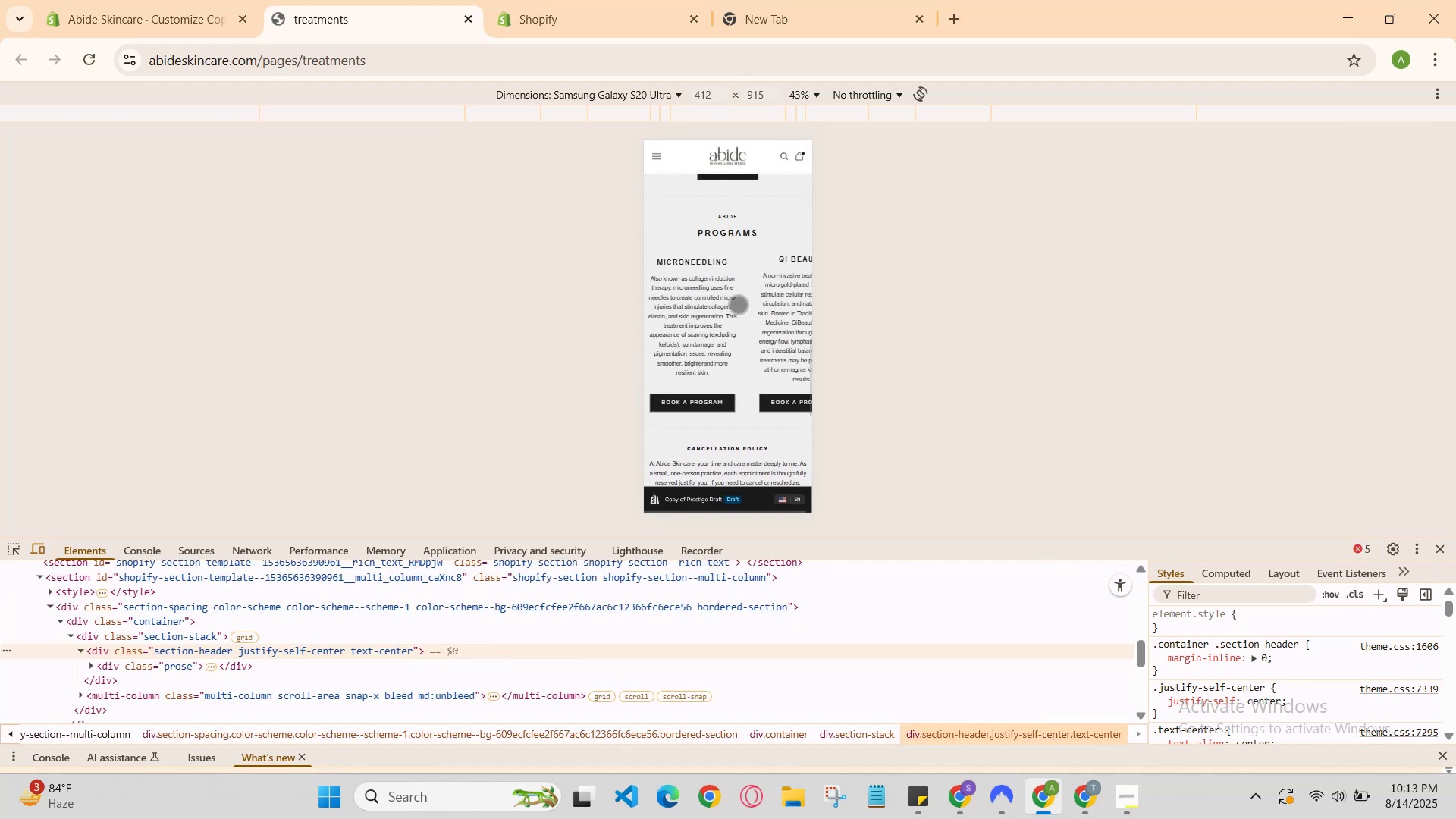 
left_click_drag(start_coordinate=[767, 318], to_coordinate=[641, 318])
 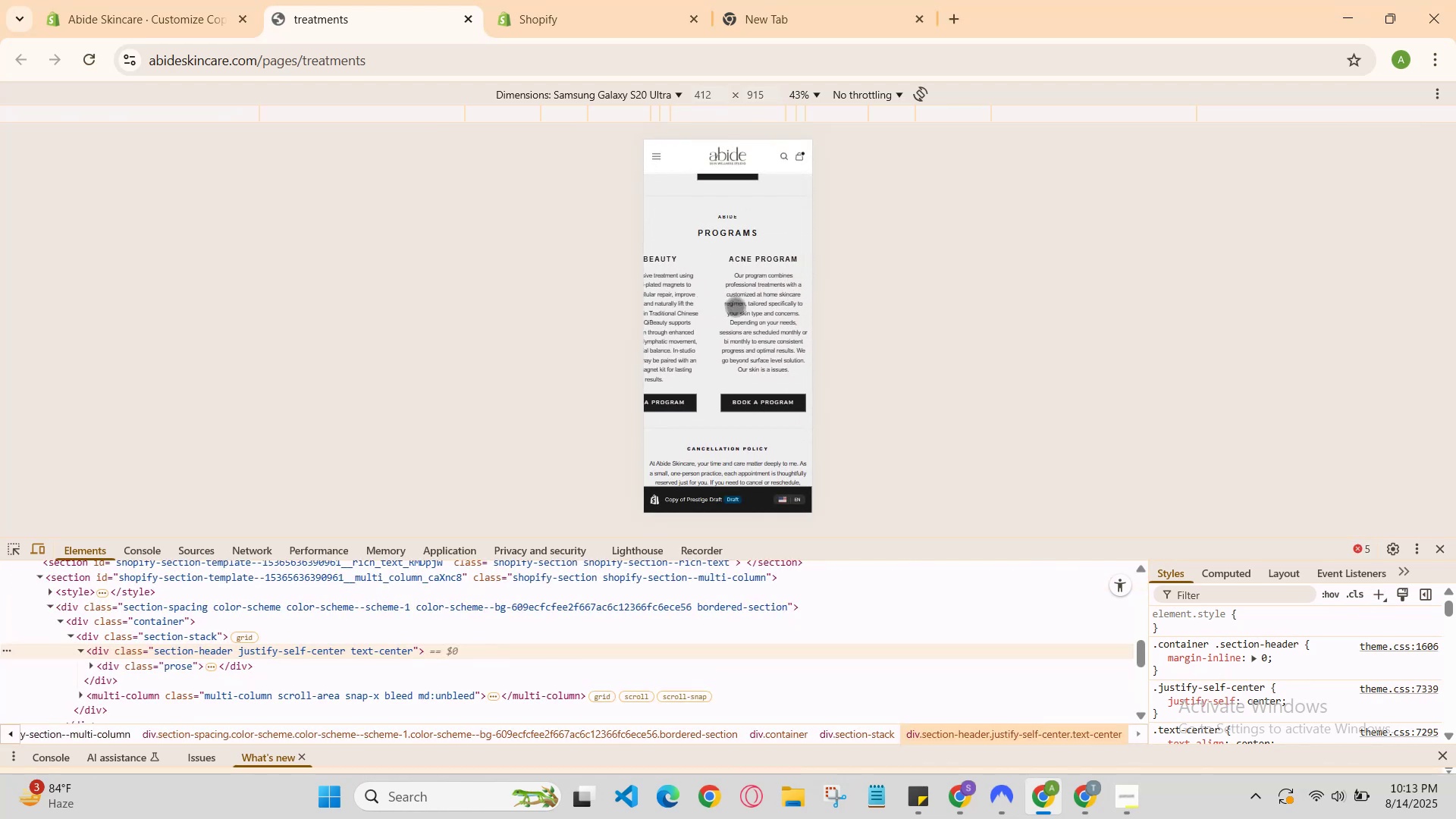 
left_click_drag(start_coordinate=[757, 305], to_coordinate=[676, 307])
 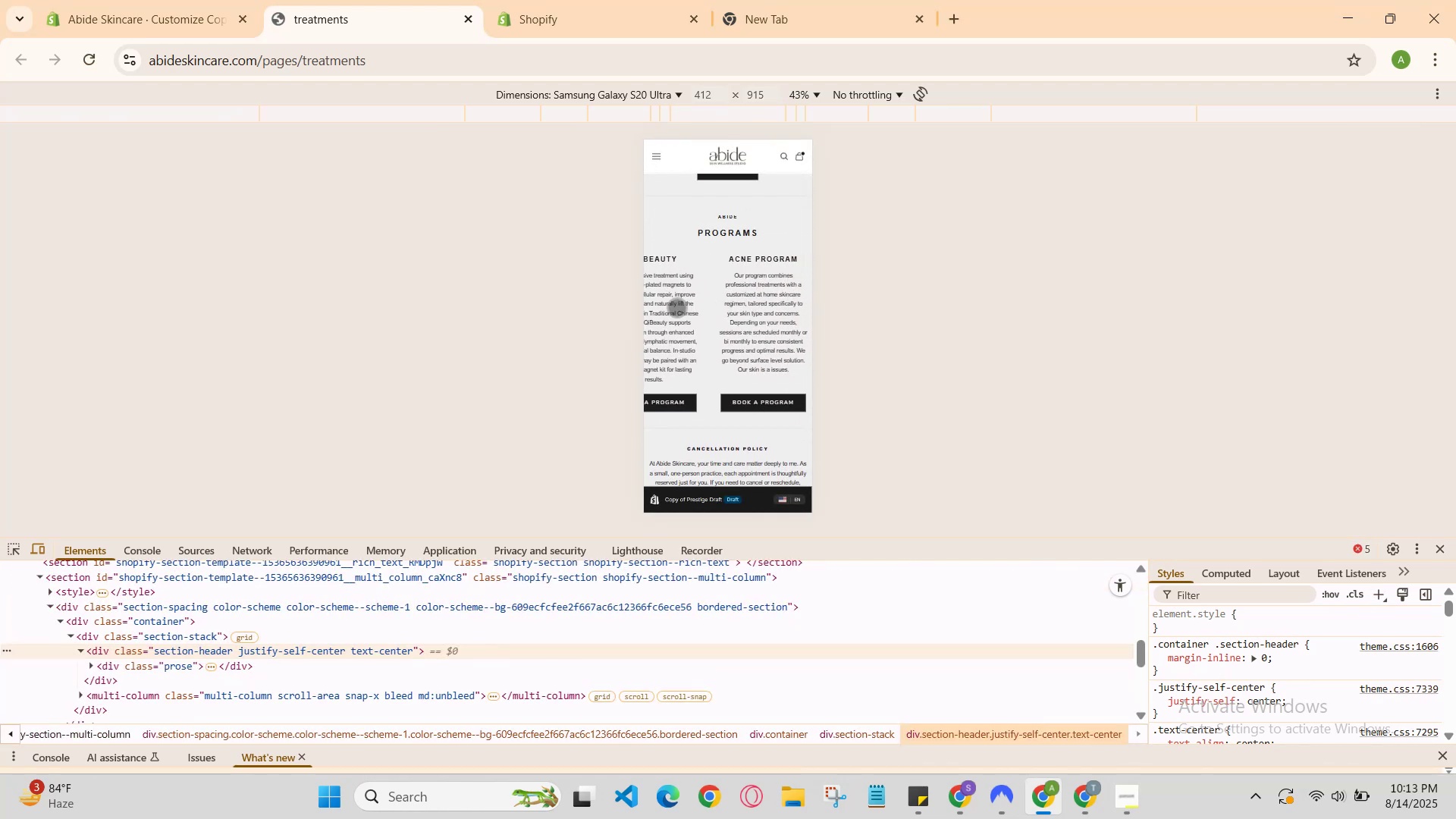 
left_click_drag(start_coordinate=[682, 311], to_coordinate=[931, 278])
 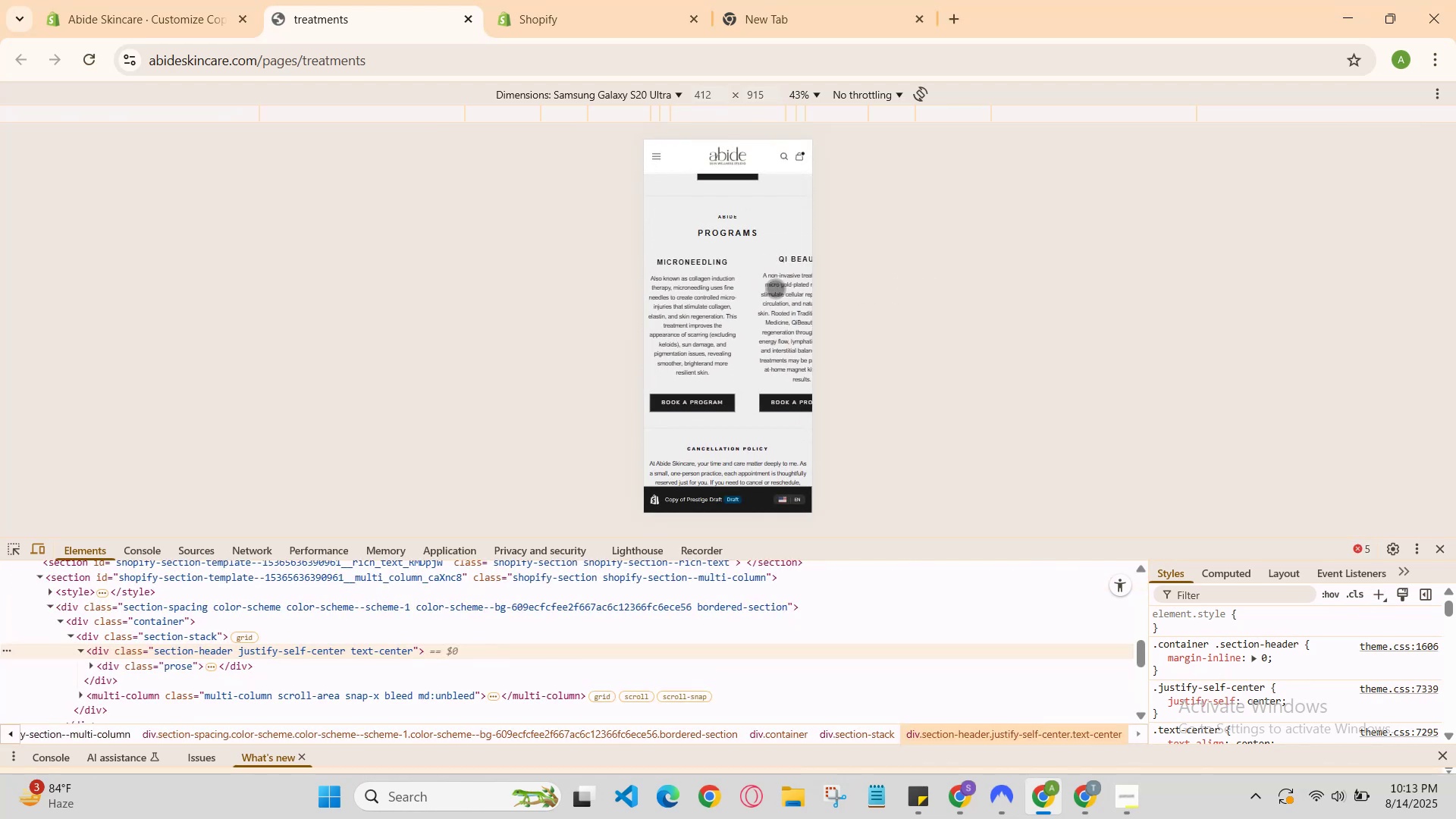 
left_click_drag(start_coordinate=[722, 297], to_coordinate=[818, 297])
 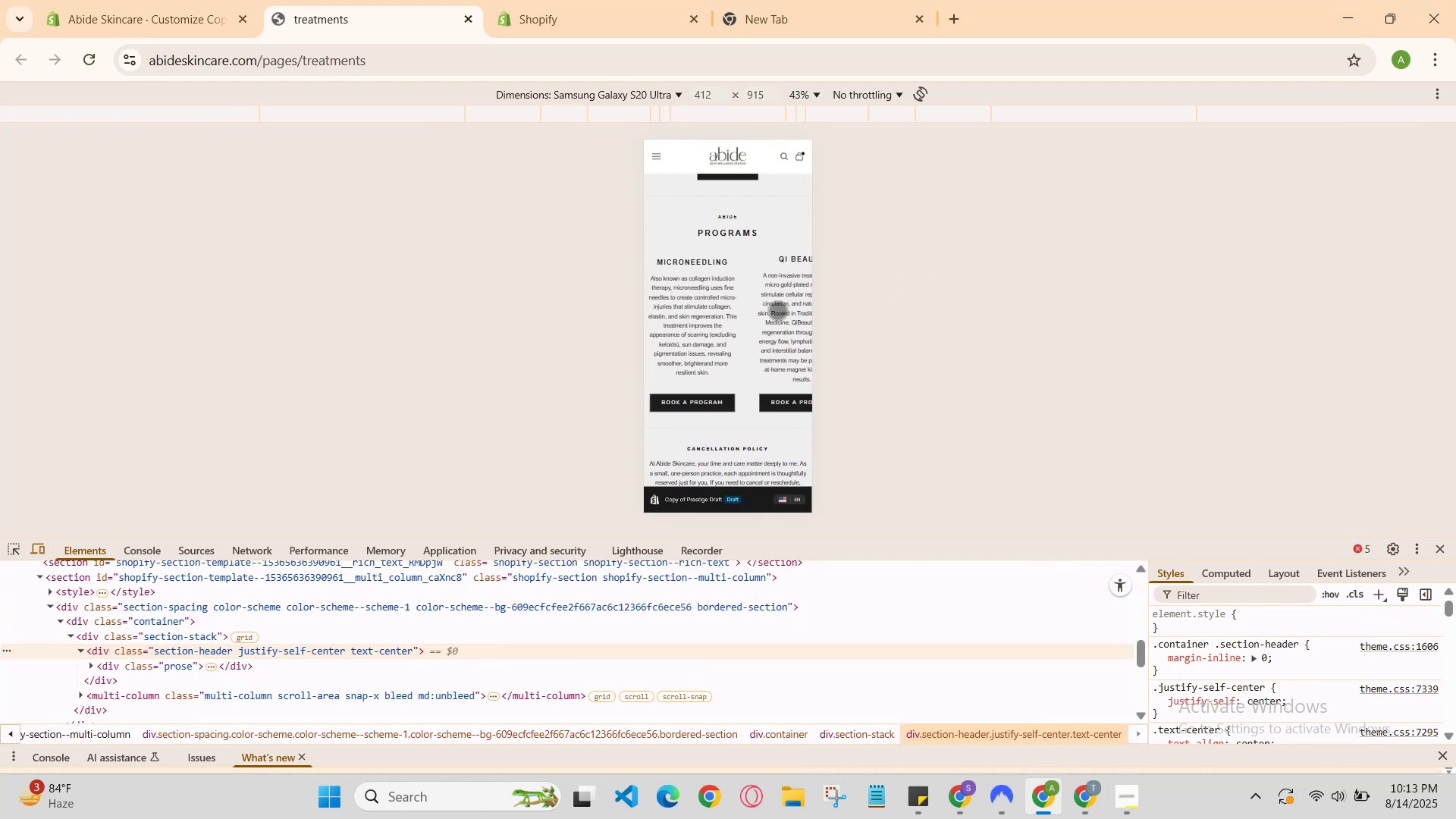 
scroll: coordinate [767, 315], scroll_direction: up, amount: 1.0
 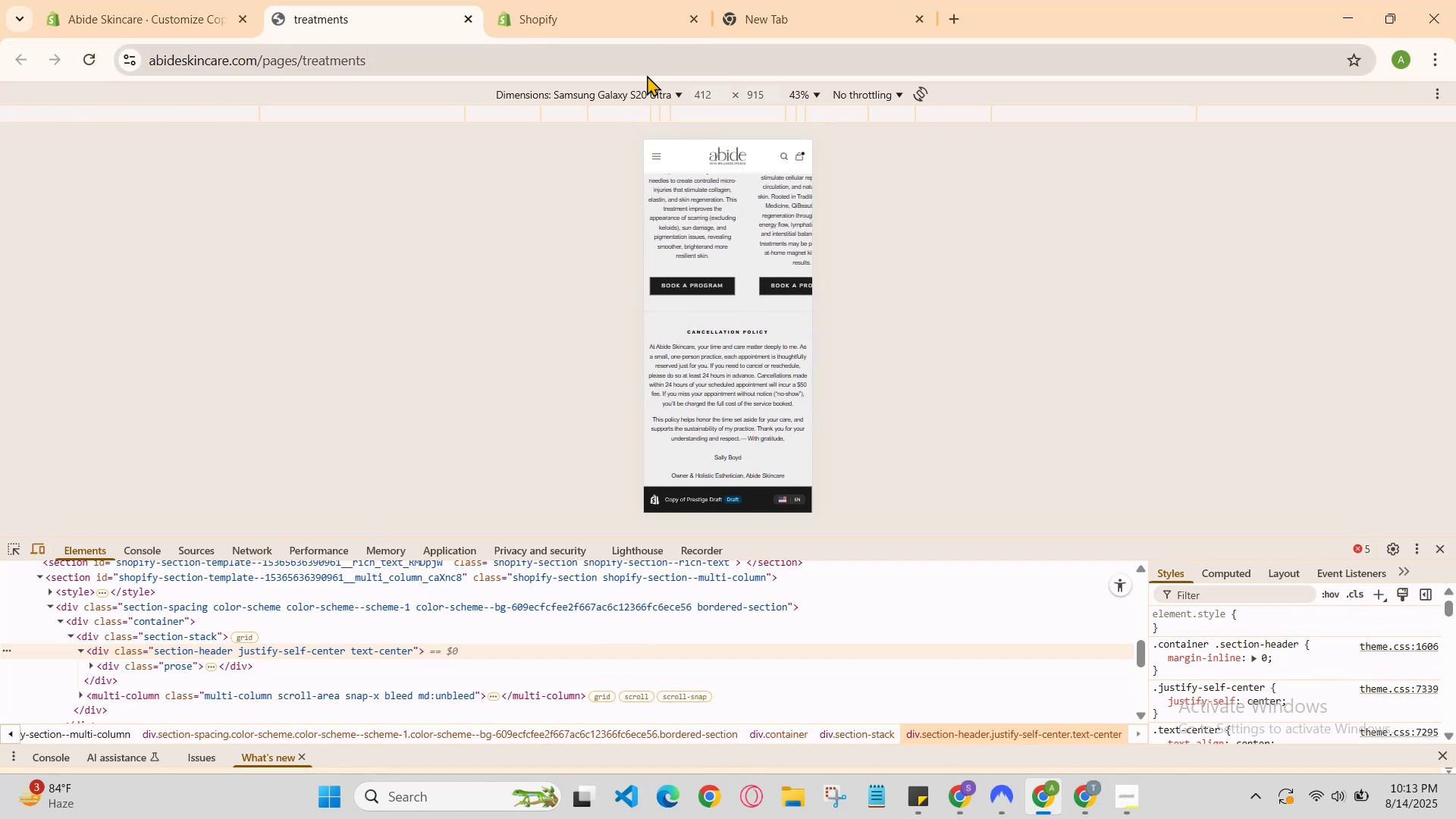 
left_click([652, 105])
 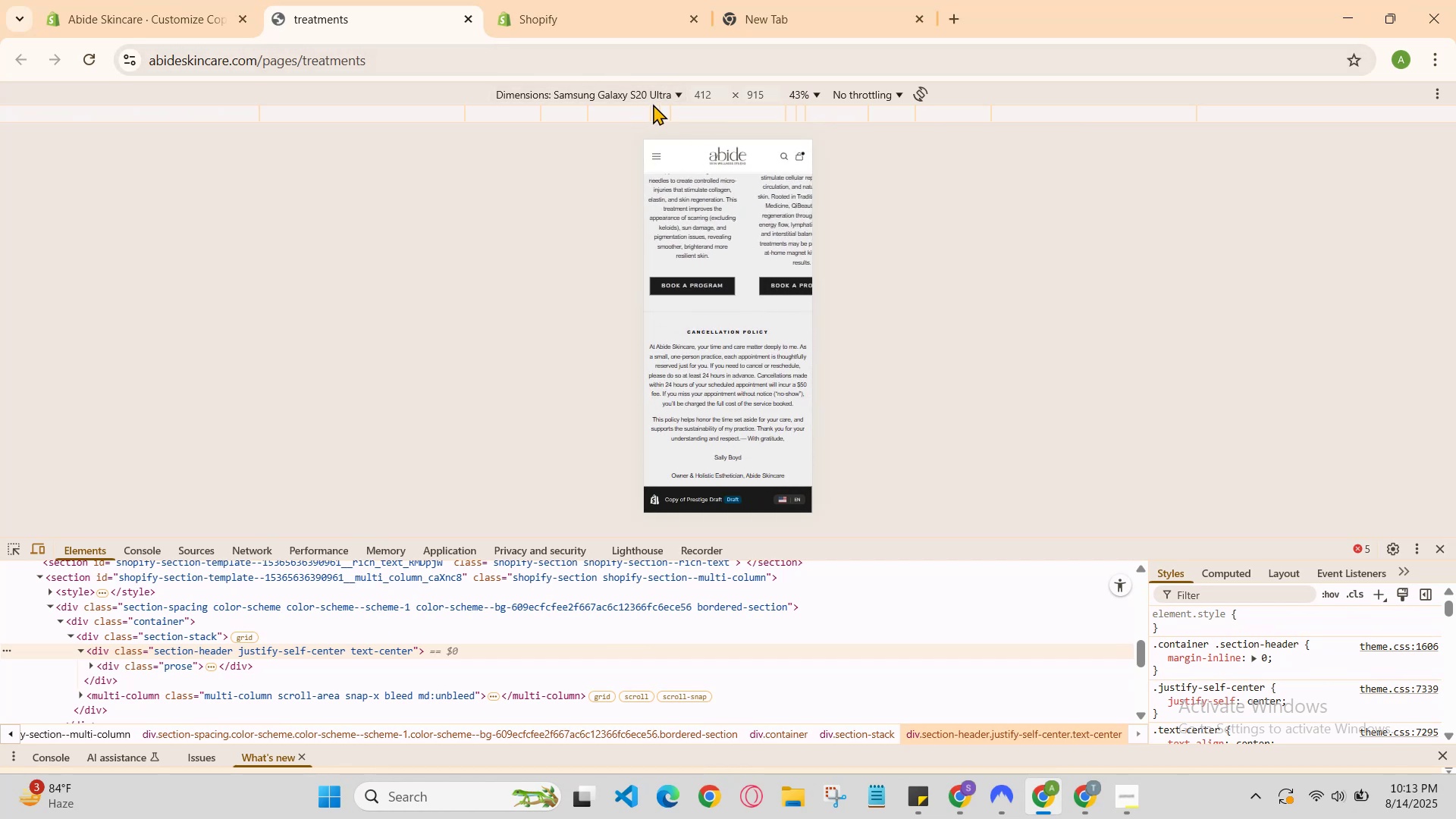 
left_click([657, 96])
 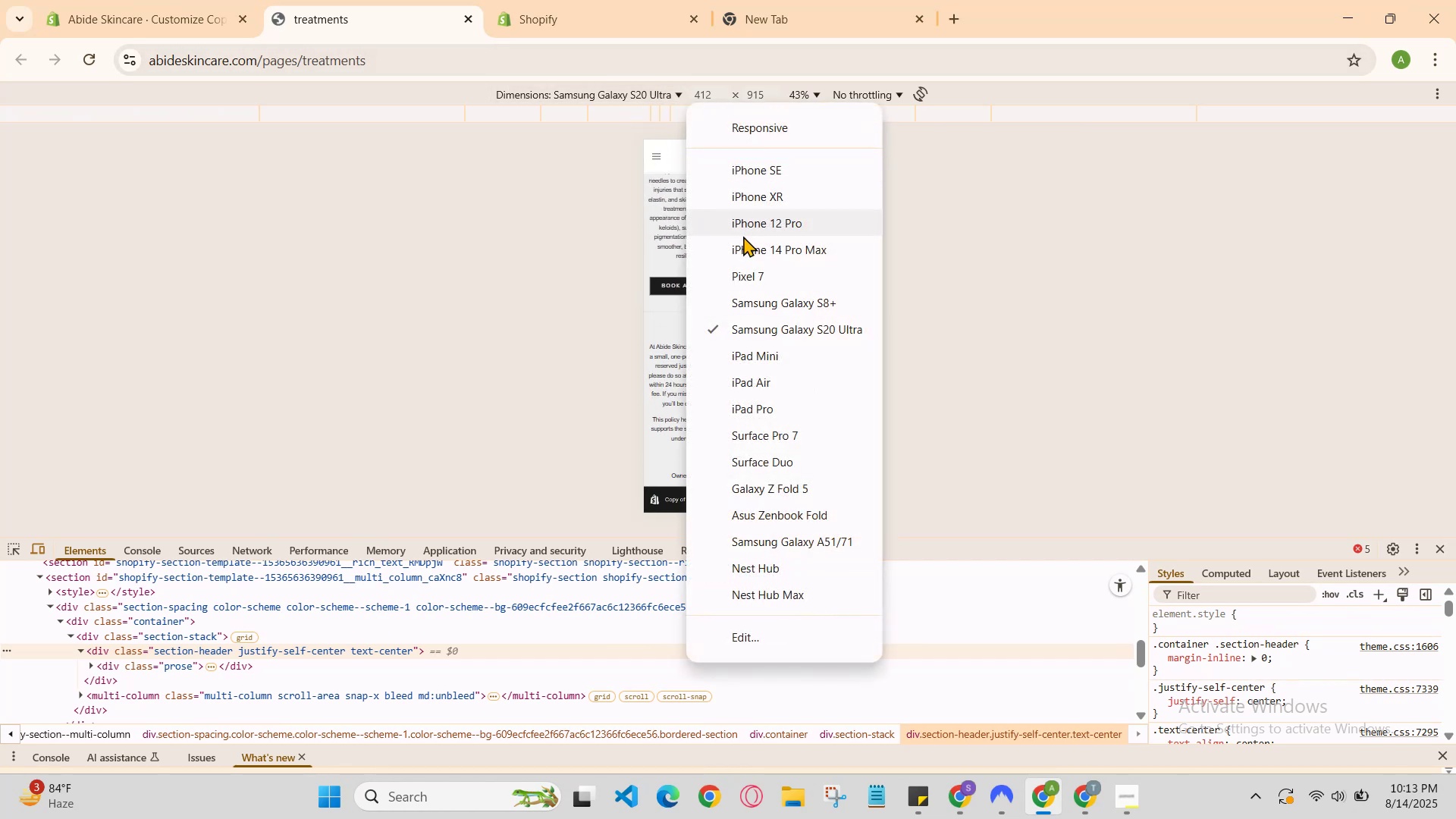 
left_click([740, 228])
 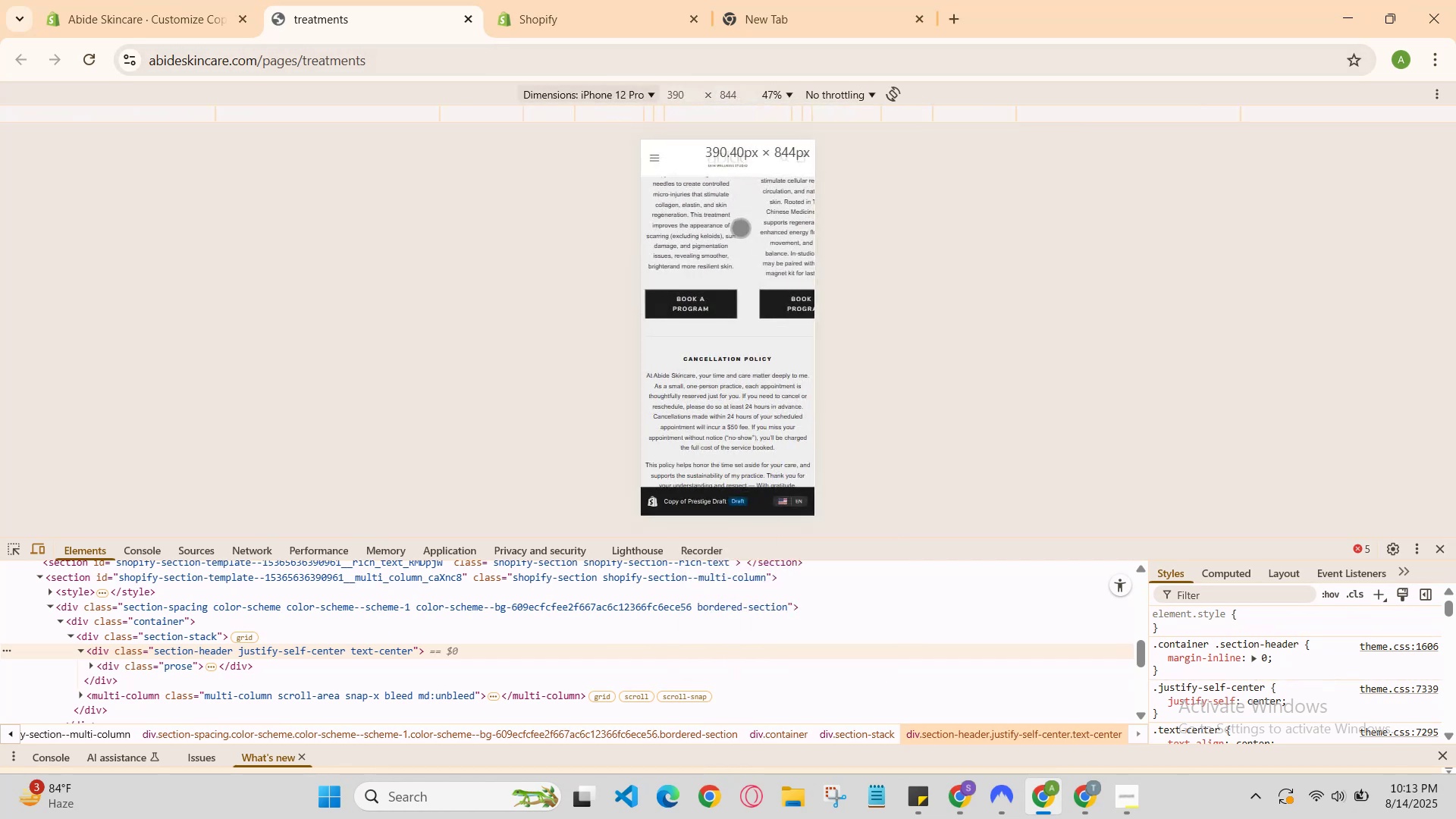 
scroll: coordinate [741, 272], scroll_direction: up, amount: 1.0
 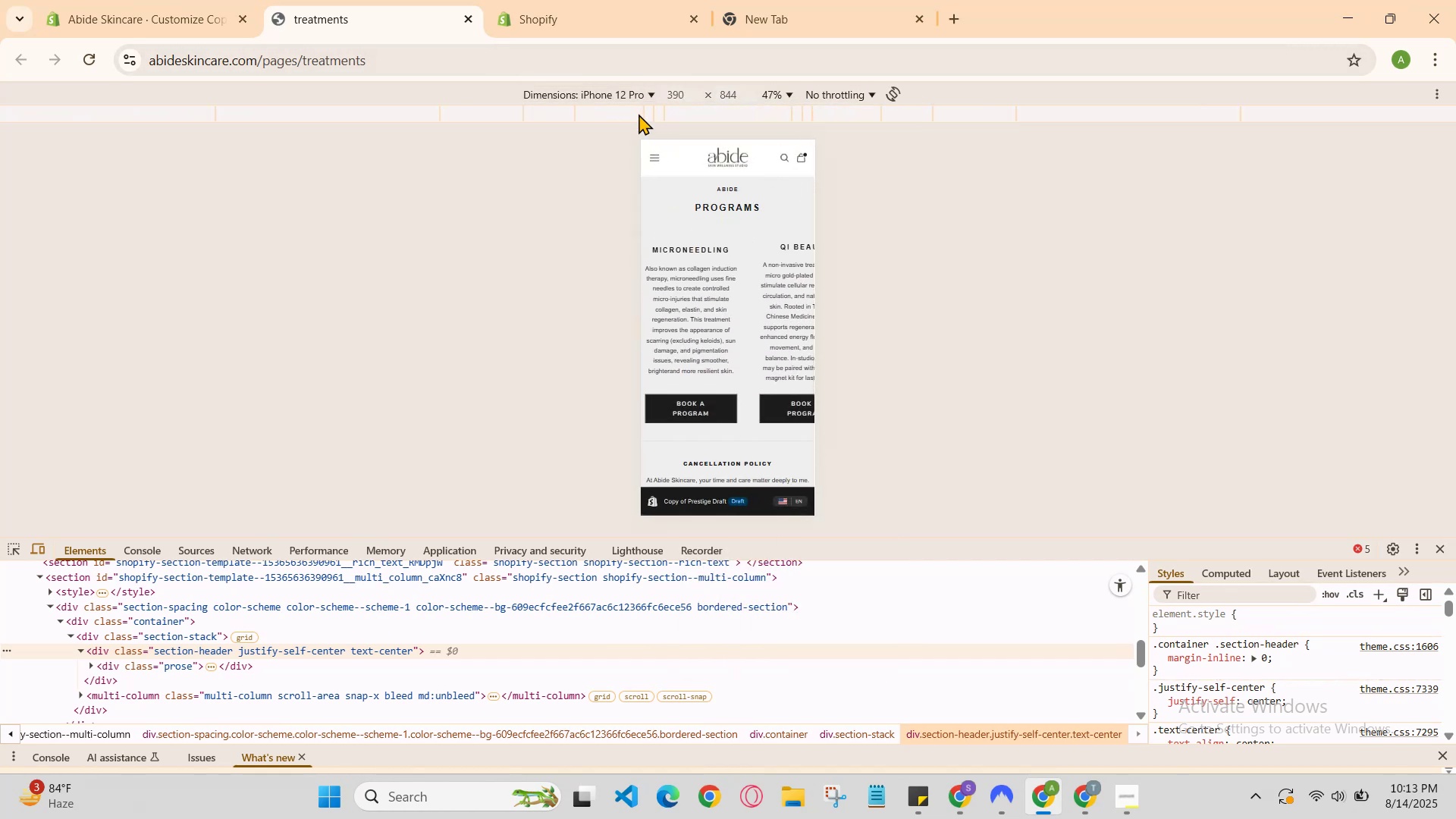 
left_click([627, 90])
 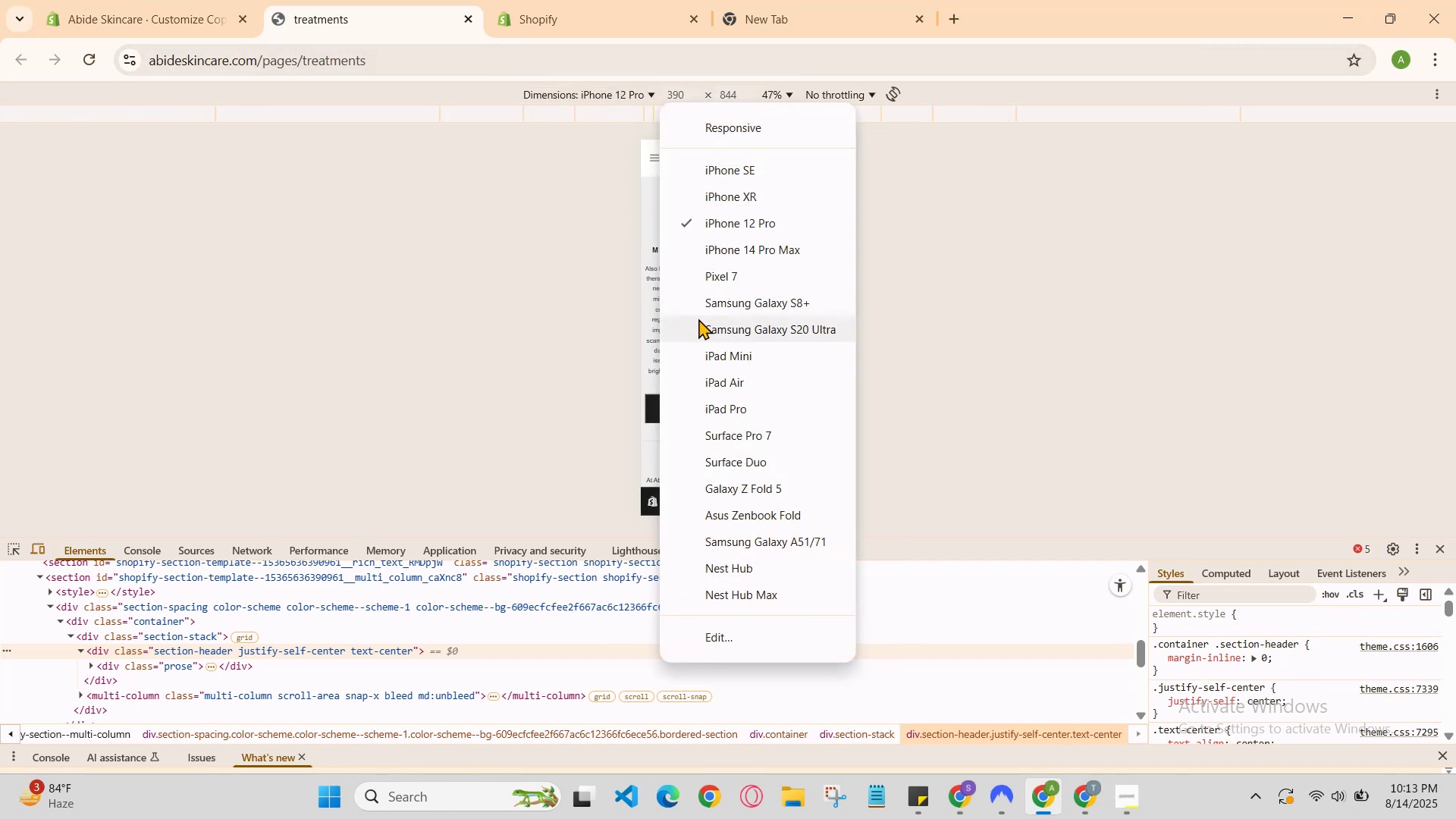 
left_click([708, 301])
 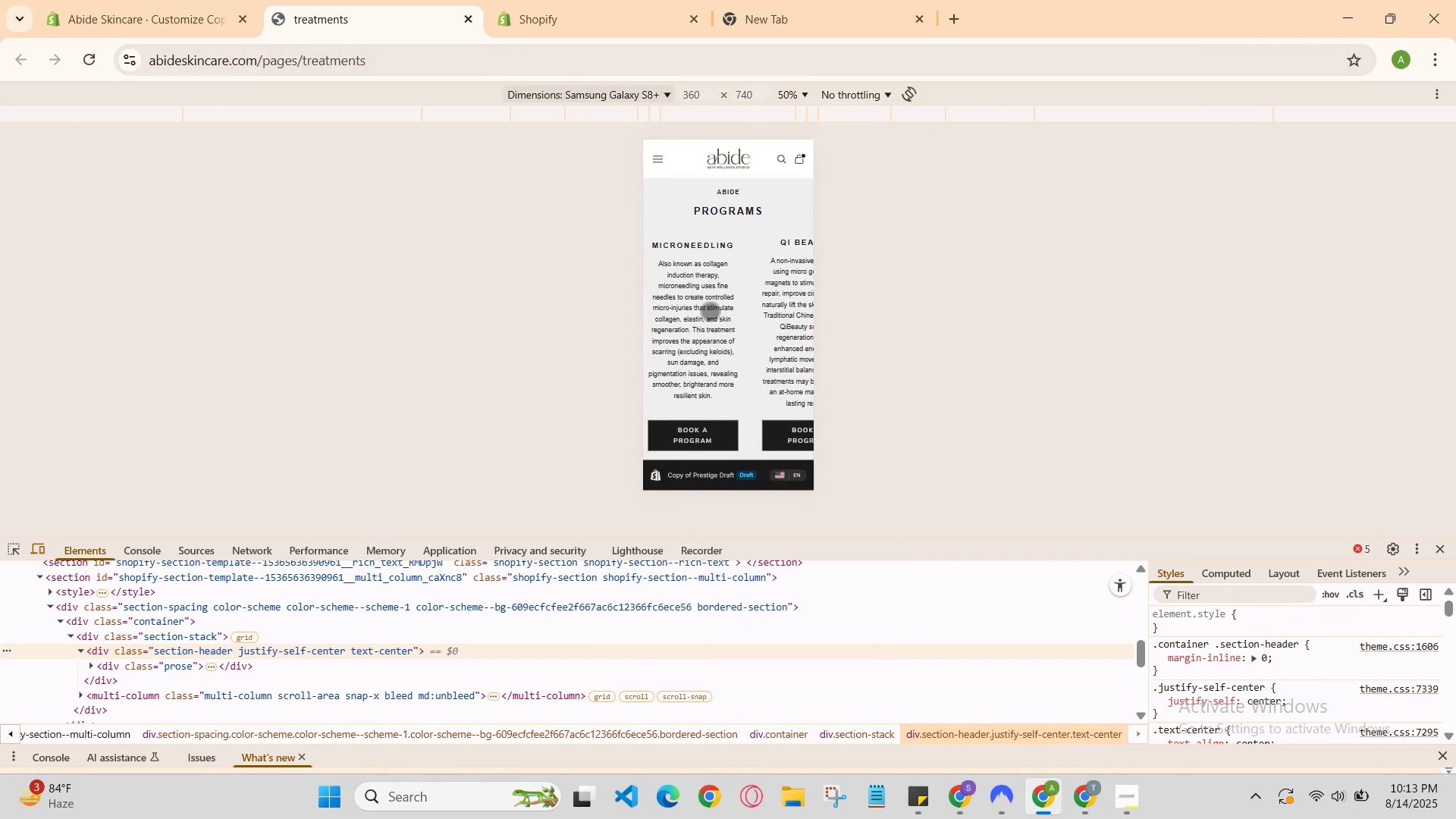 
scroll: coordinate [731, 346], scroll_direction: down, amount: 1.0
 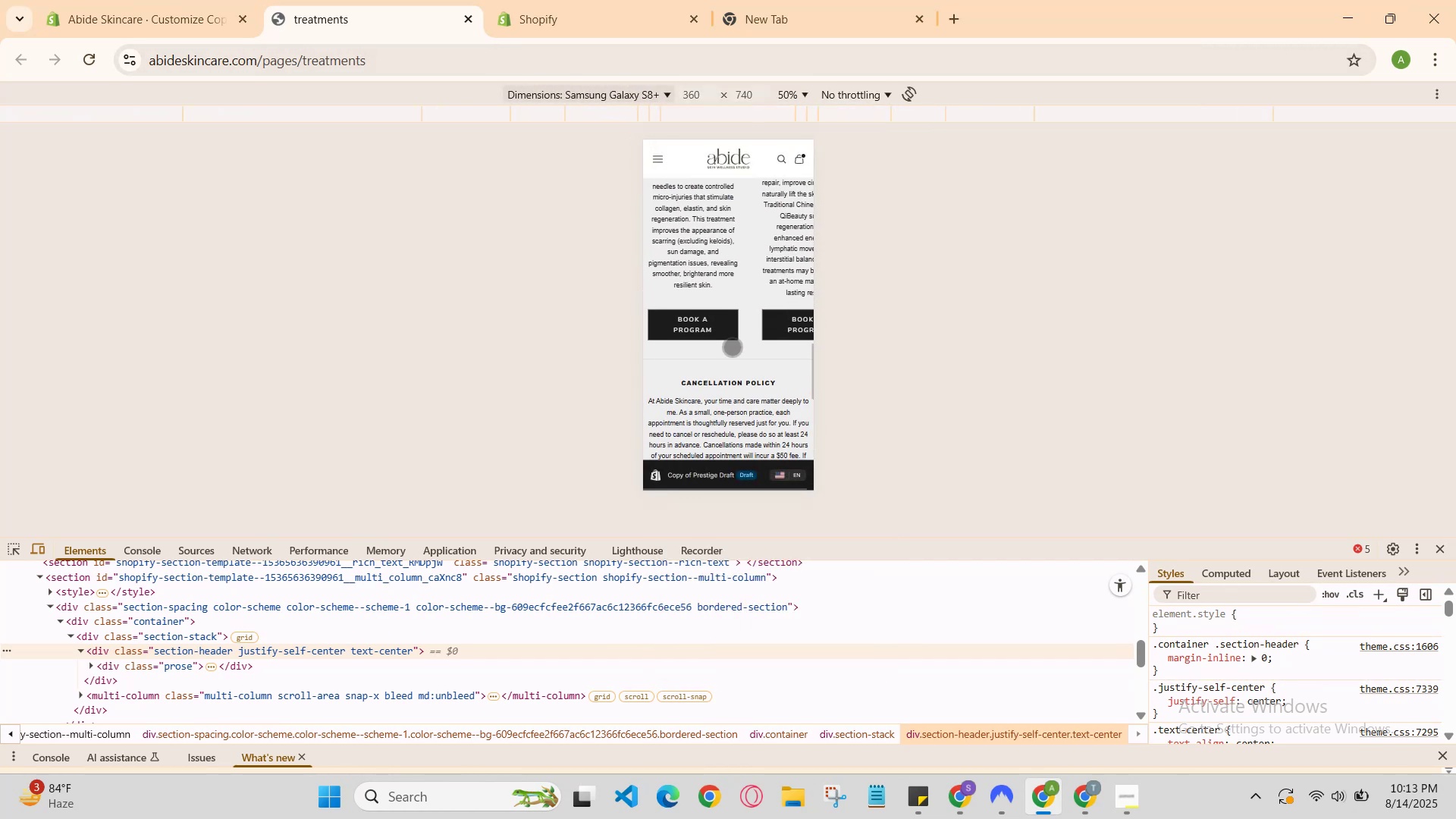 
scroll: coordinate [732, 347], scroll_direction: up, amount: 1.0
 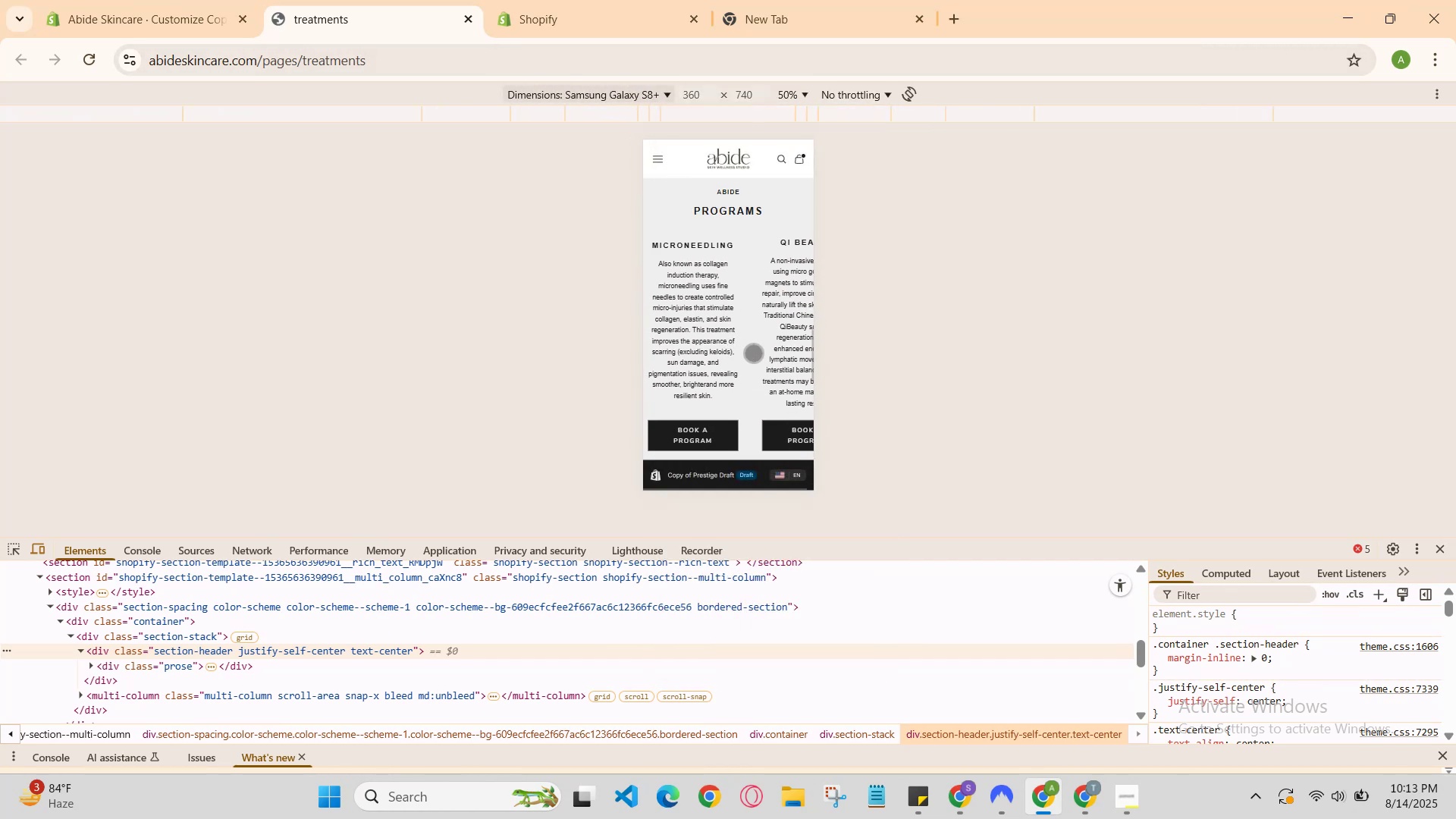 
left_click_drag(start_coordinate=[766, 351], to_coordinate=[656, 353])
 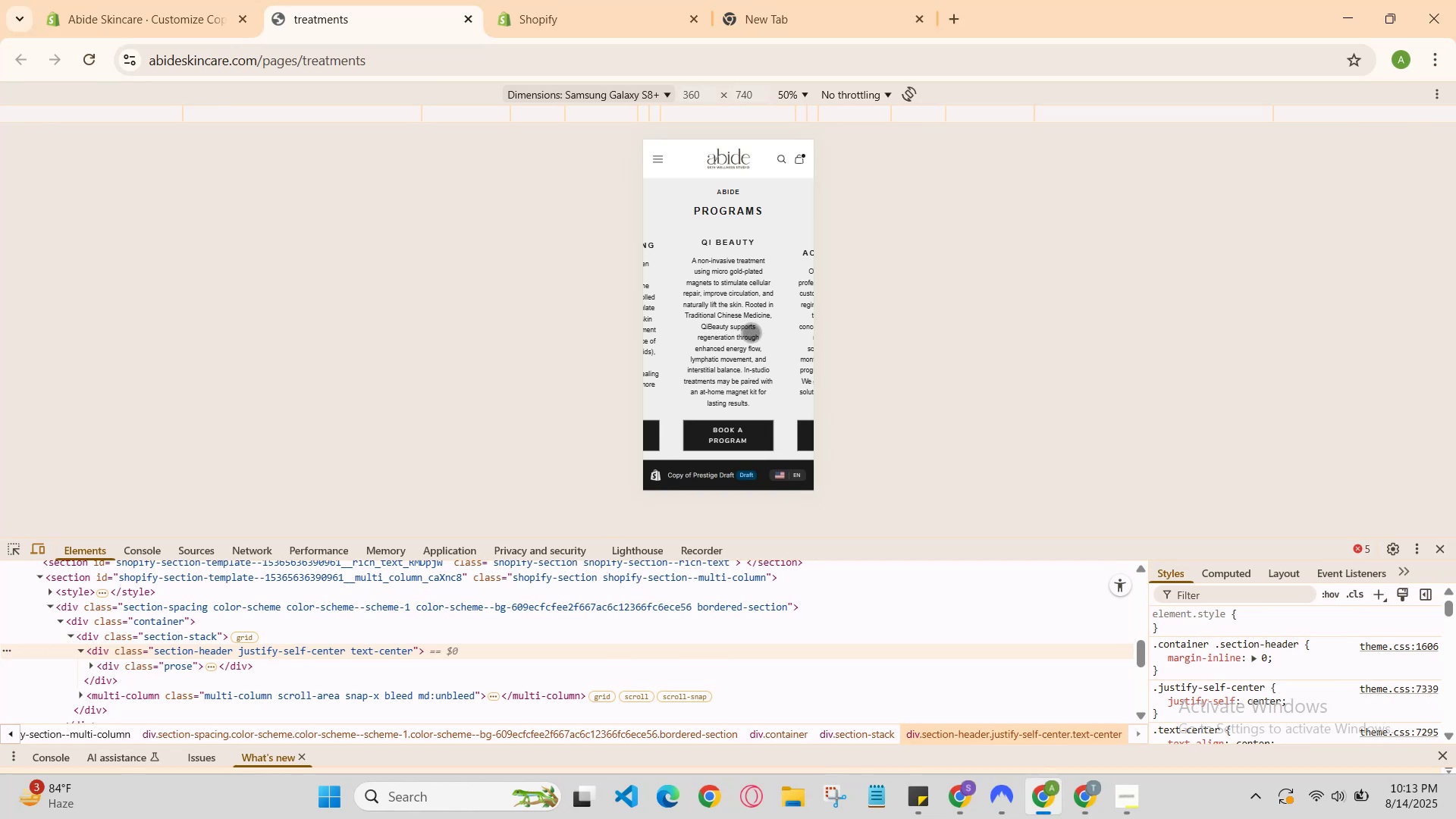 
left_click_drag(start_coordinate=[767, 328], to_coordinate=[624, 332])
 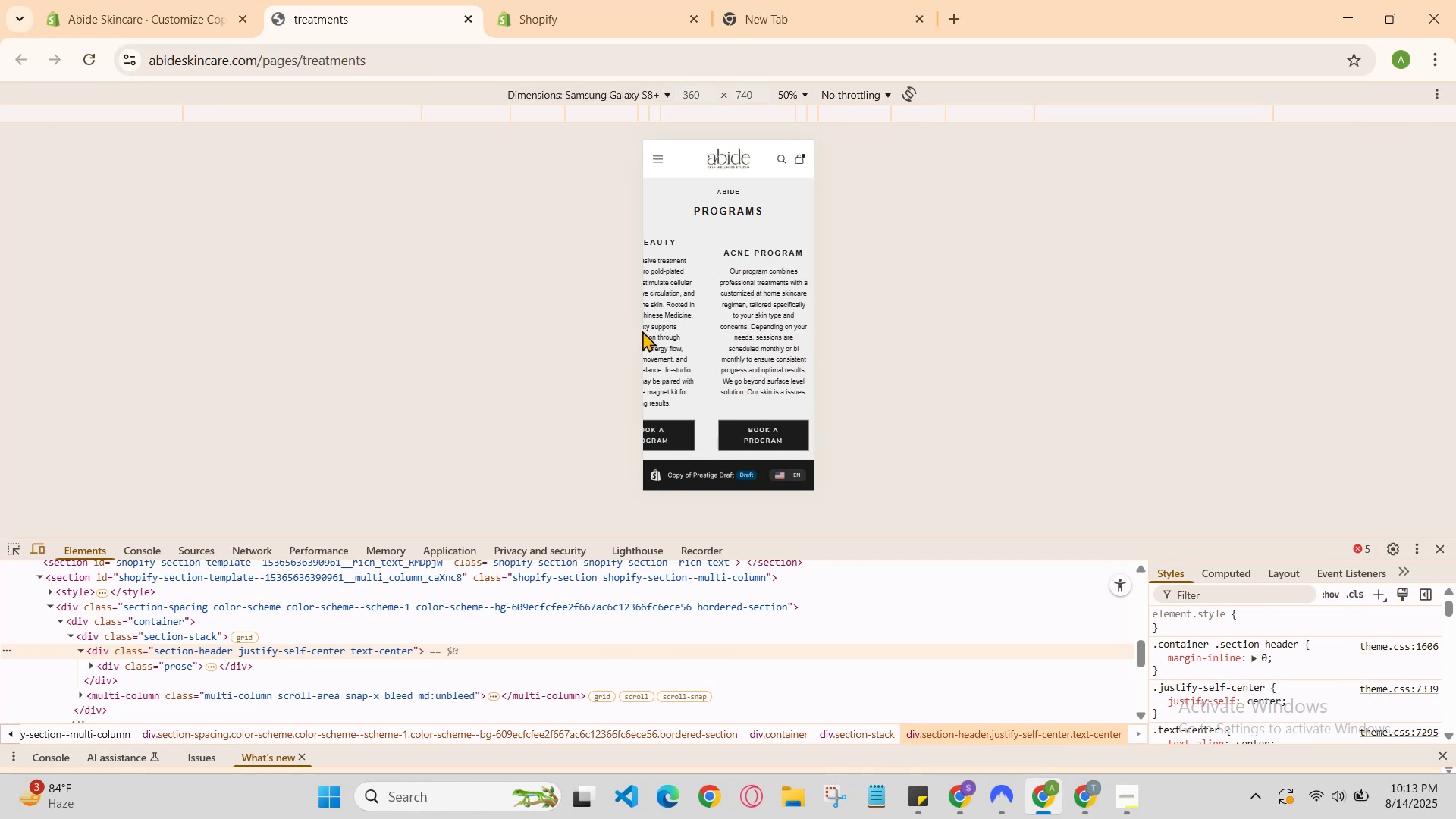 
left_click_drag(start_coordinate=[667, 328], to_coordinate=[925, 325])
 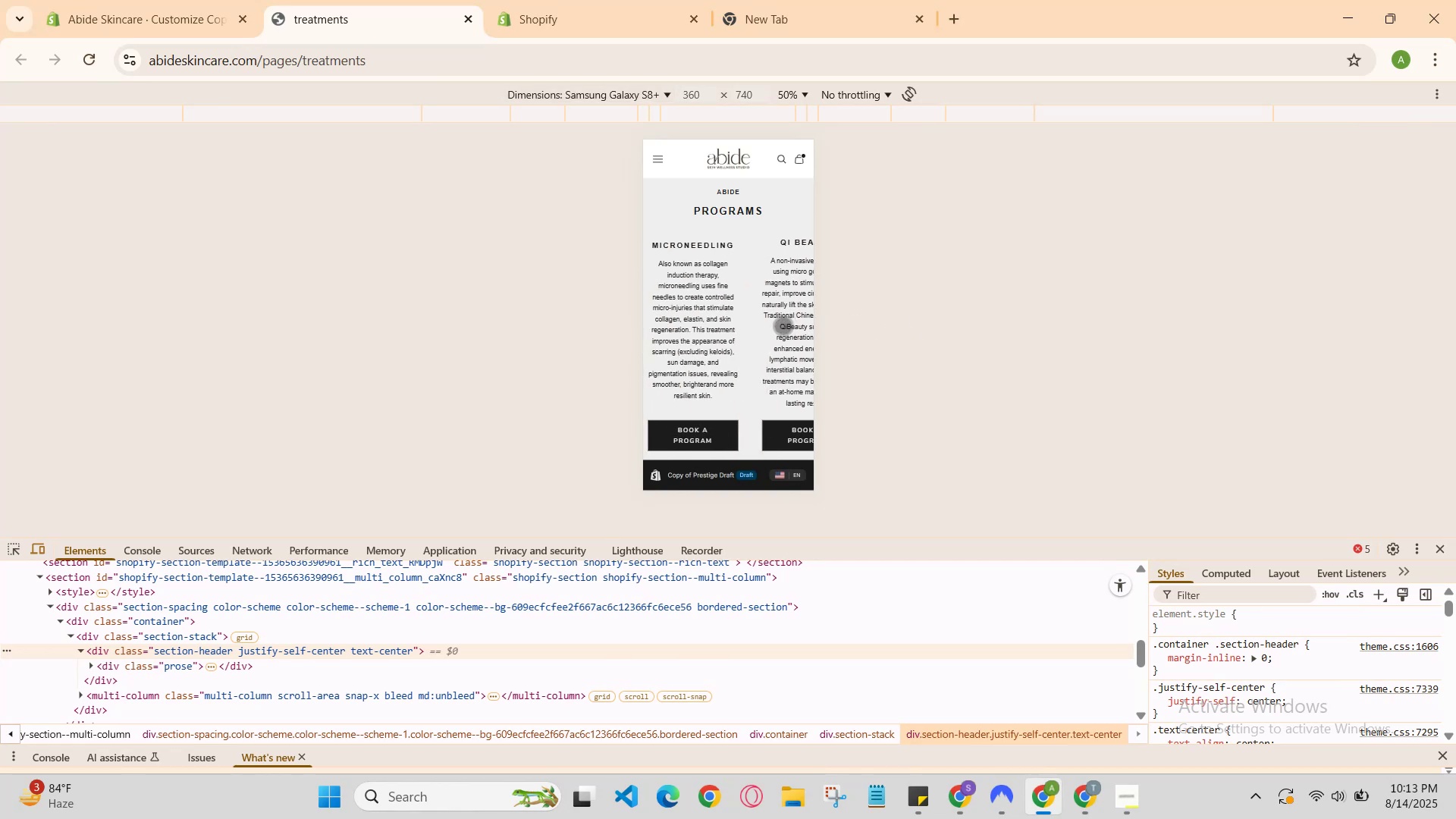 
left_click_drag(start_coordinate=[774, 327], to_coordinate=[825, 343])
 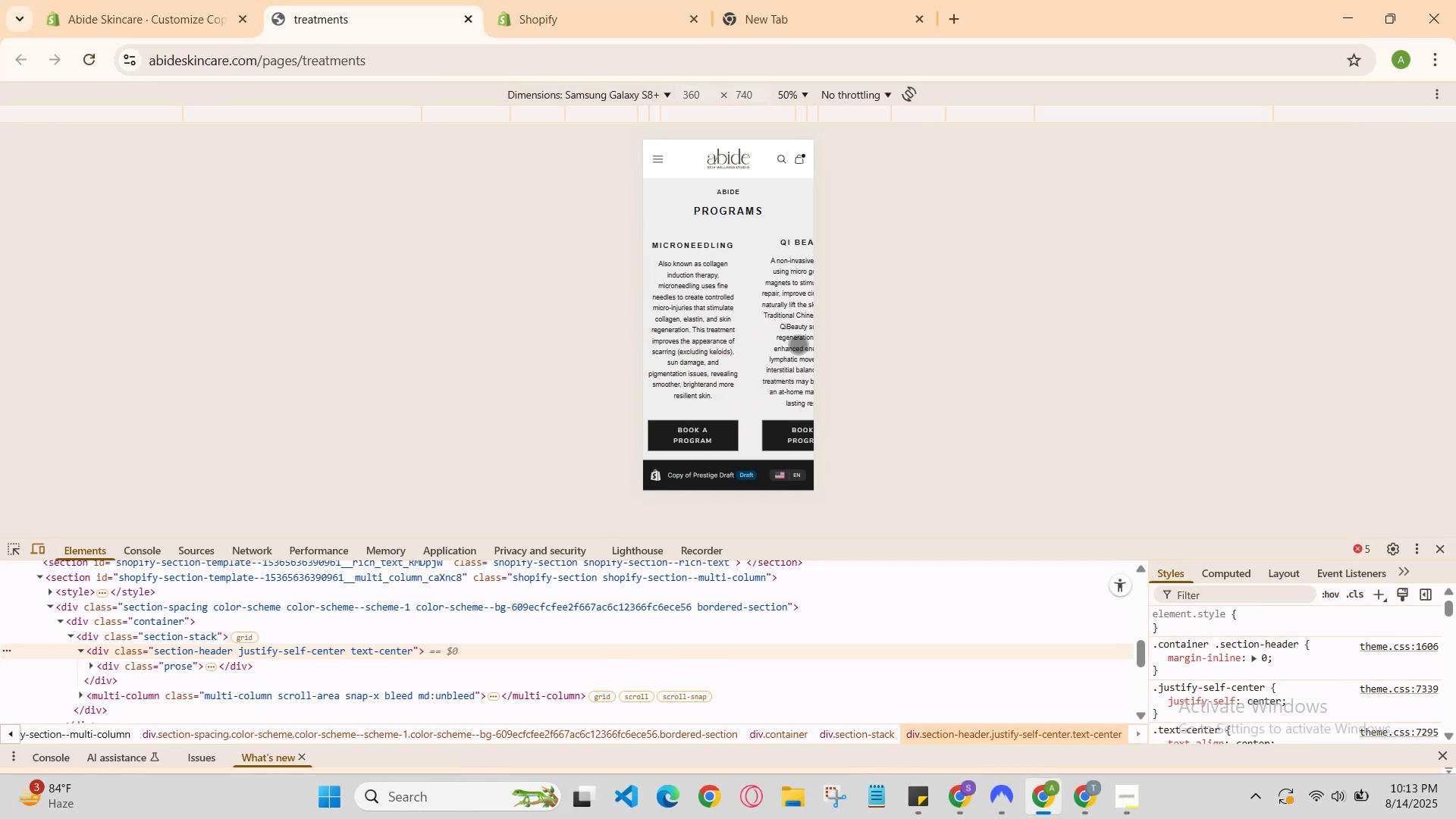 
scroll: coordinate [788, 344], scroll_direction: up, amount: 1.0
 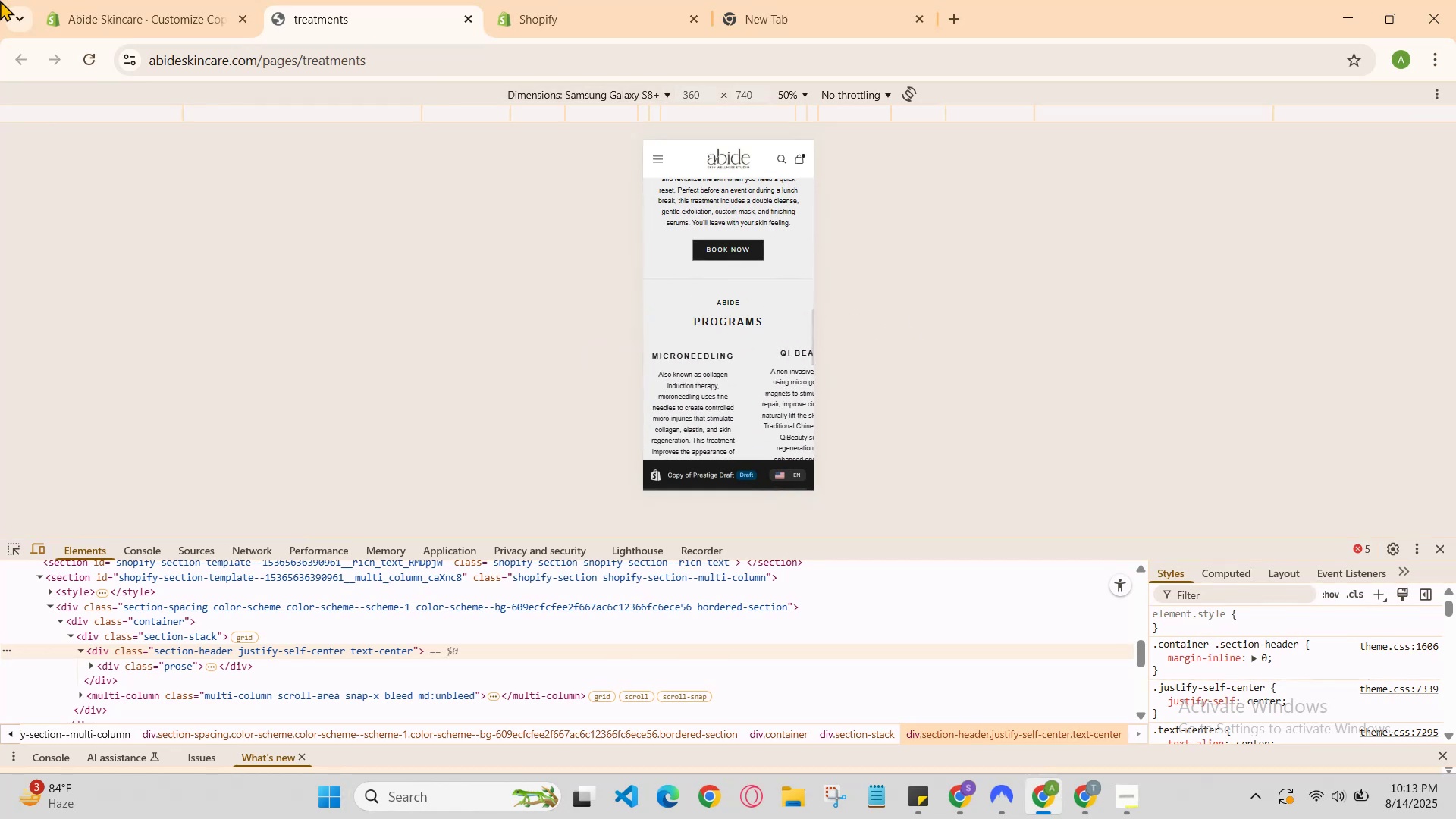 
left_click([71, 0])
 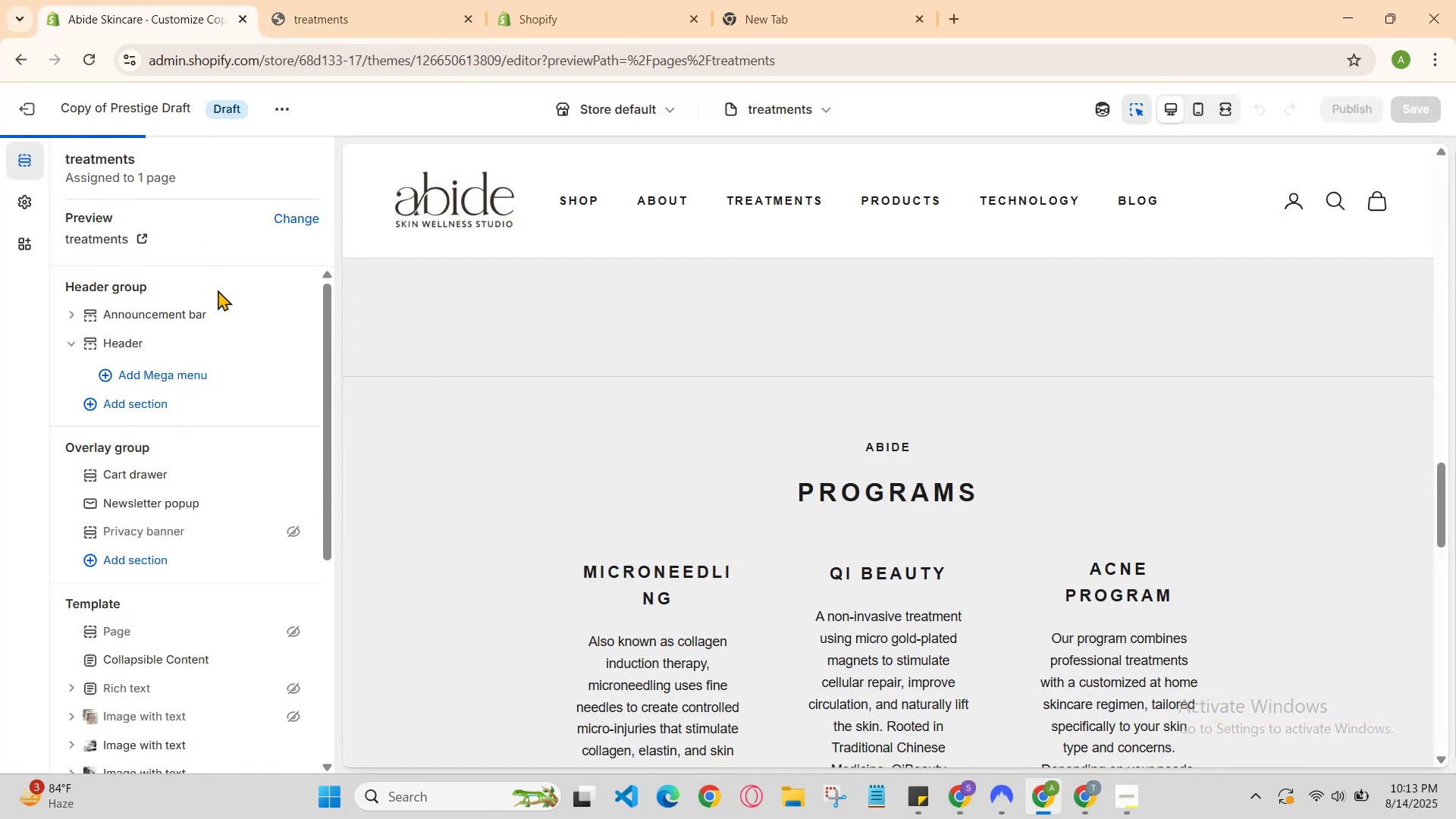 
scroll: coordinate [369, 410], scroll_direction: down, amount: 1.0
 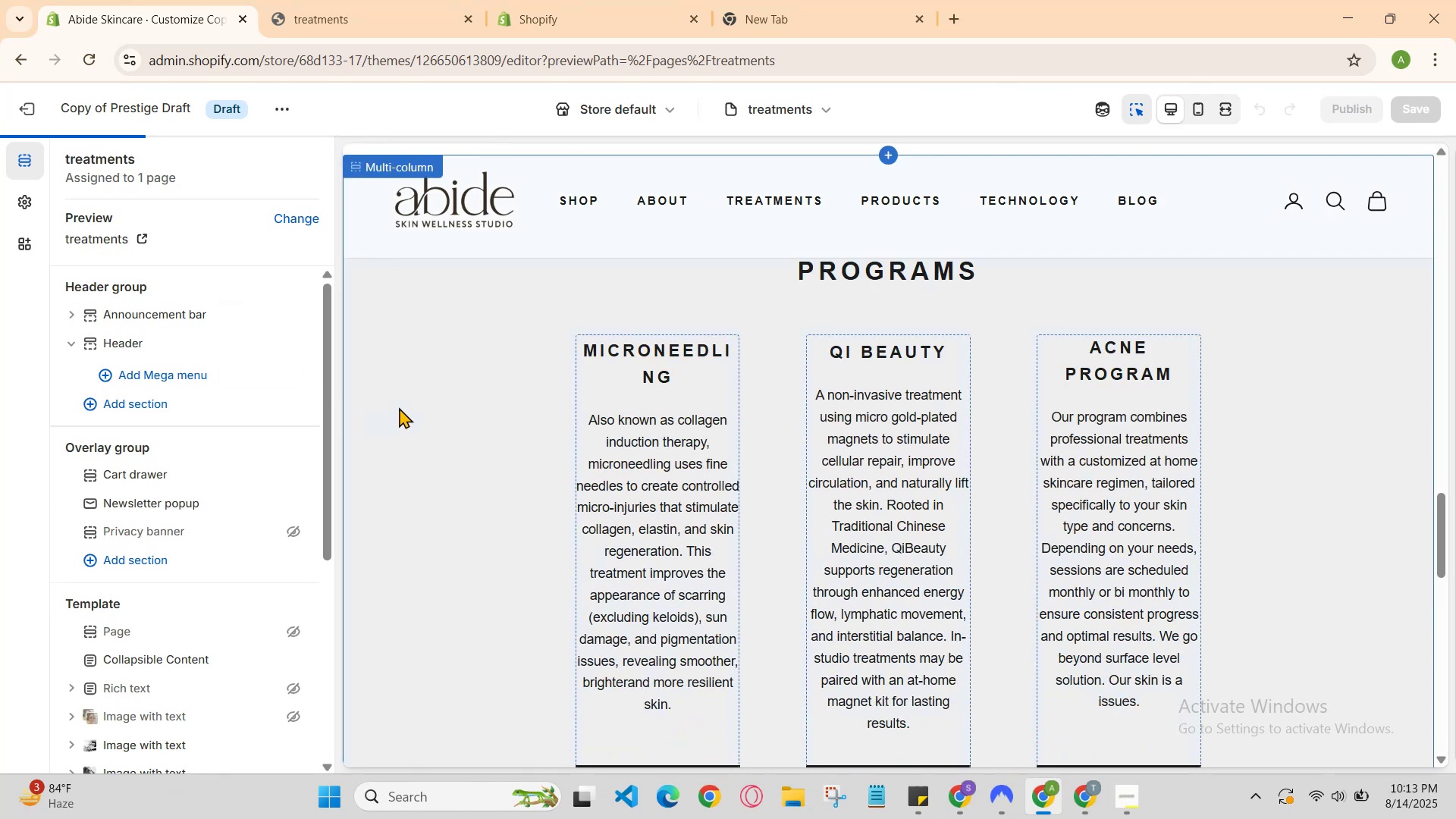 
scroll: coordinate [484, 328], scroll_direction: up, amount: 1.0
 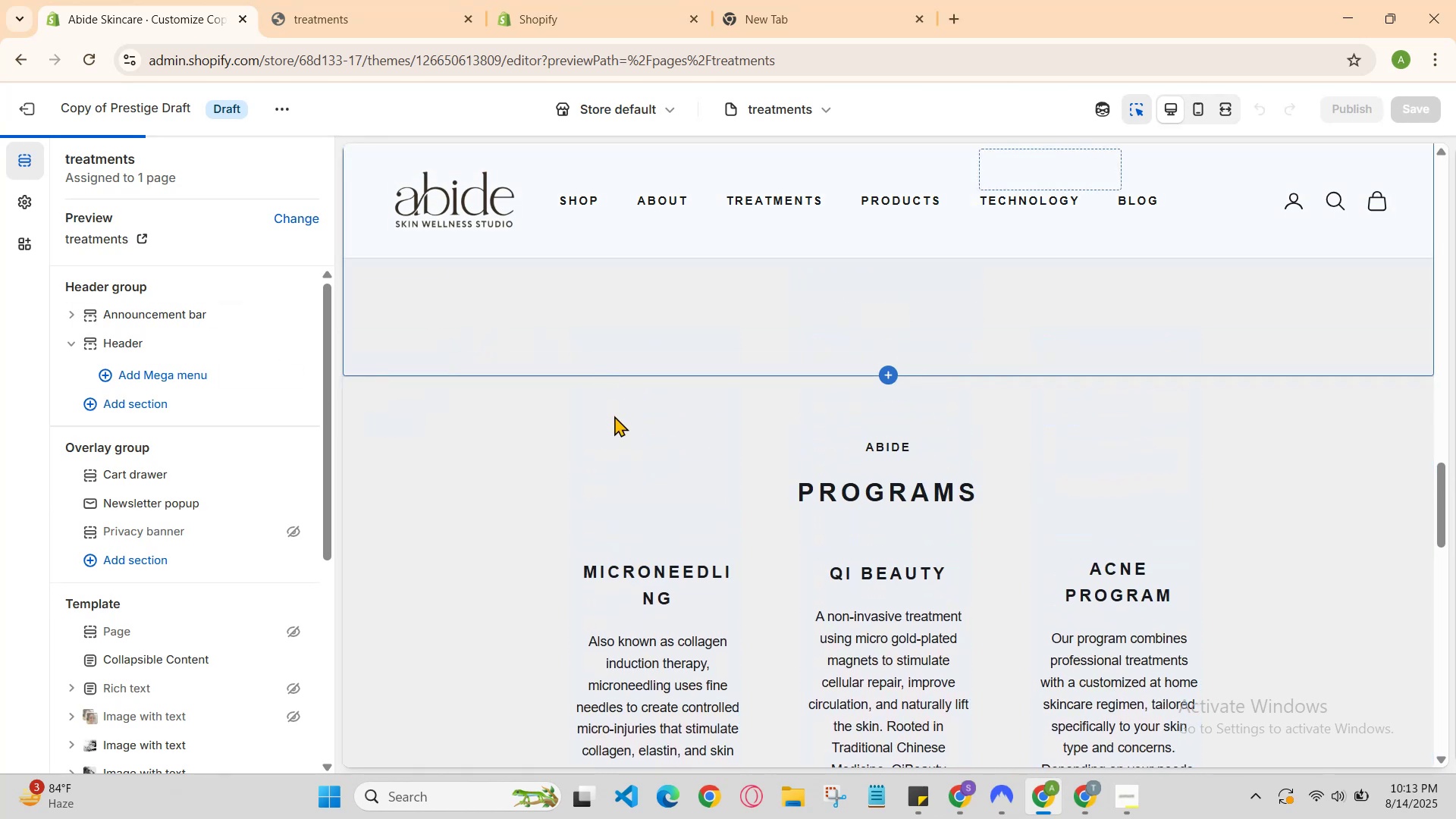 
left_click([616, 421])
 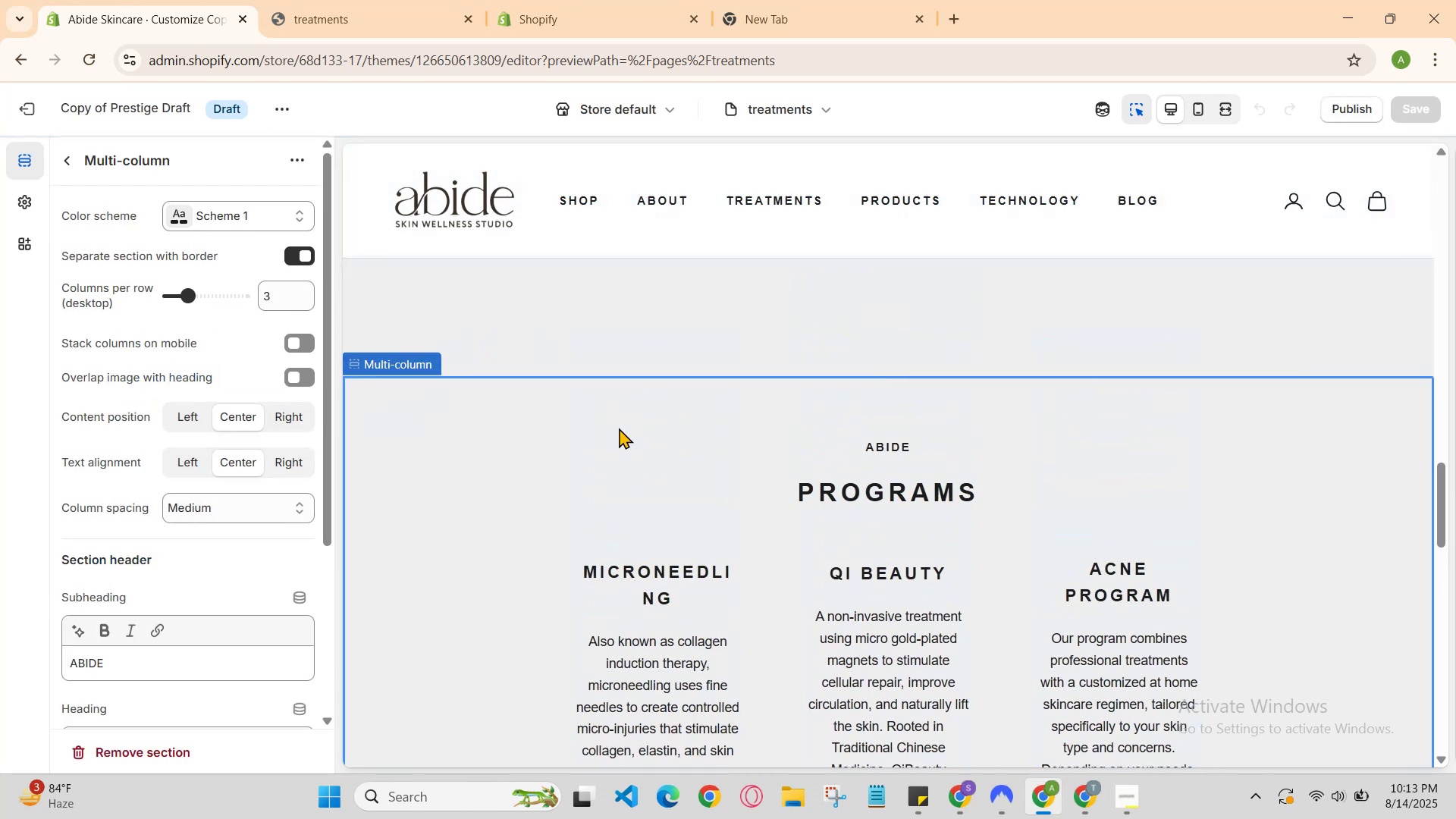 
left_click([622, 437])
 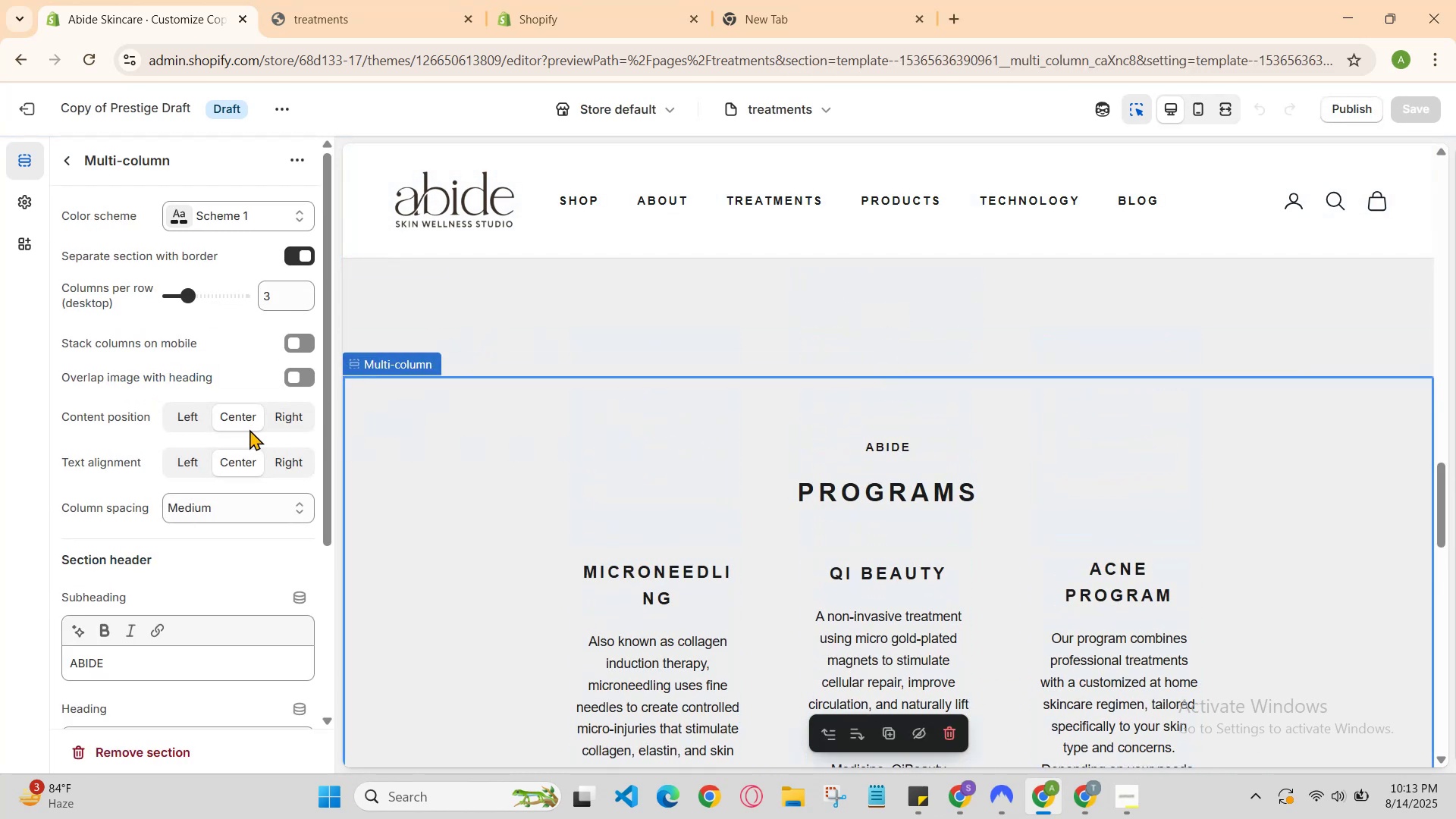 
scroll: coordinate [240, 337], scroll_direction: none, amount: 0.0
 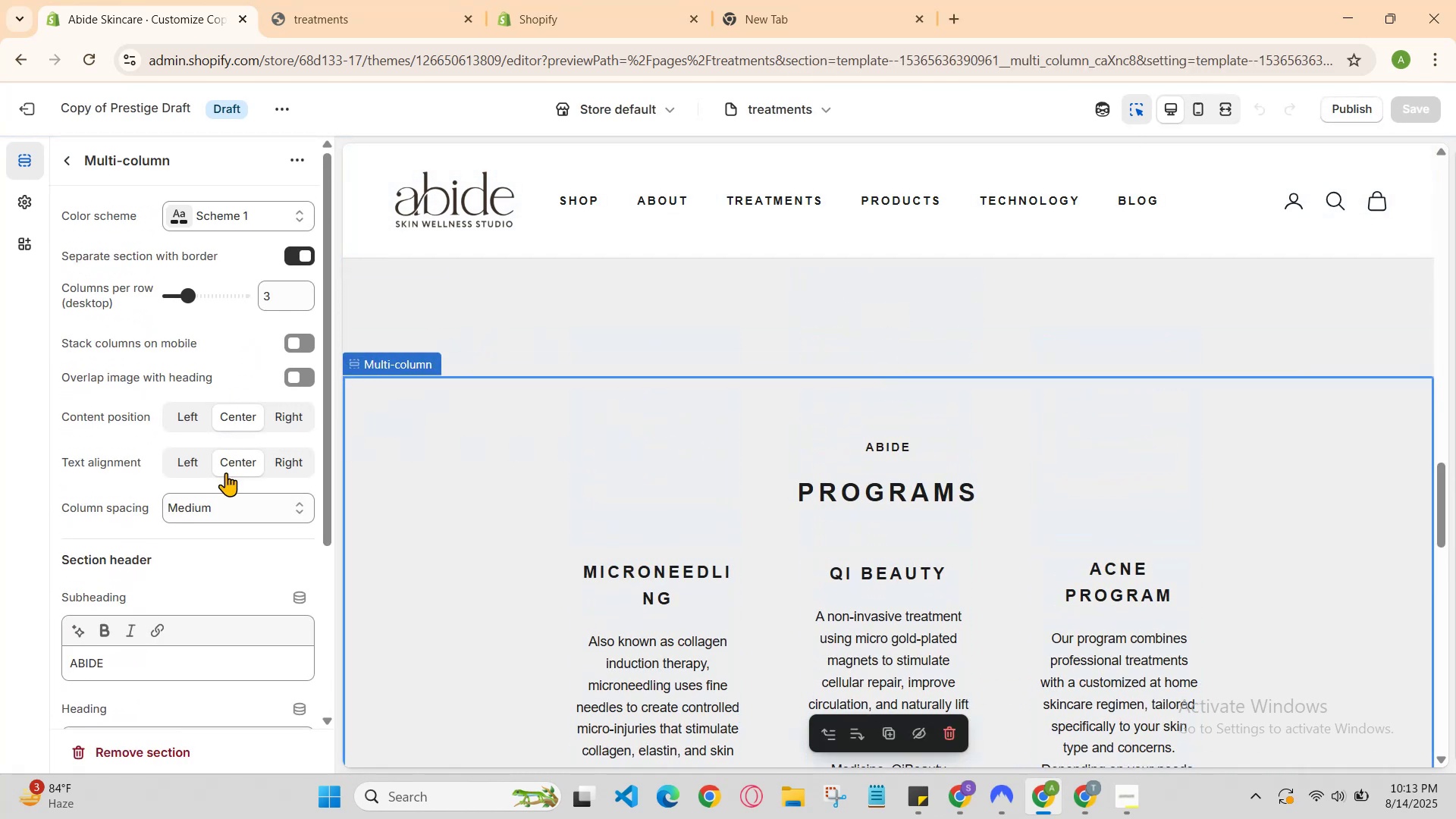 
scroll: coordinate [226, 482], scroll_direction: down, amount: 1.0
 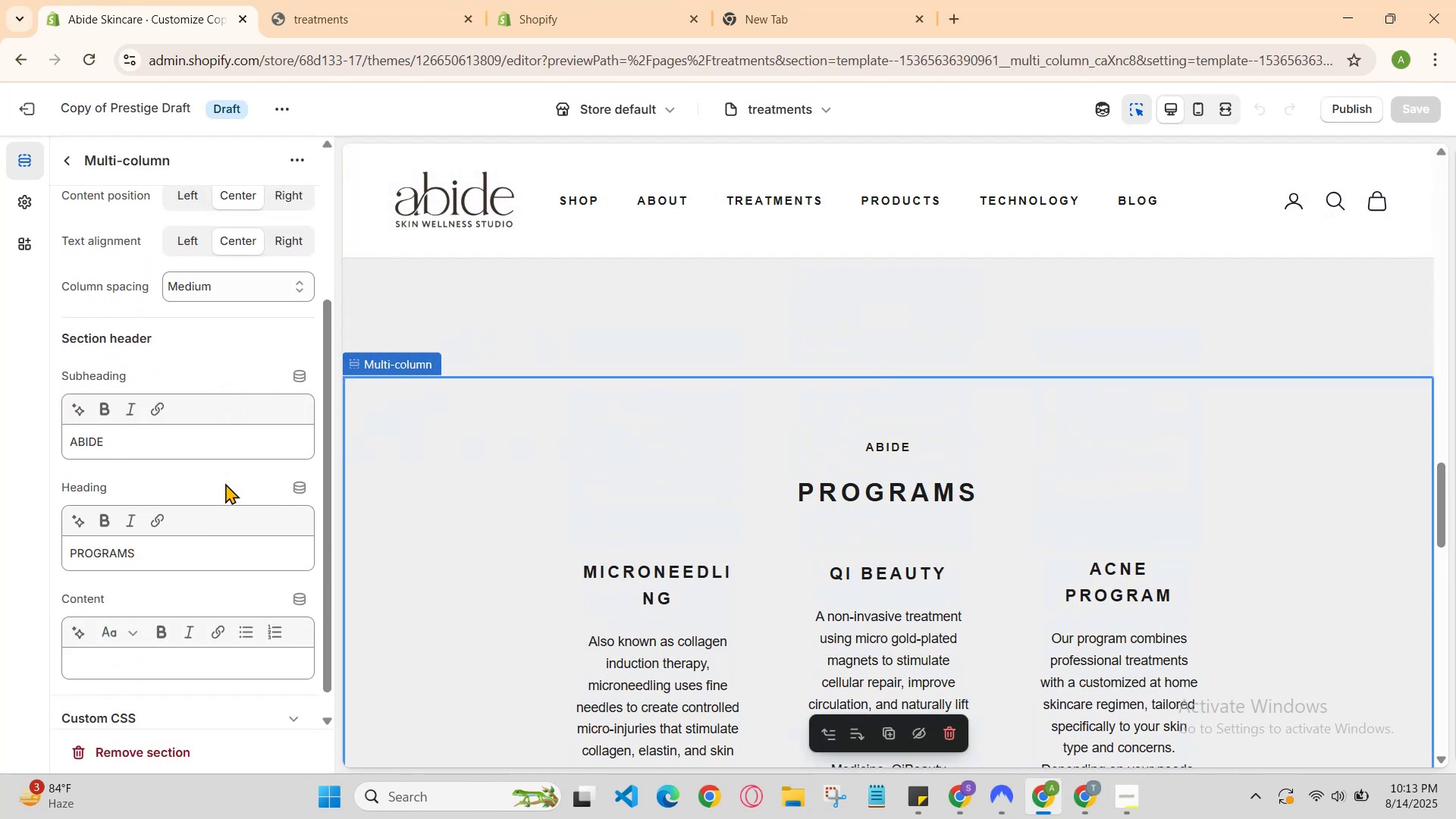 
scroll: coordinate [223, 457], scroll_direction: up, amount: 3.0
 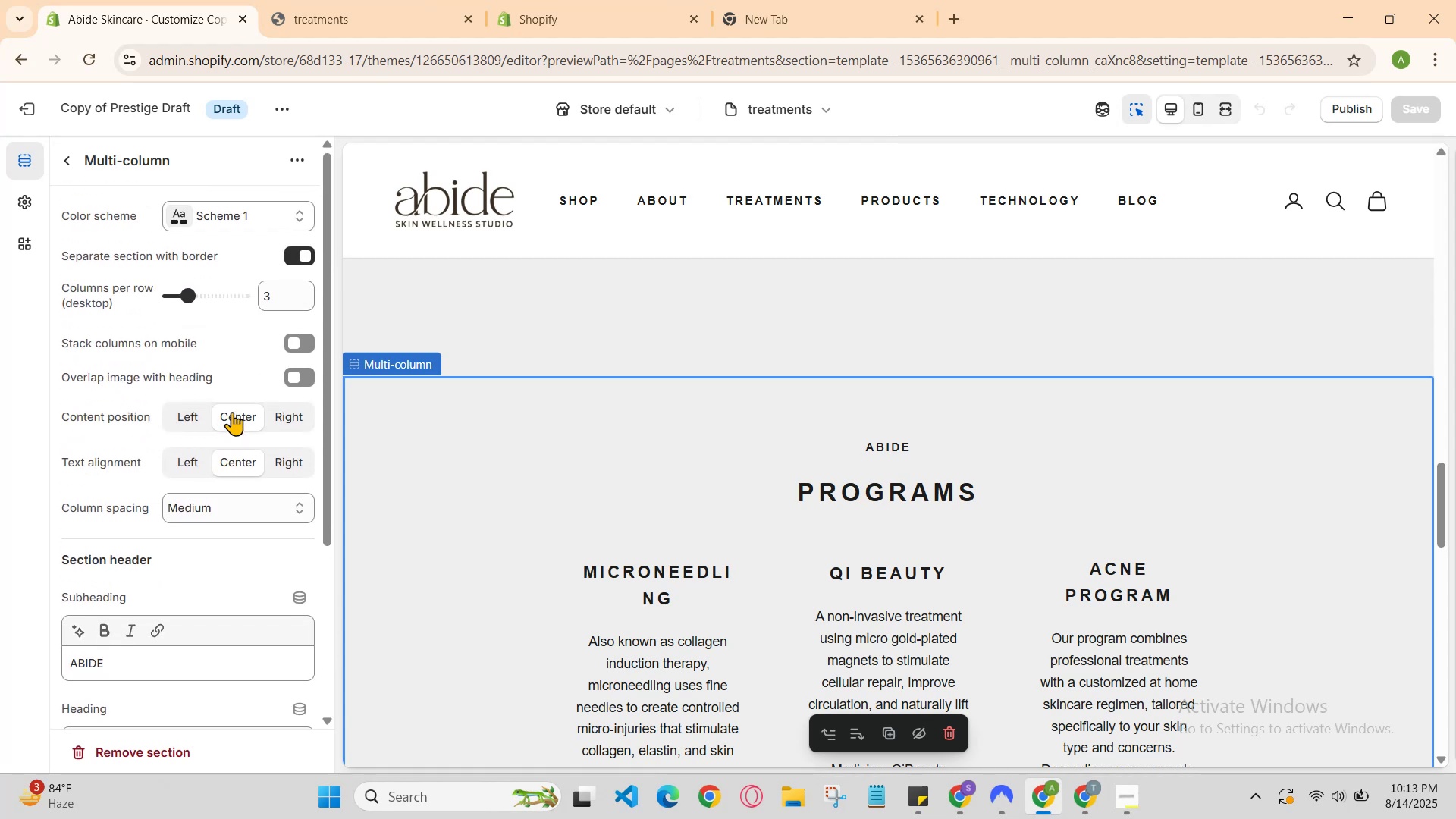 
scroll: coordinate [253, 356], scroll_direction: none, amount: 0.0
 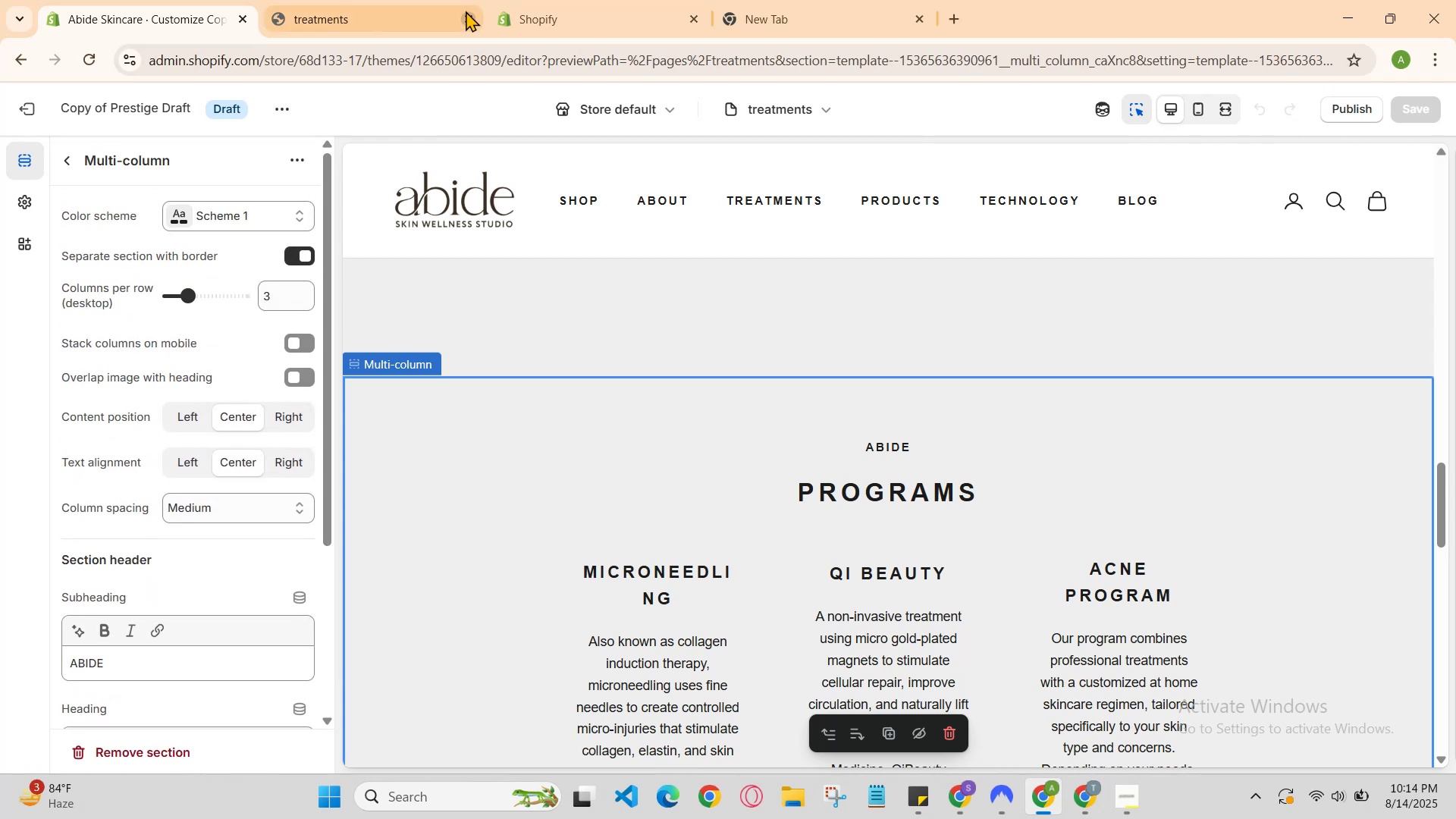 
left_click([426, 0])
 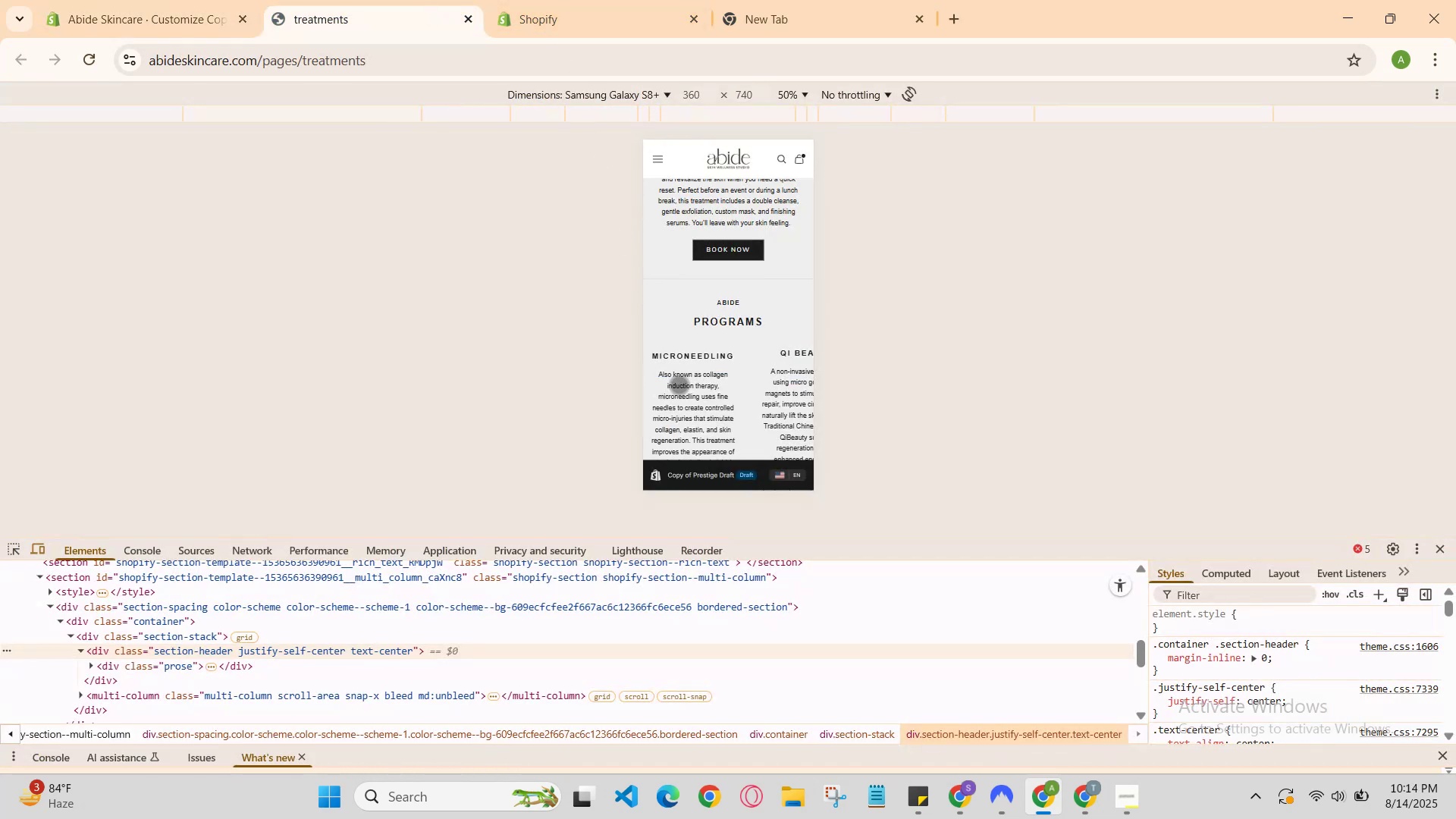 
left_click_drag(start_coordinate=[717, 381], to_coordinate=[674, 388])
 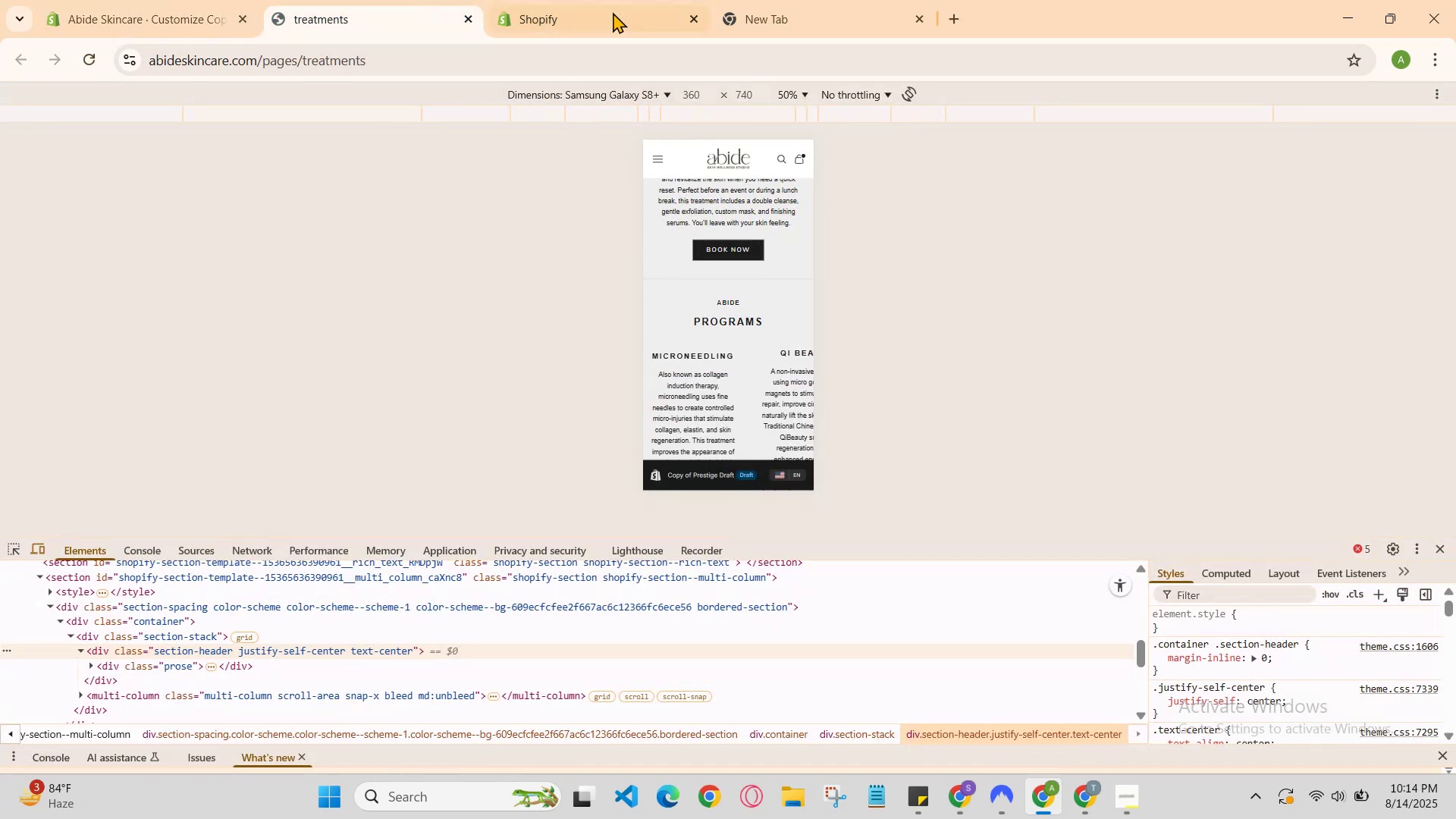 
left_click([608, 0])
 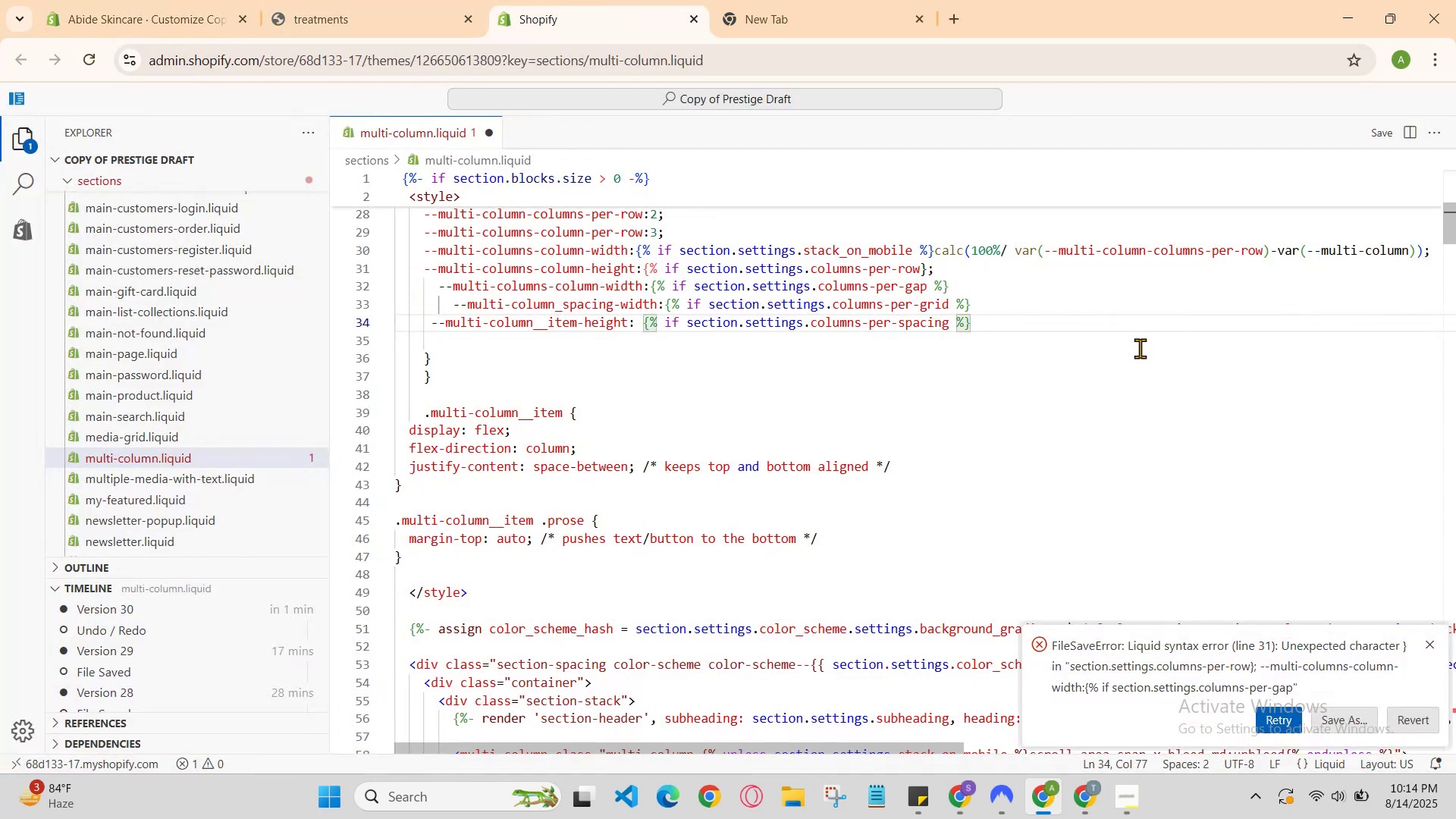 
left_click([1104, 329])
 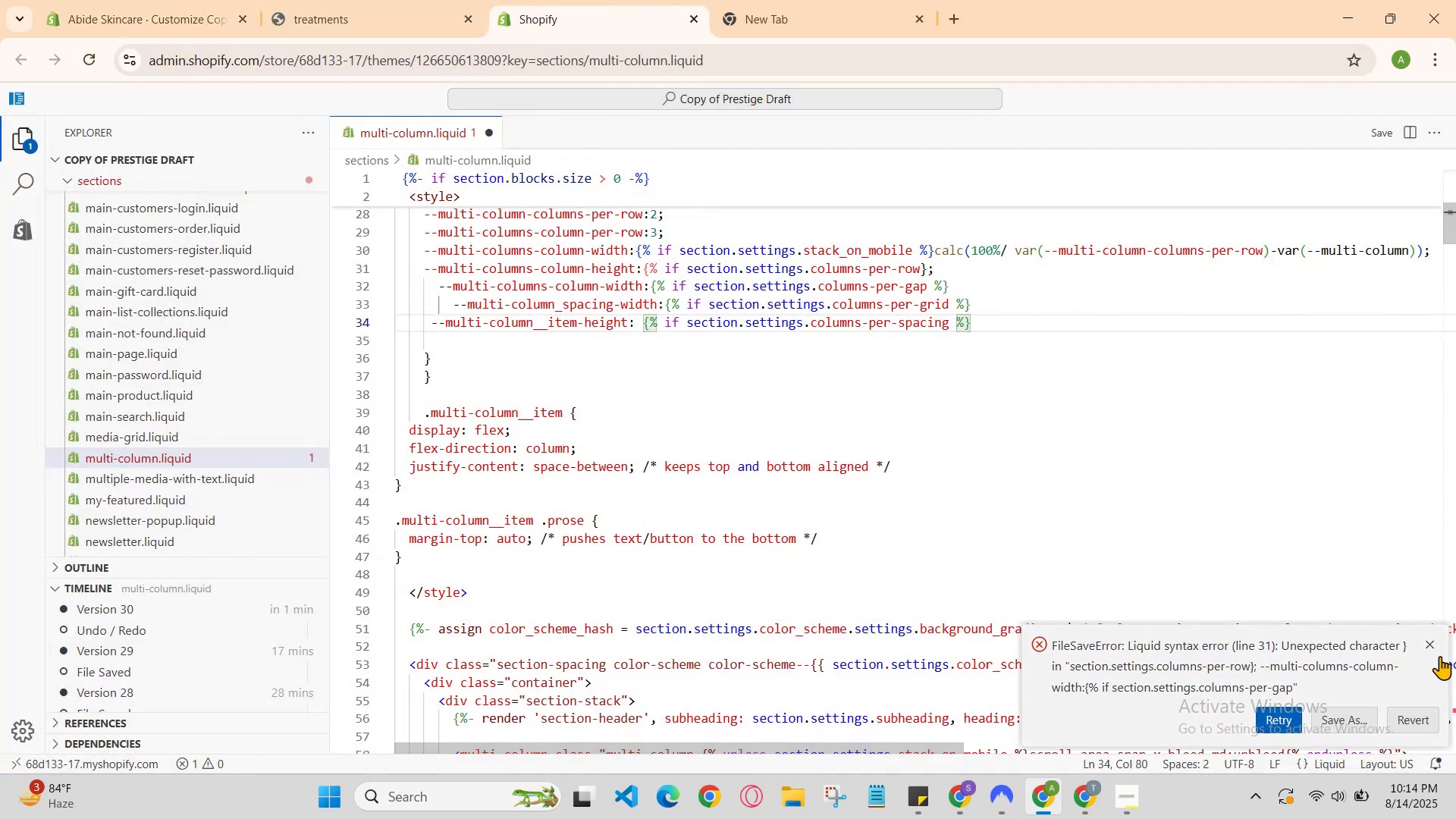 
left_click([1432, 645])
 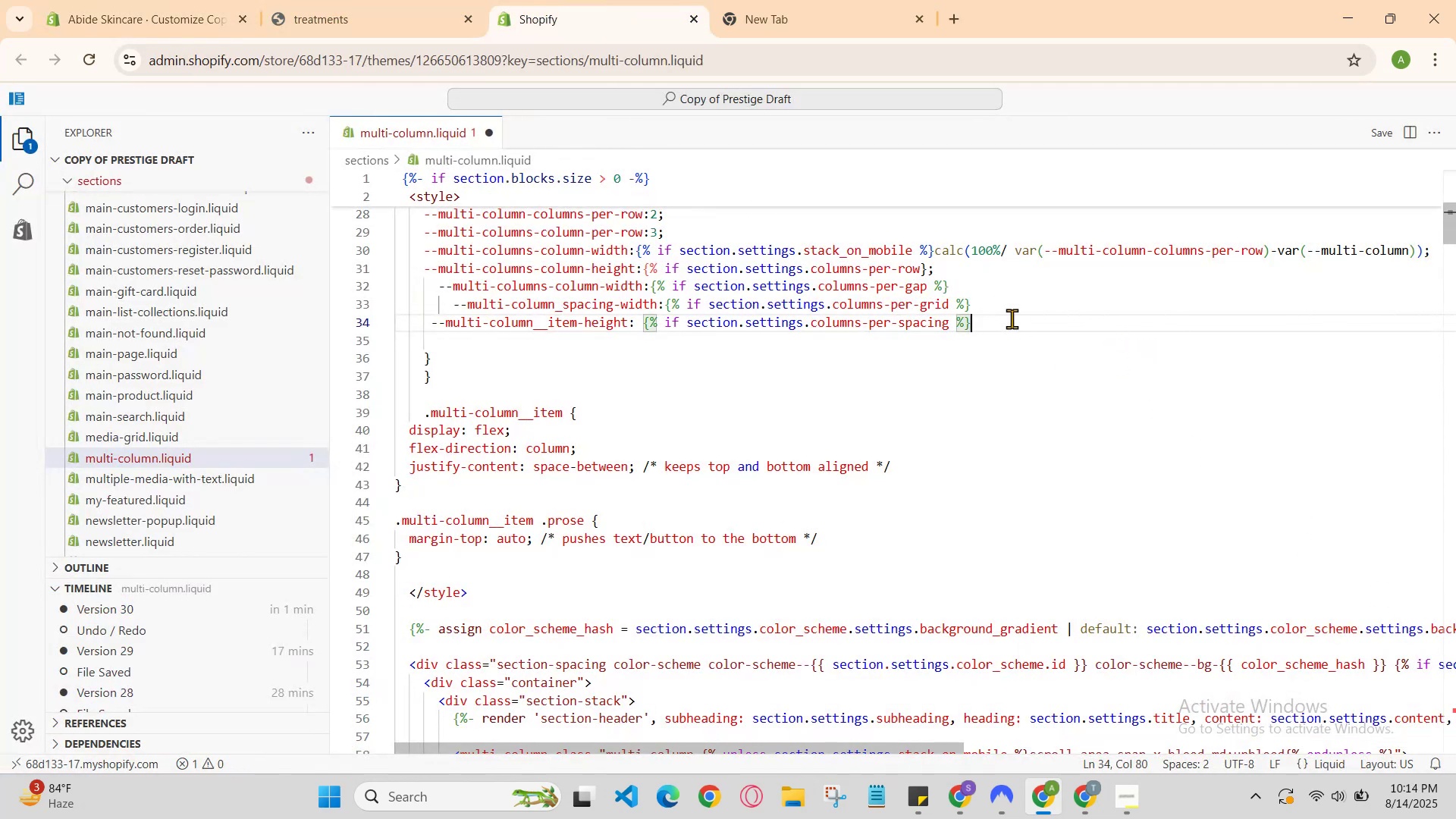 
key(Enter)
 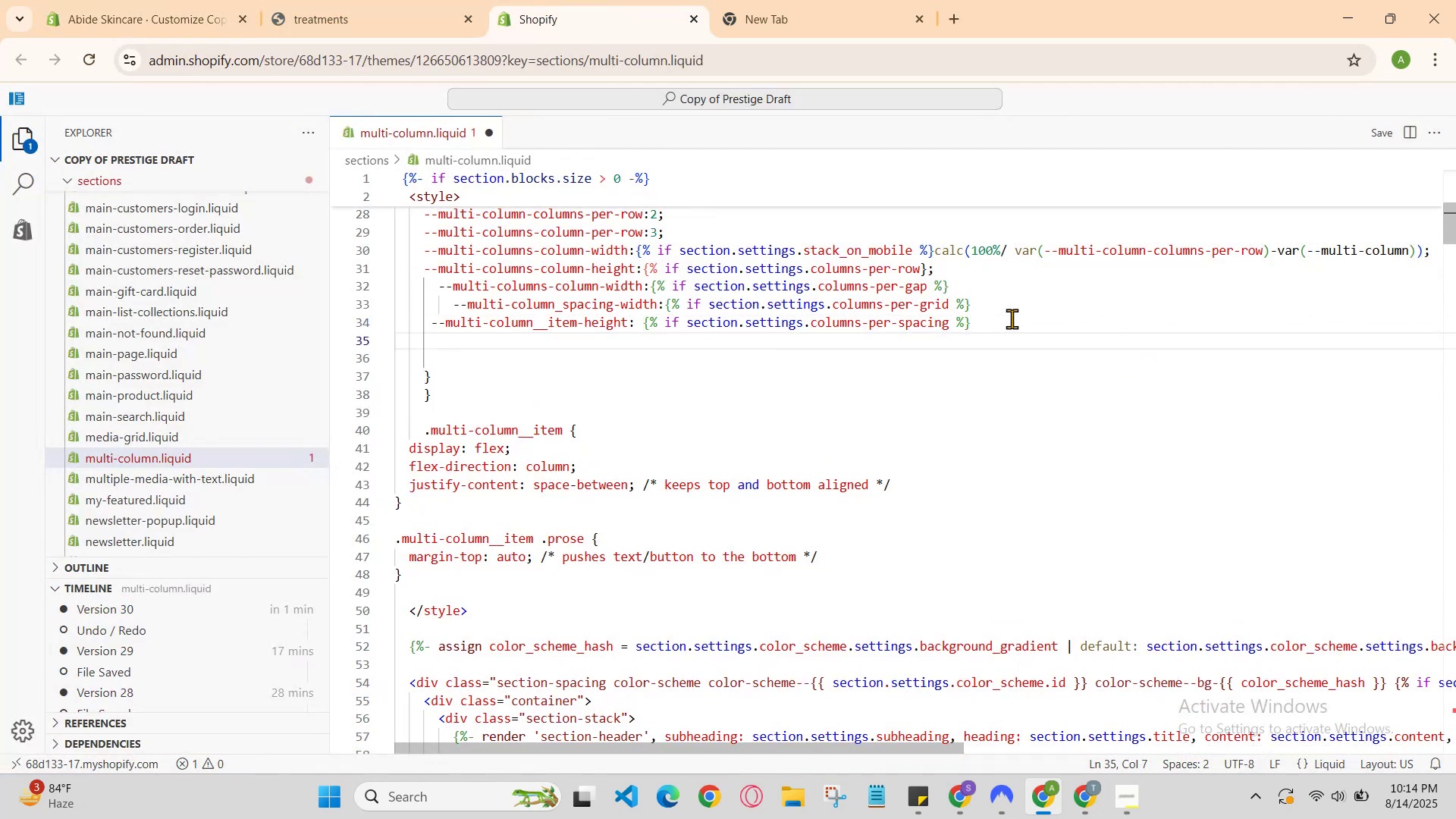 
type(--muto)
key(Backspace)
key(Backspace)
type(lti-row)
 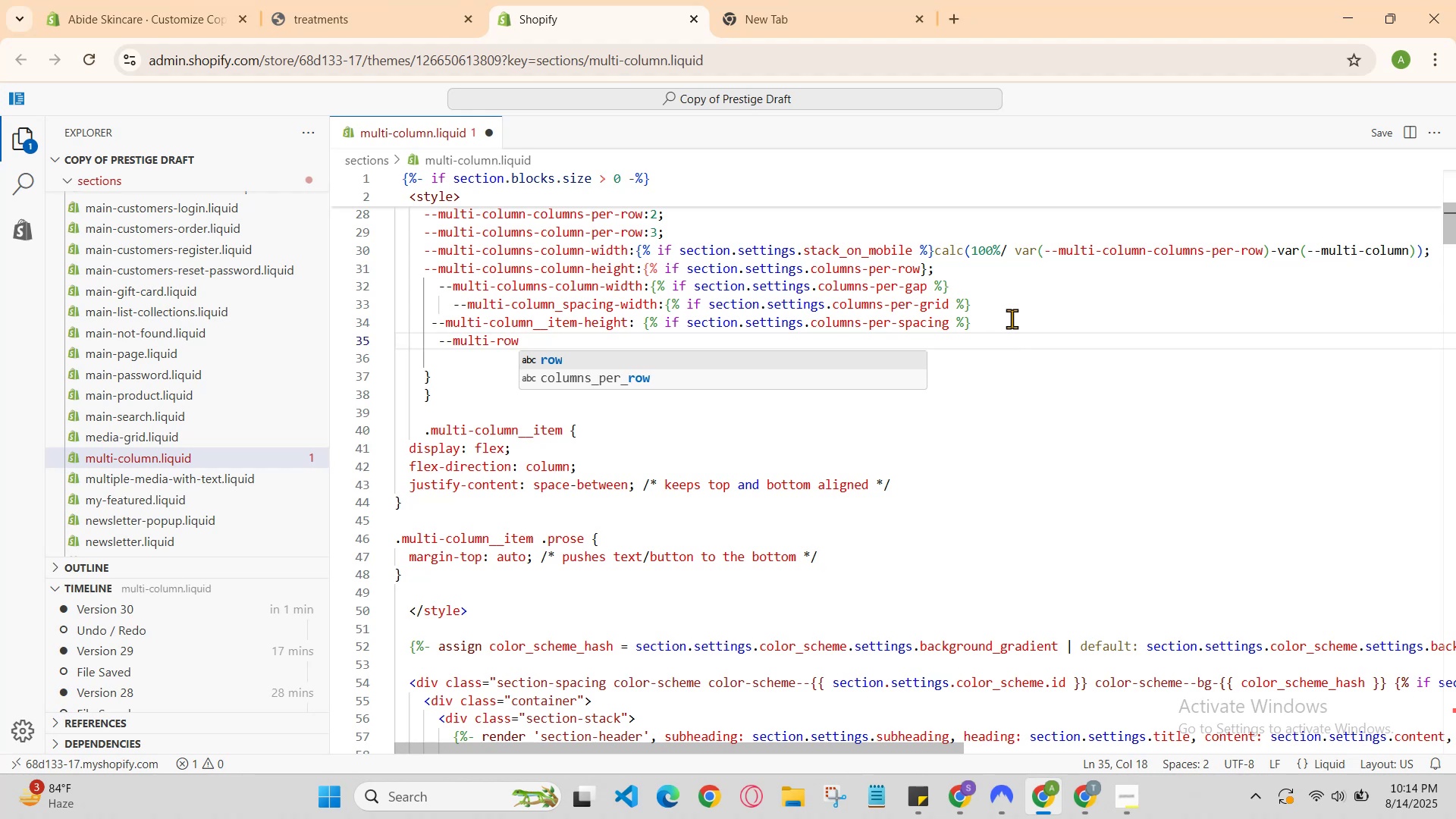 
type(-width:{%if section.settinng)
key(Backspace)
key(Backspace)
type(gs.roe)
key(Backspace)
type(w)
key(Backspace)
type(w-per-sgap)
 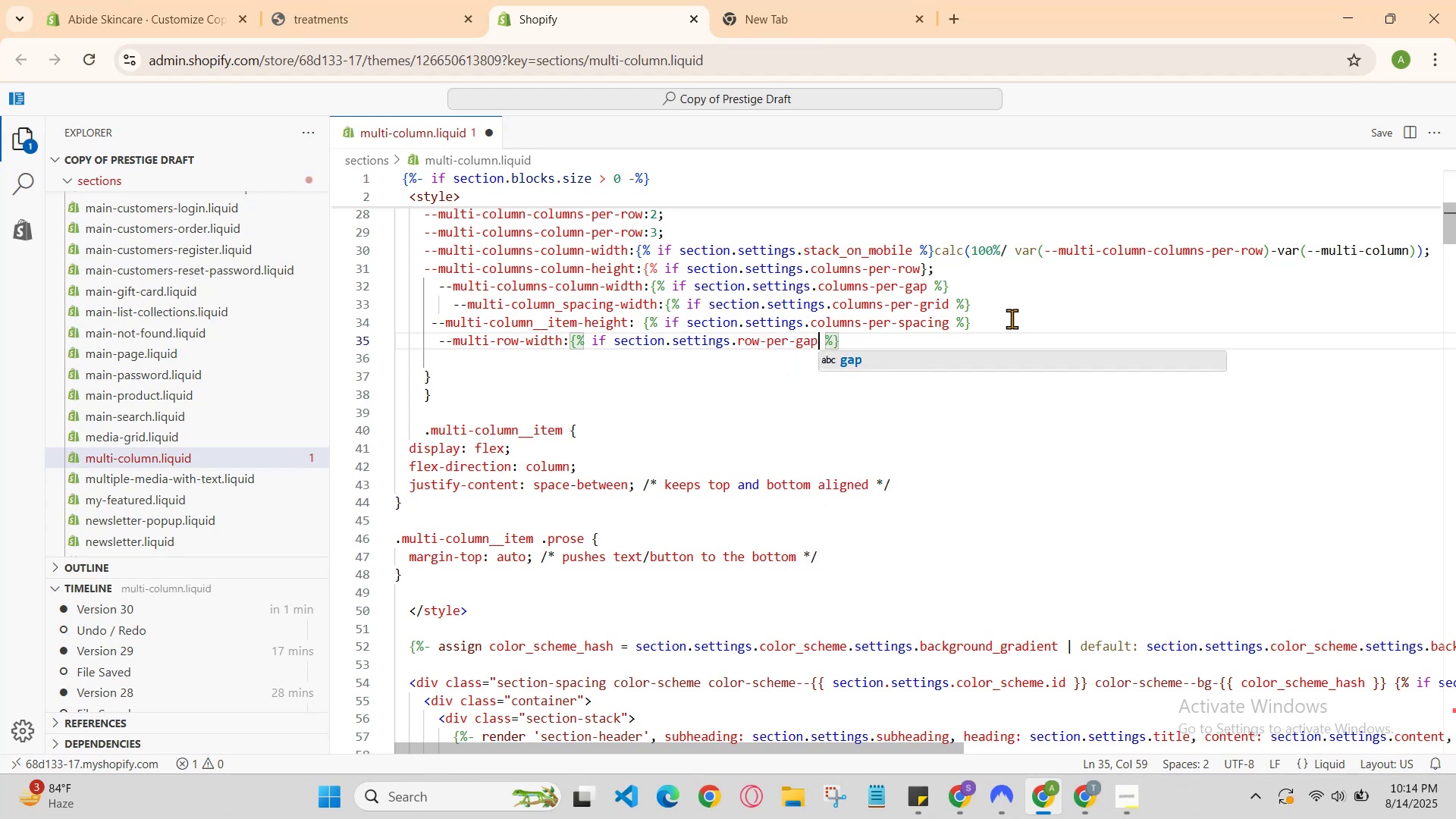 
key(ArrowRight)
 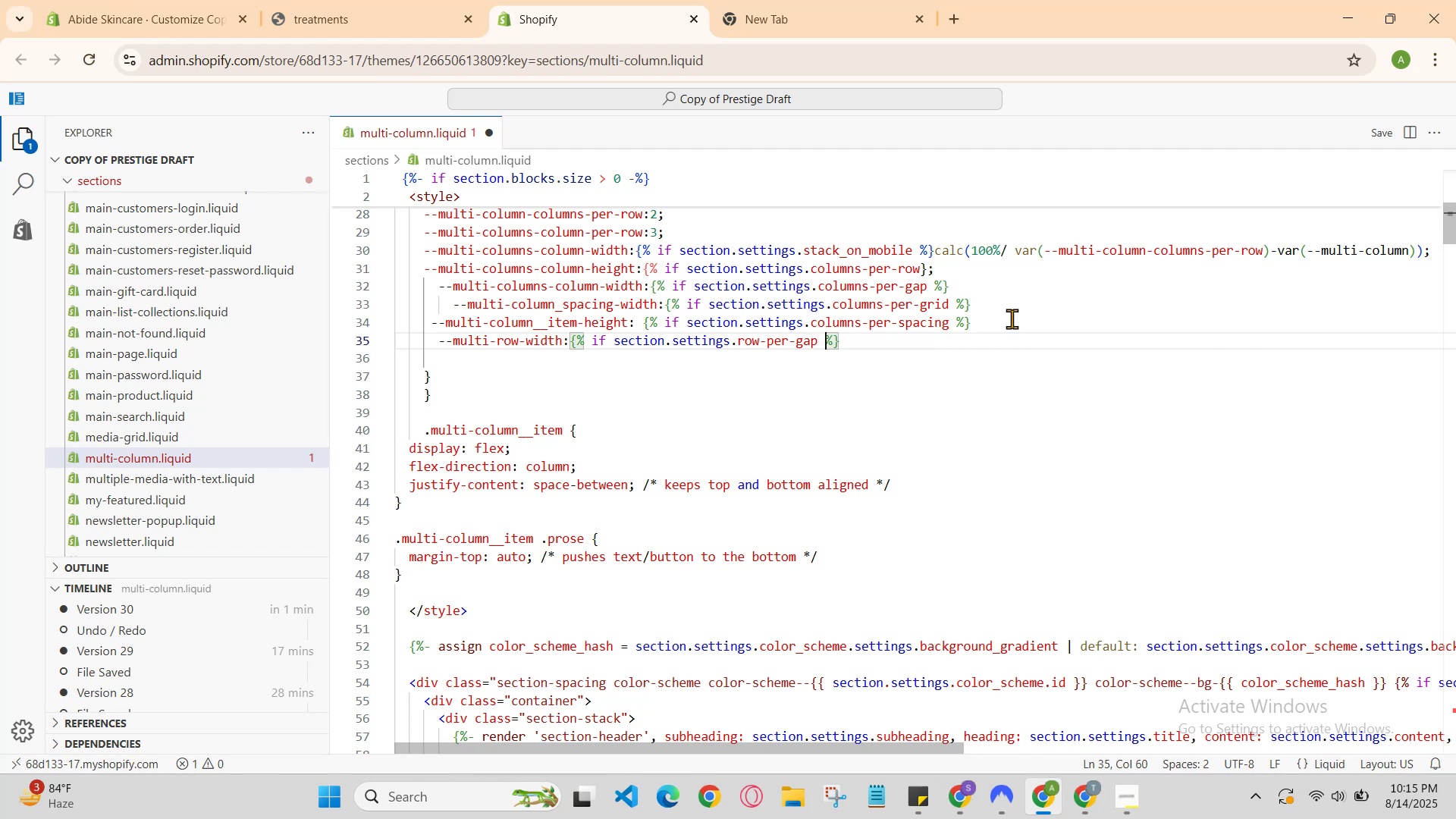 
hold_key(key=ArrowRight, duration=0.39)
 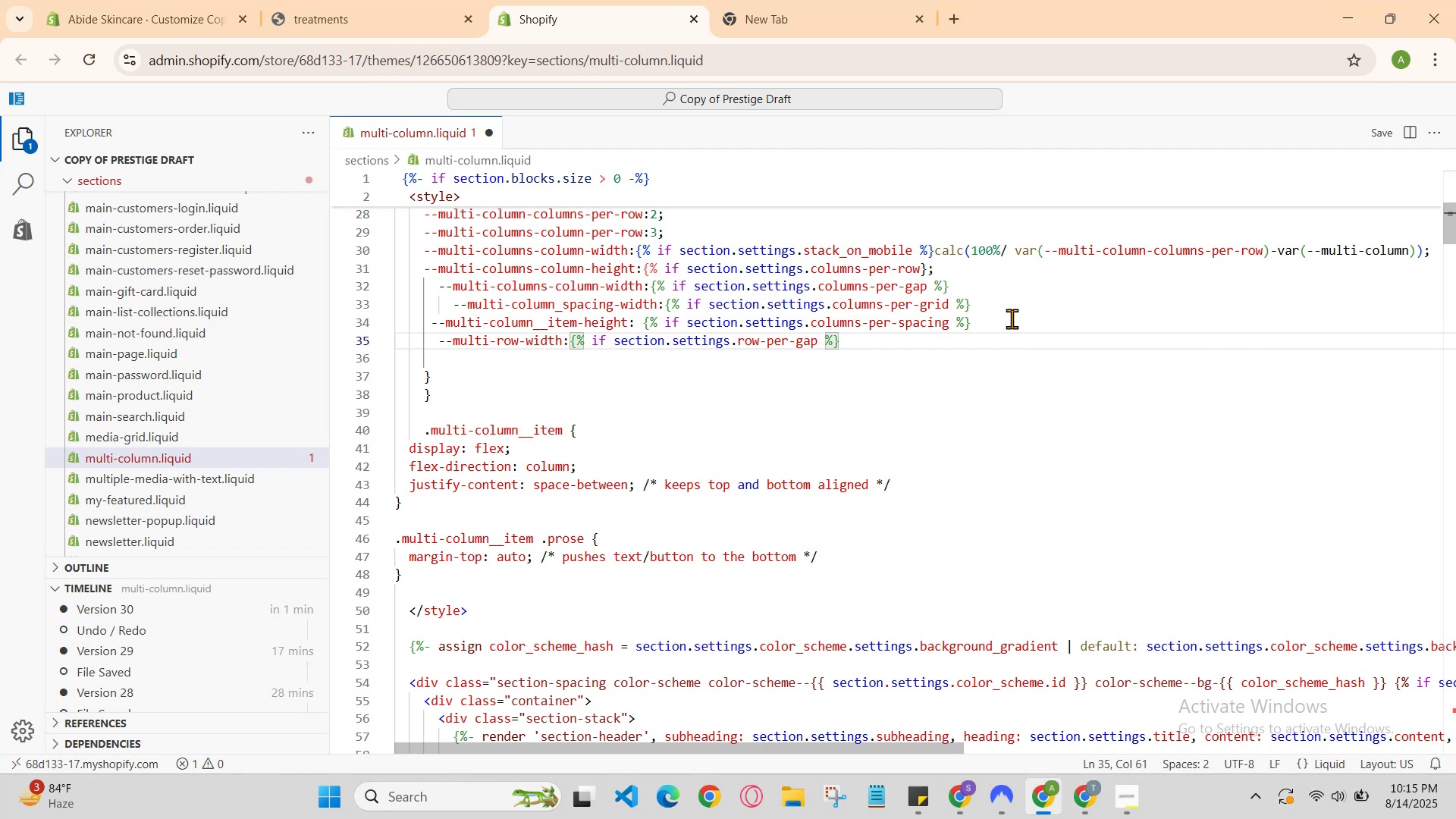 
key(ArrowRight)
 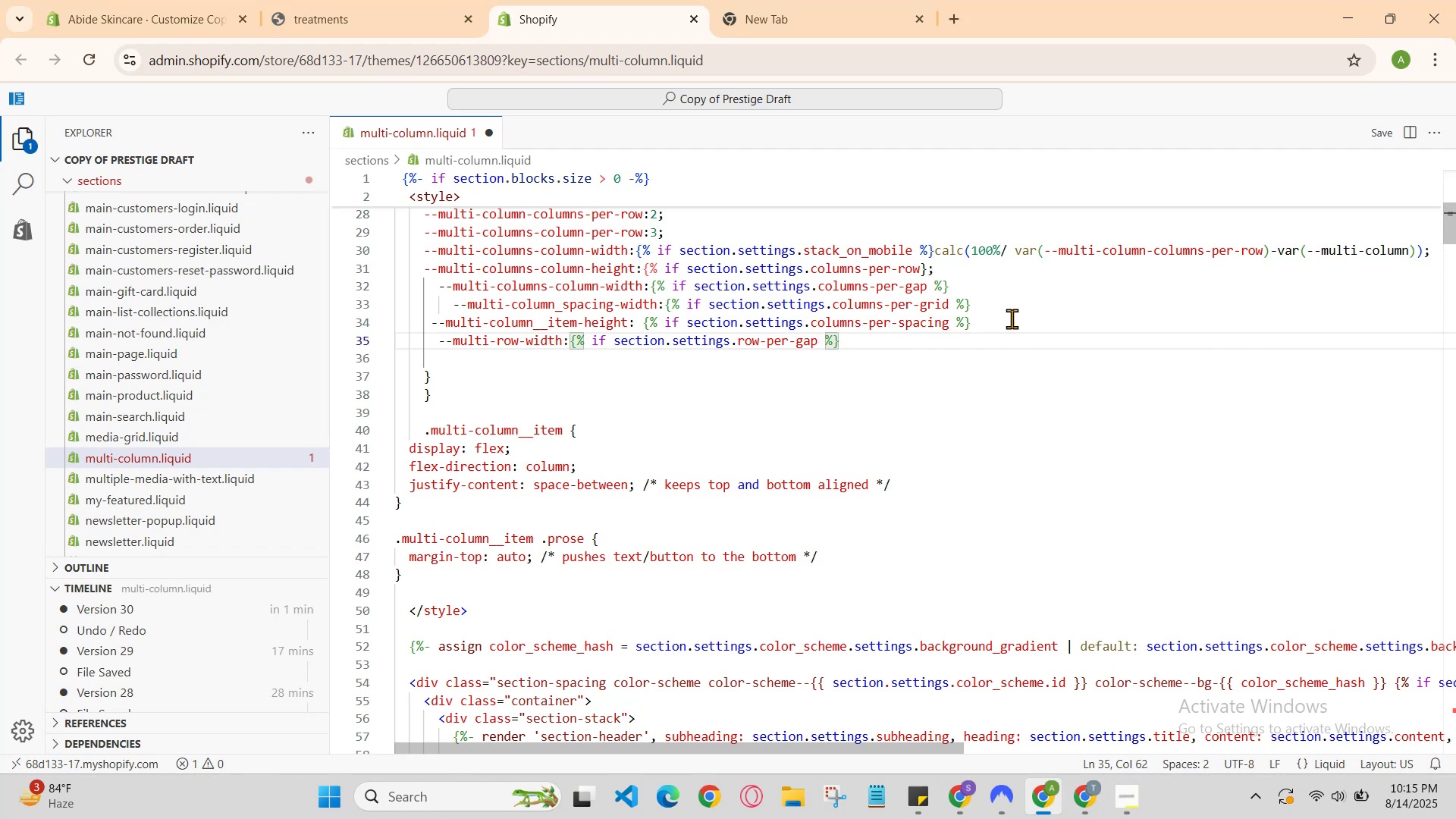 
key(Enter)
 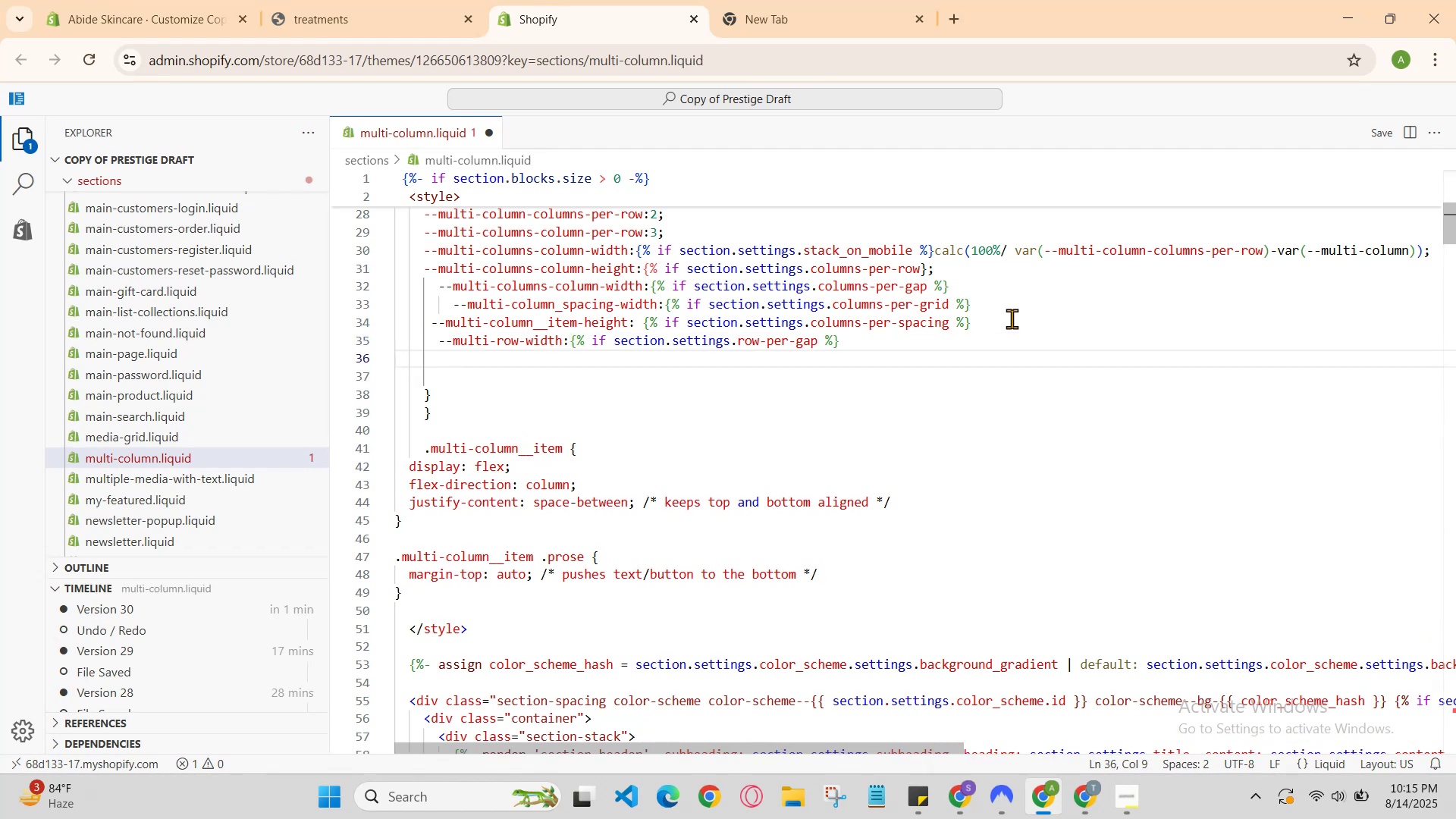 
type(--multi)
 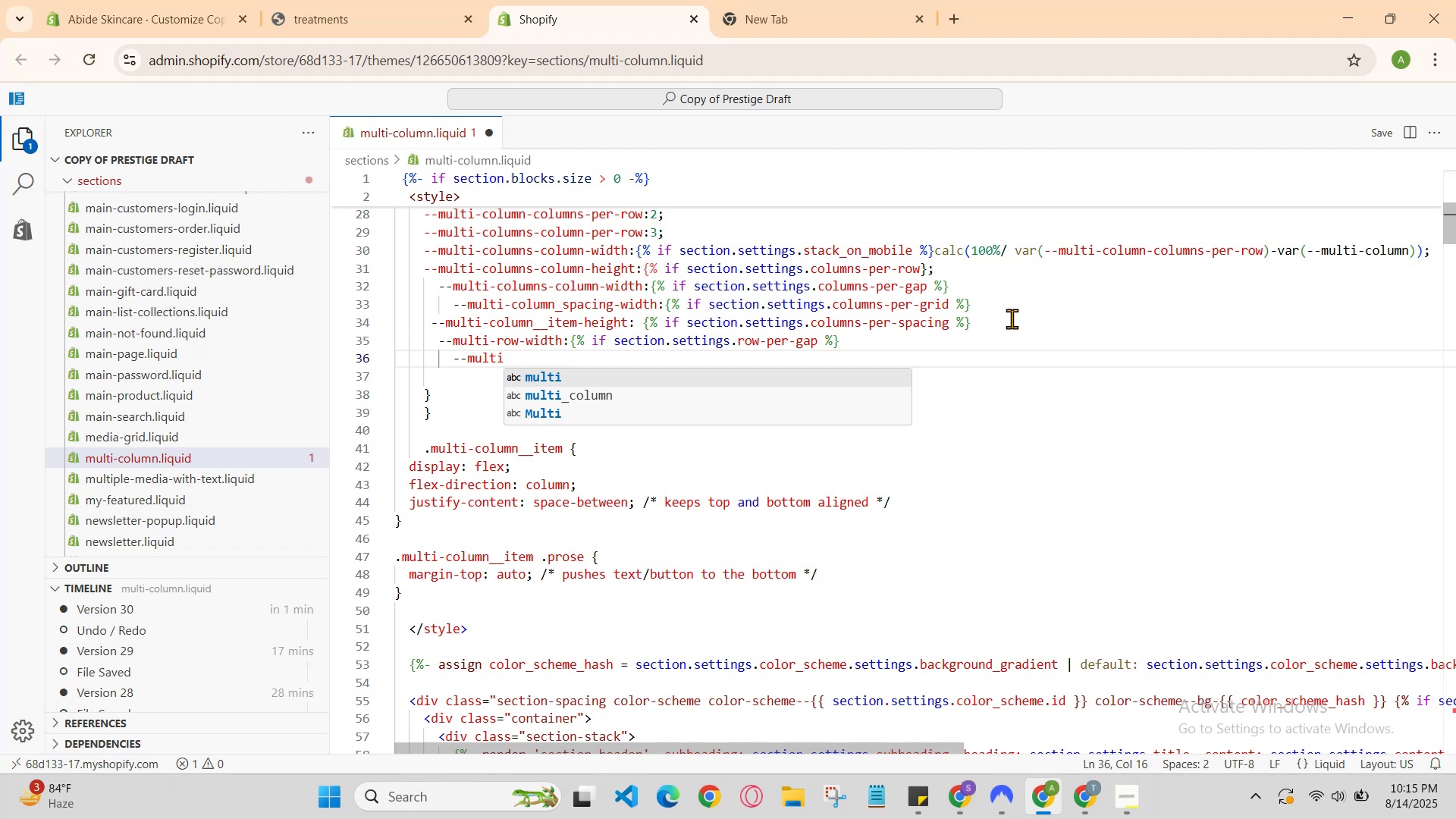 
key(ArrowDown)
 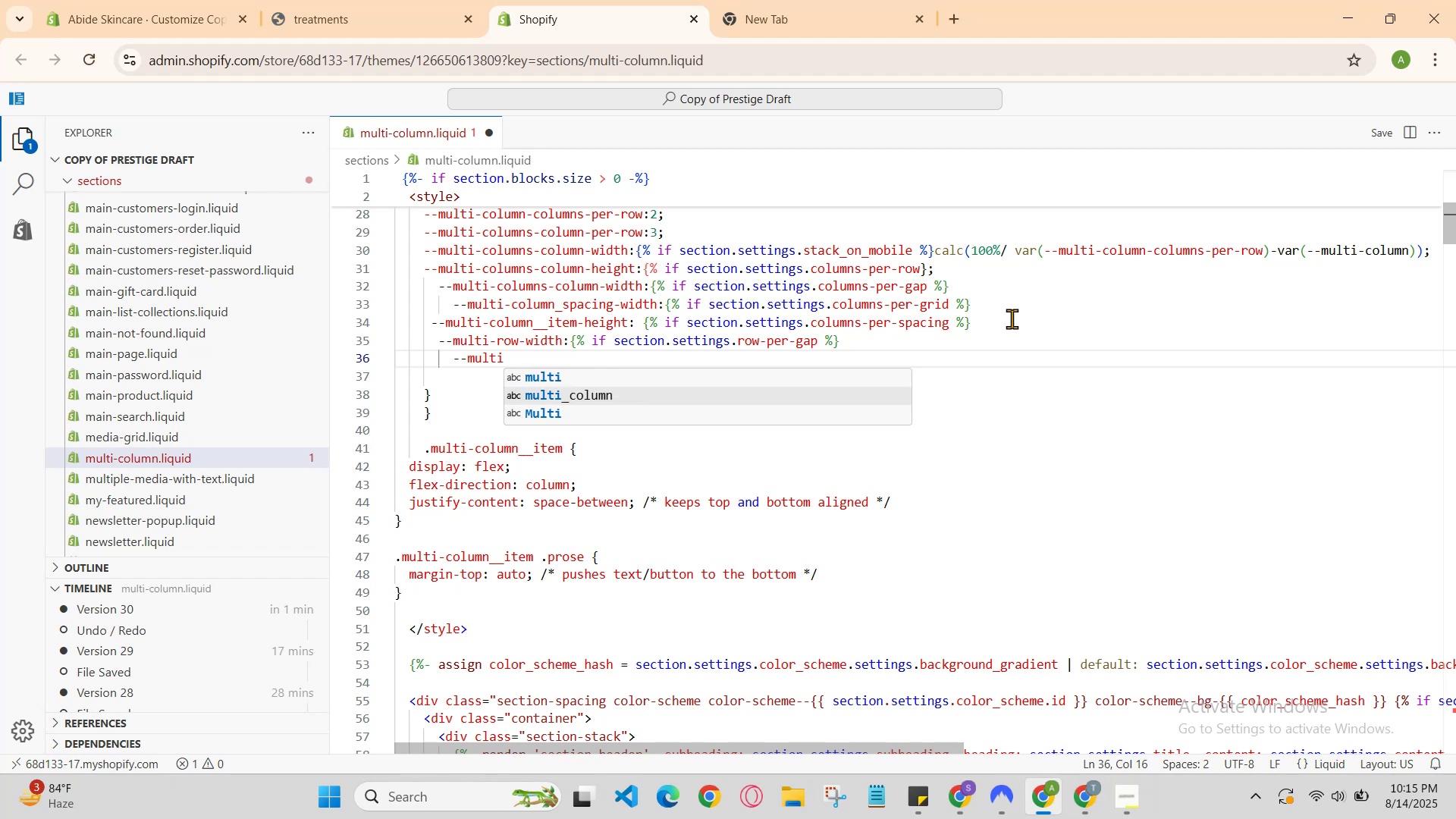 
key(Enter)
 